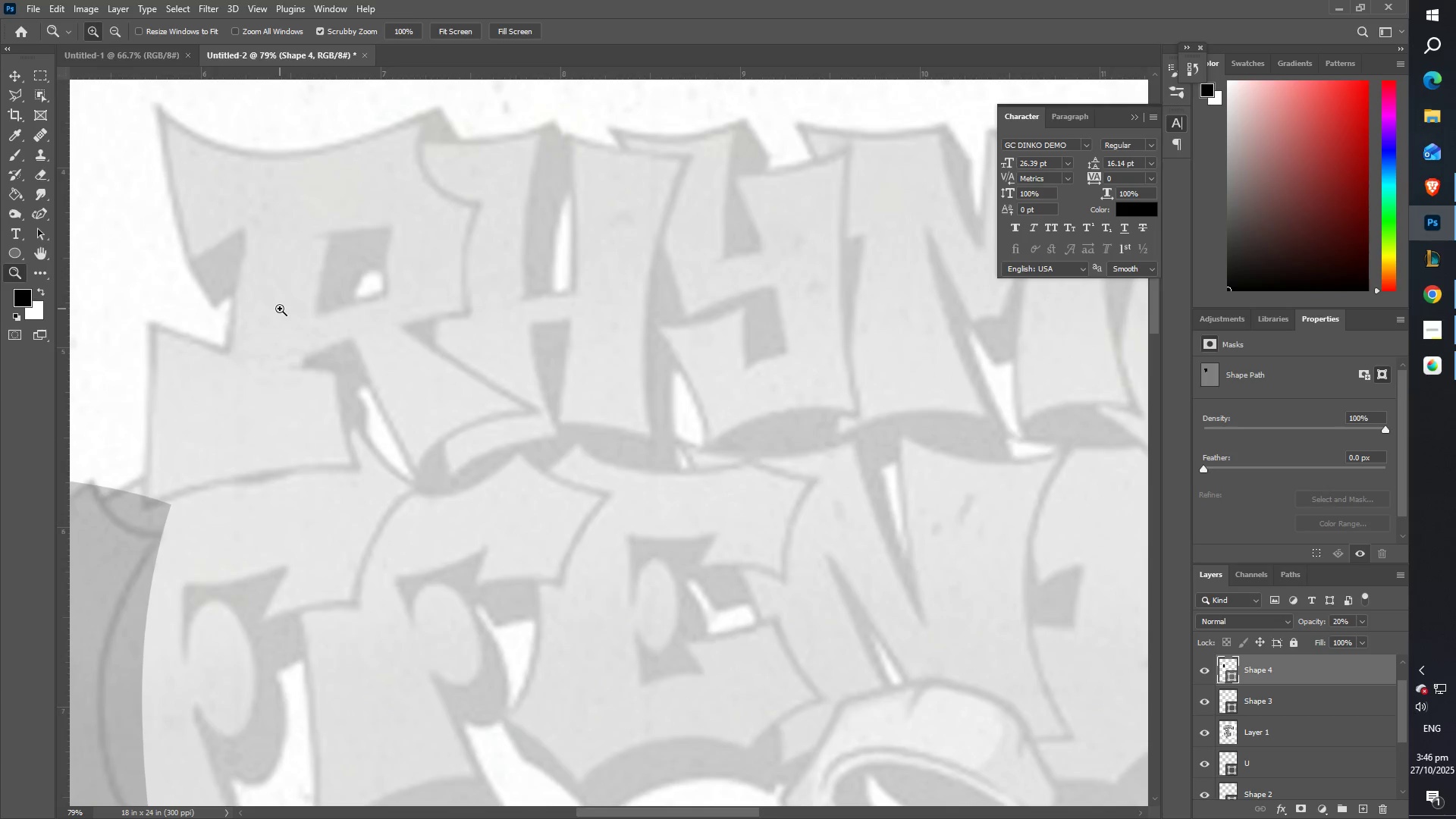 
hold_key(key=Space, duration=0.56)
 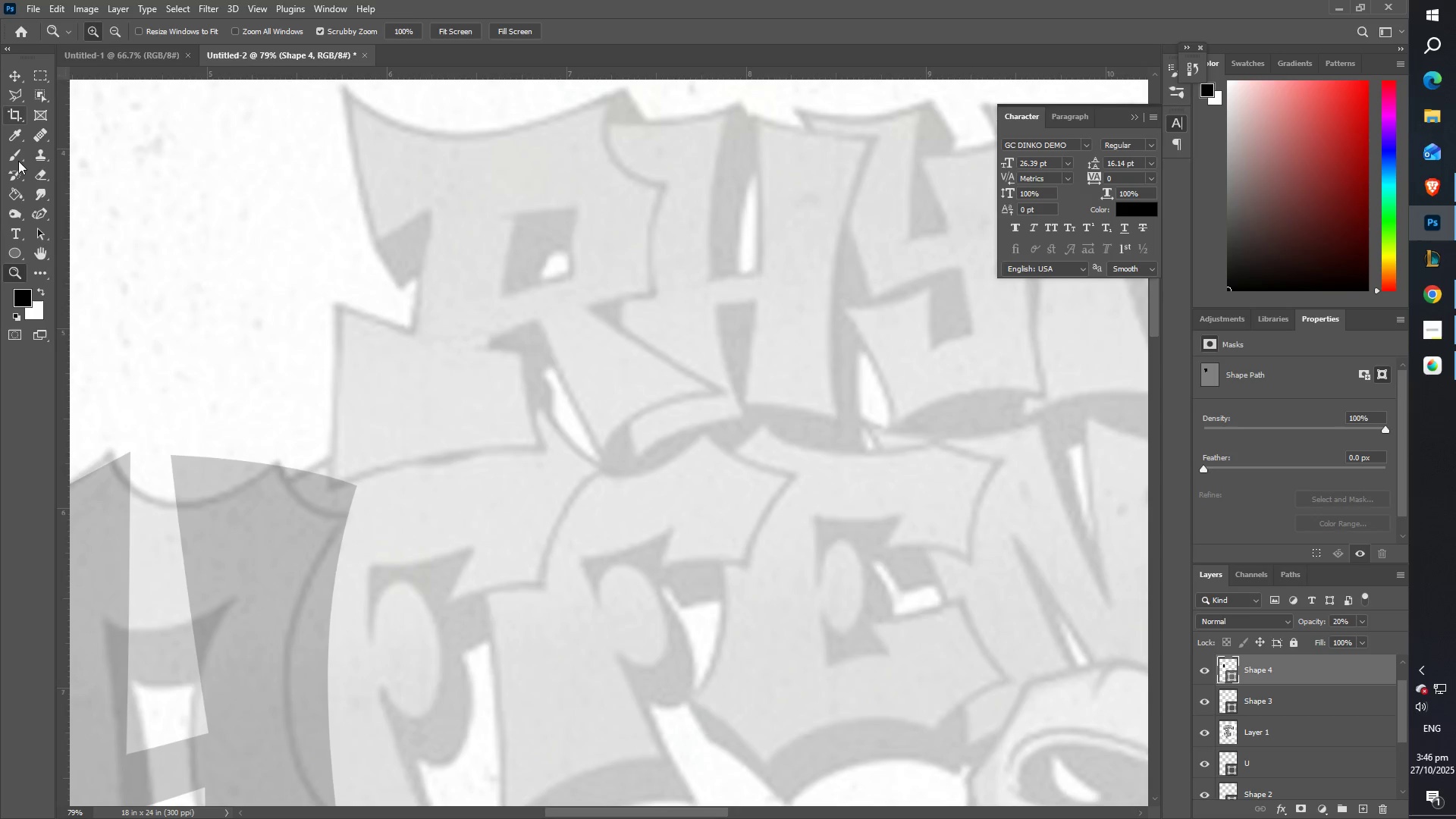 
left_click_drag(start_coordinate=[299, 318], to_coordinate=[485, 299])
 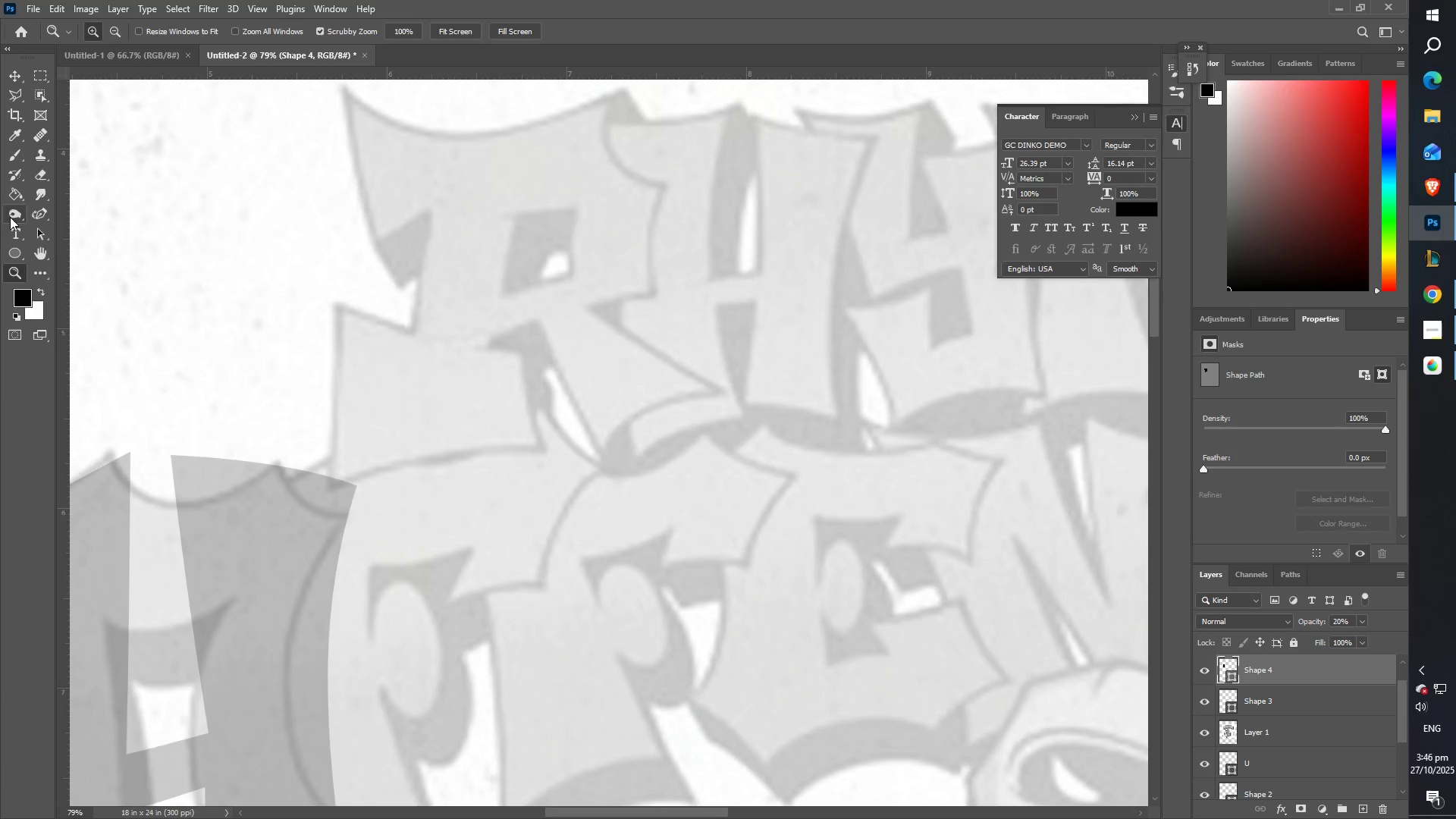 
left_click([11, 229])
 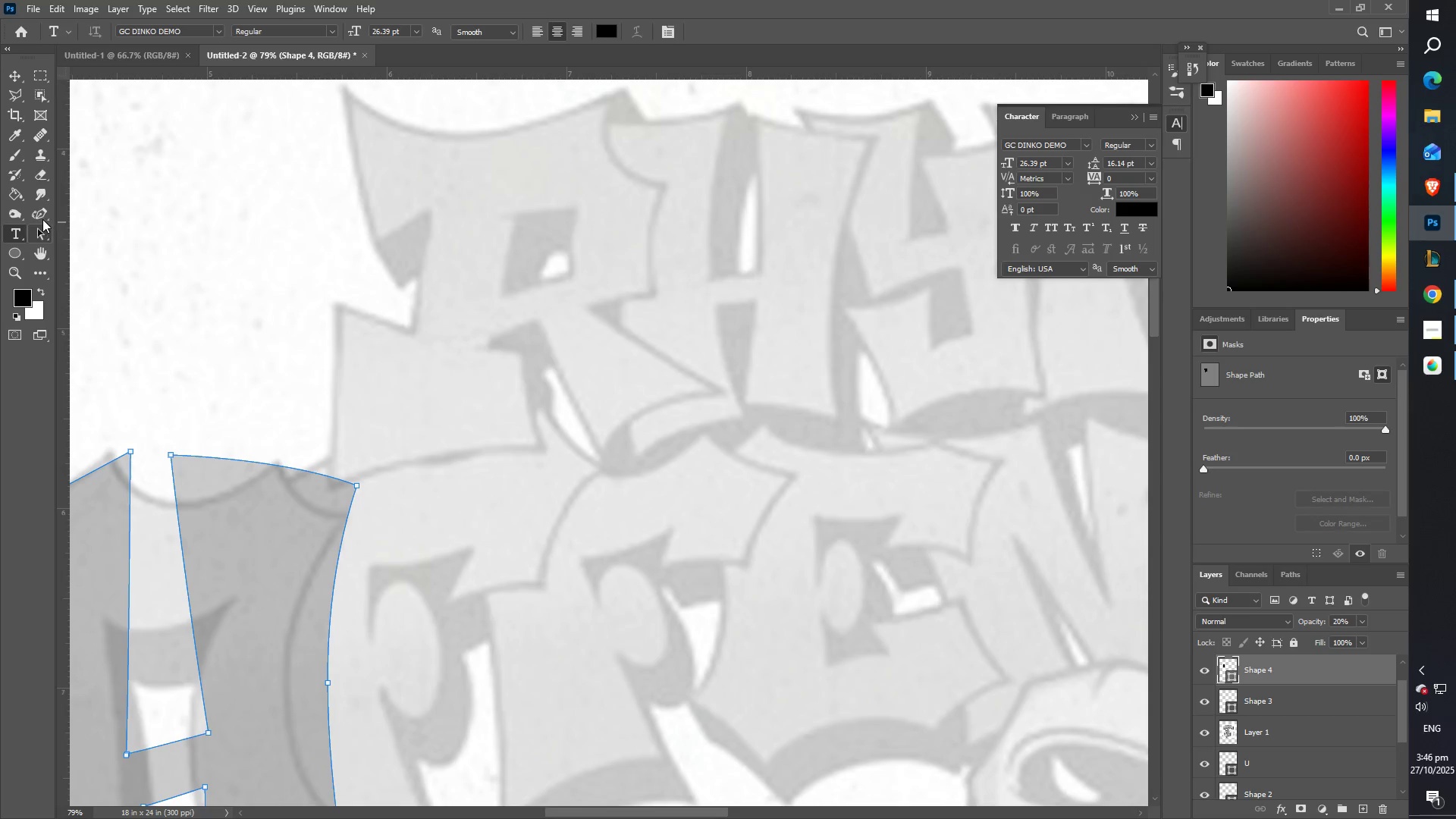 
left_click([42, 218])
 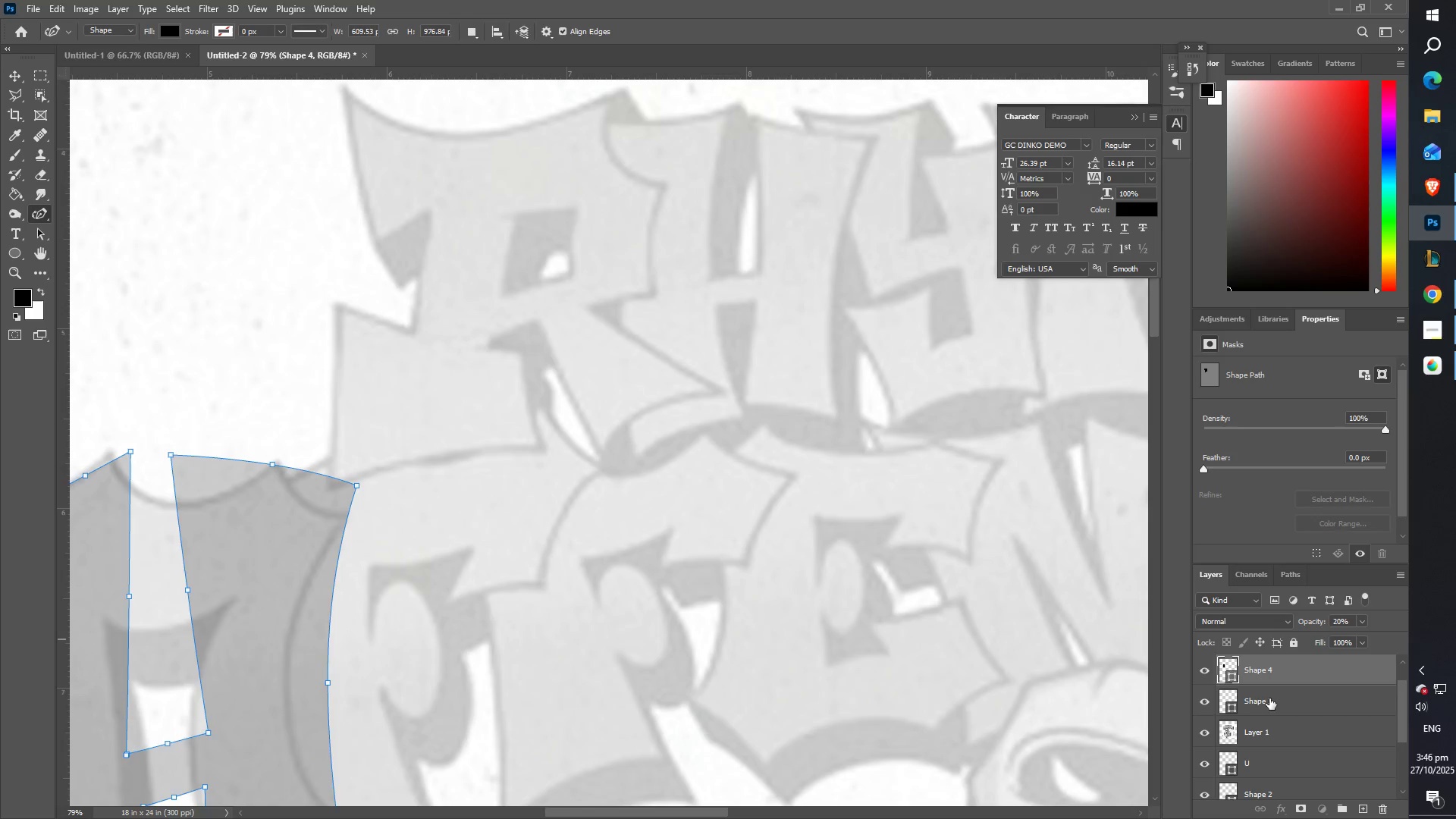 
double_click([1279, 731])
 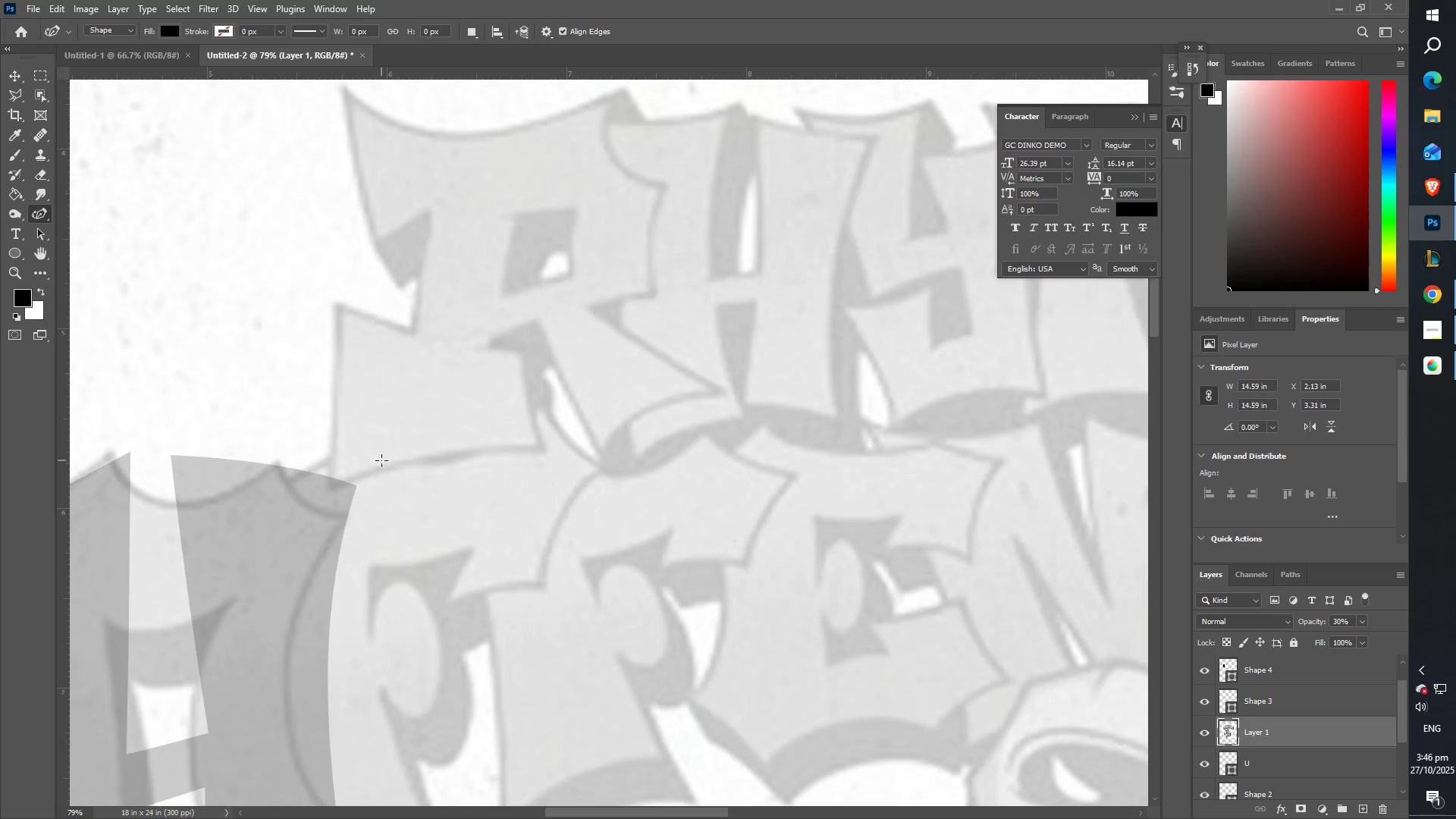 
scroll: coordinate [551, 450], scroll_direction: down, amount: 11.0
 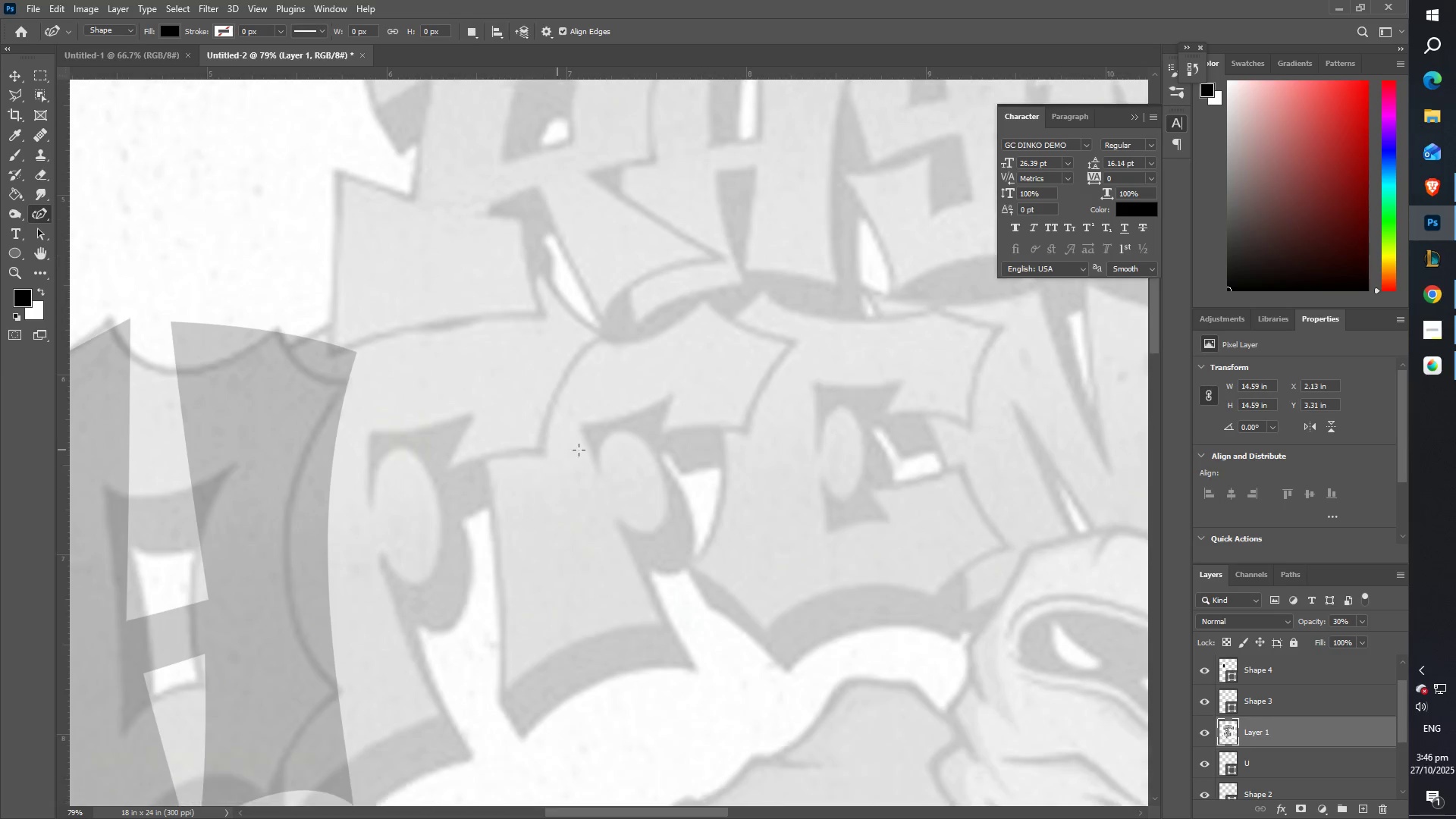 
hold_key(key=Space, duration=0.77)
 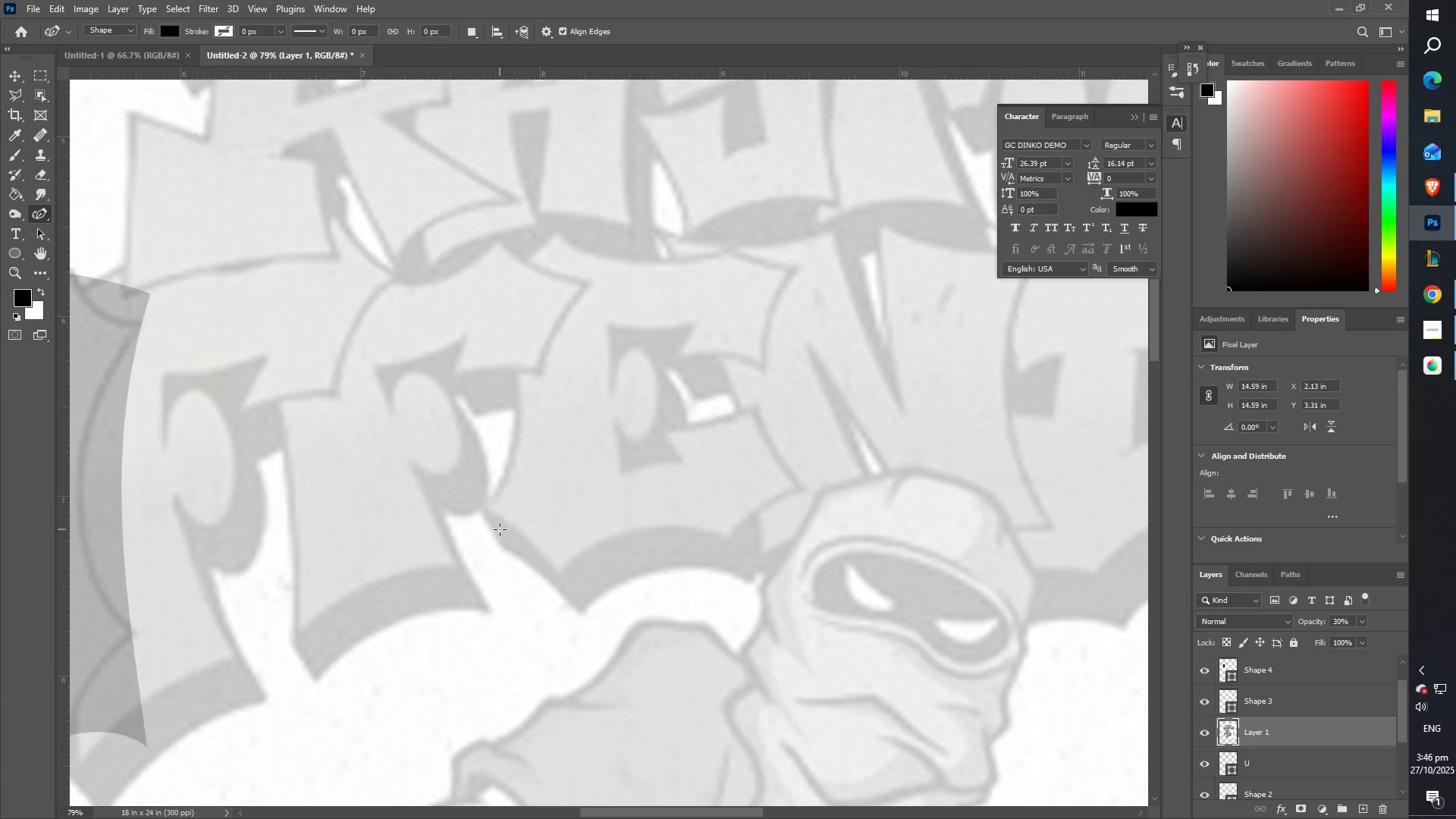 
left_click_drag(start_coordinate=[692, 489], to_coordinate=[486, 431])
 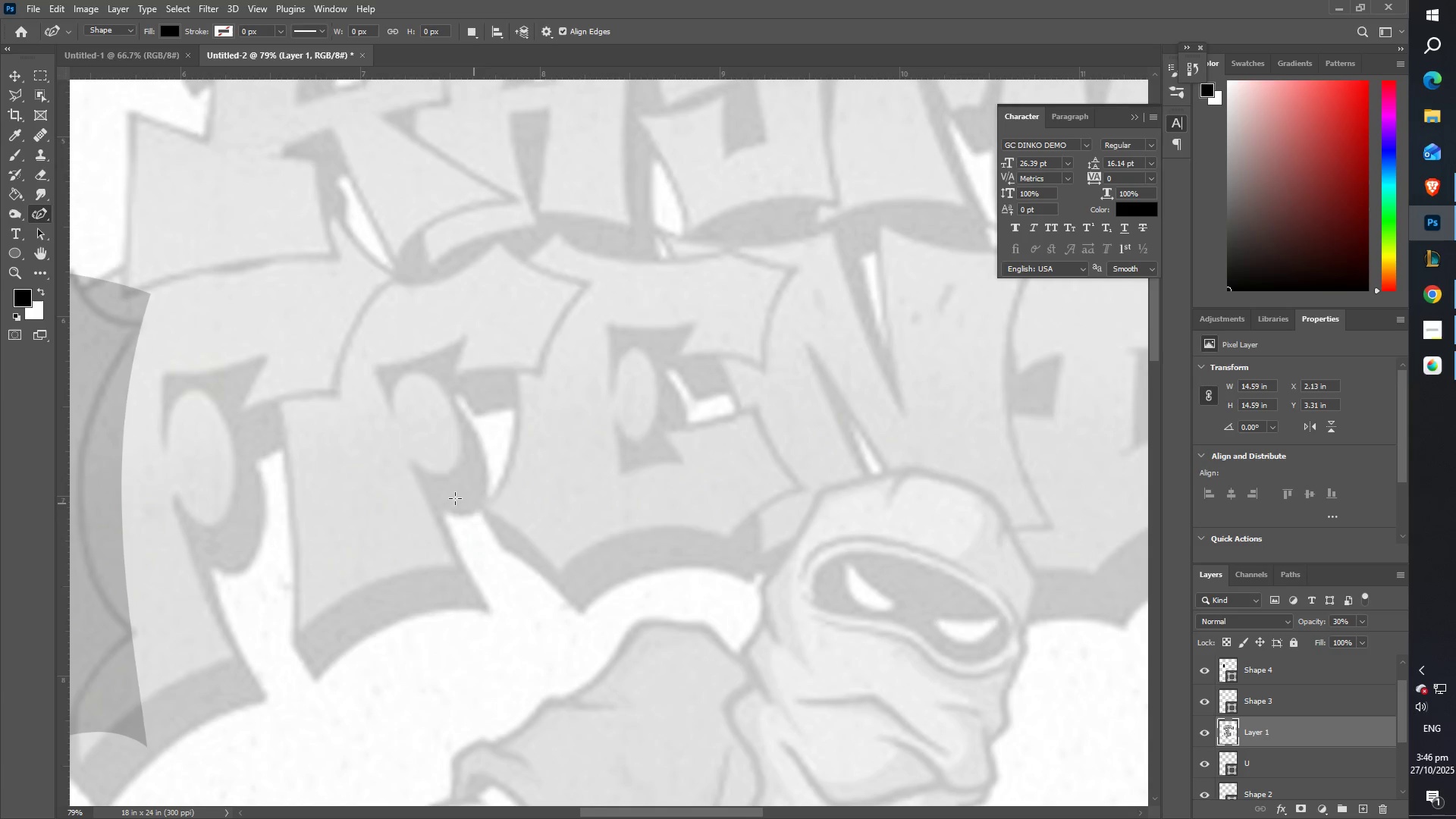 
hold_key(key=Space, duration=1.5)
 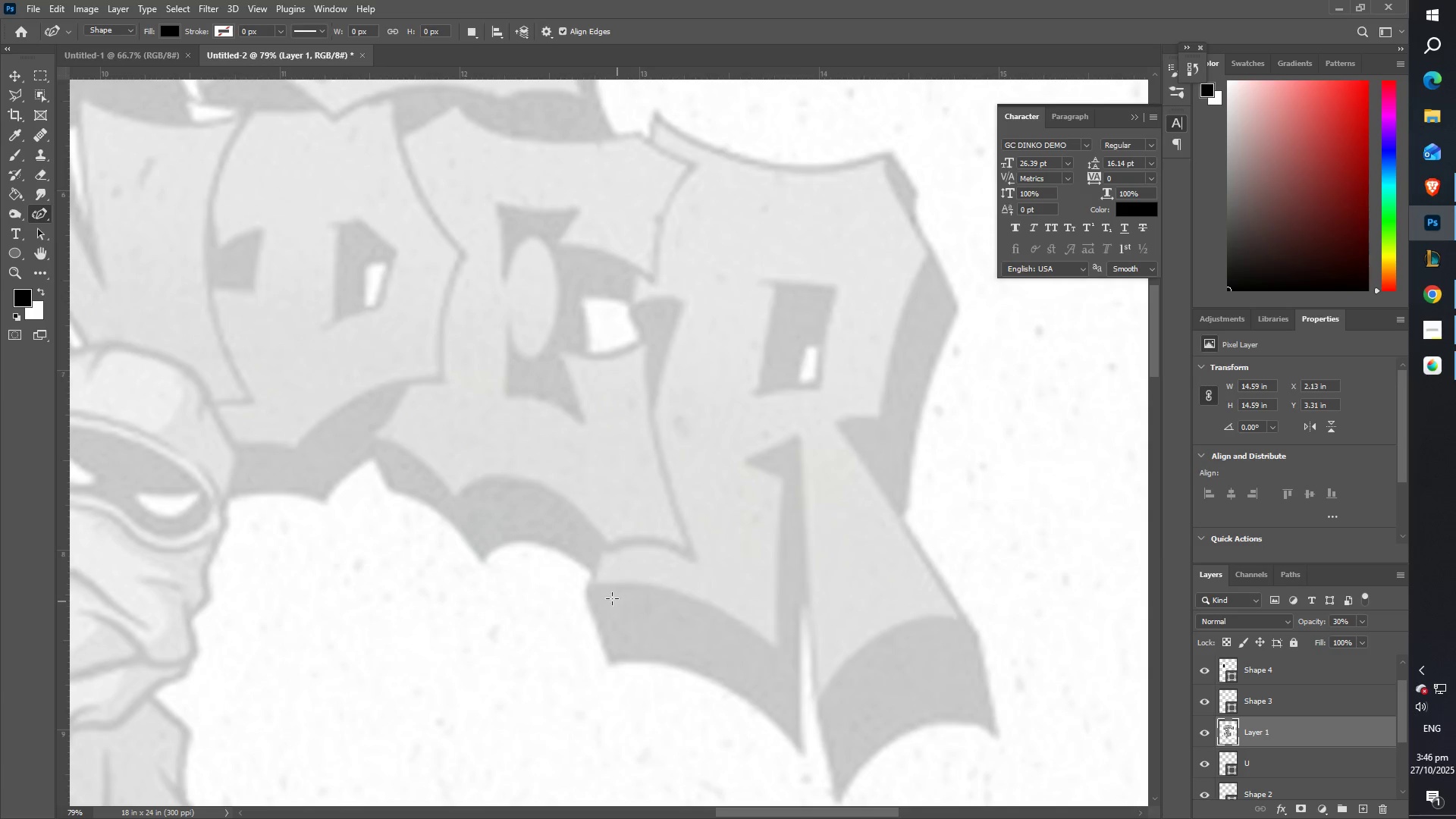 
left_click_drag(start_coordinate=[745, 490], to_coordinate=[328, 426])
 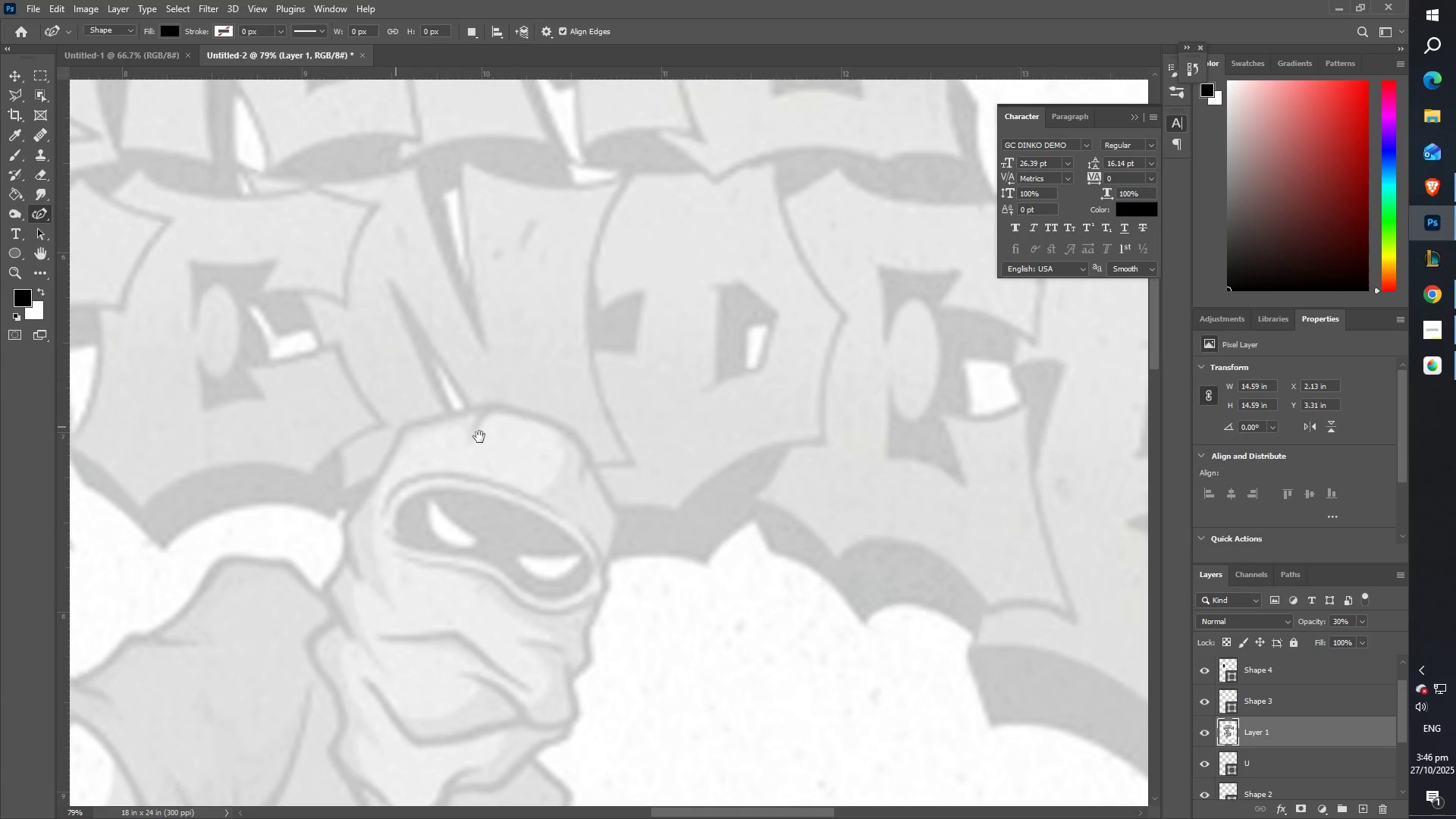 
left_click_drag(start_coordinate=[618, 465], to_coordinate=[411, 438])
 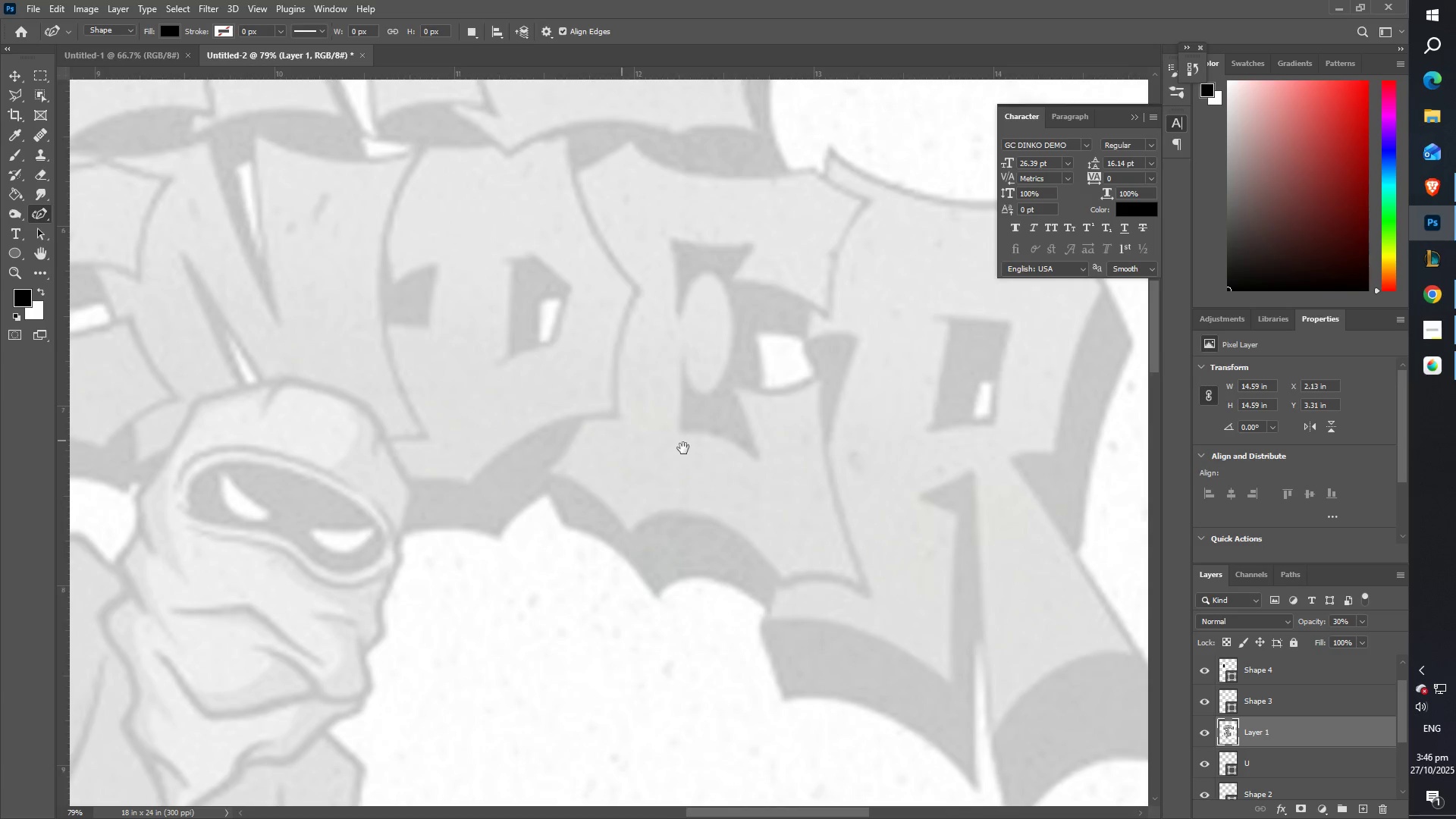 
left_click_drag(start_coordinate=[704, 454], to_coordinate=[529, 419])
 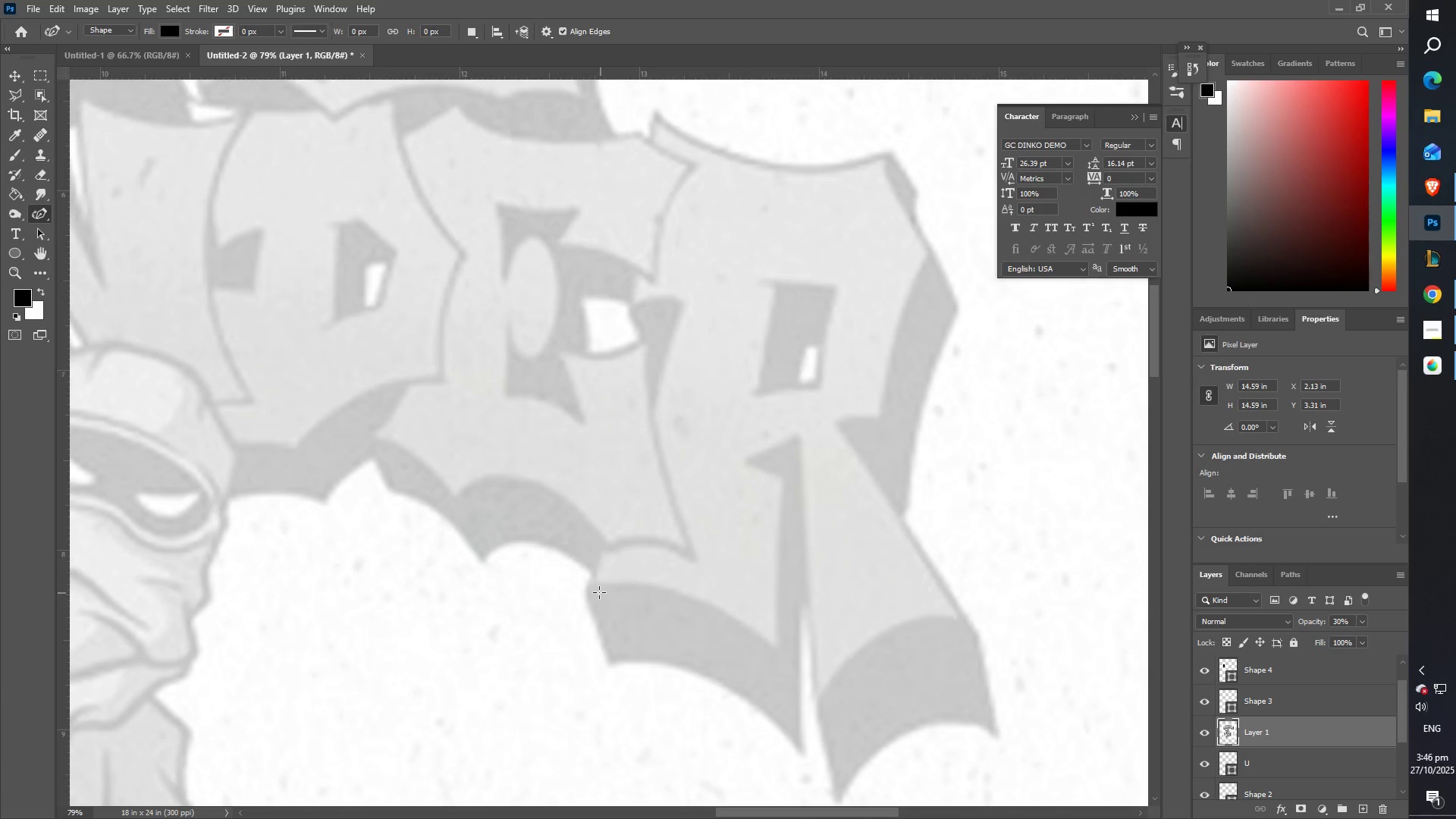 
key(Space)
 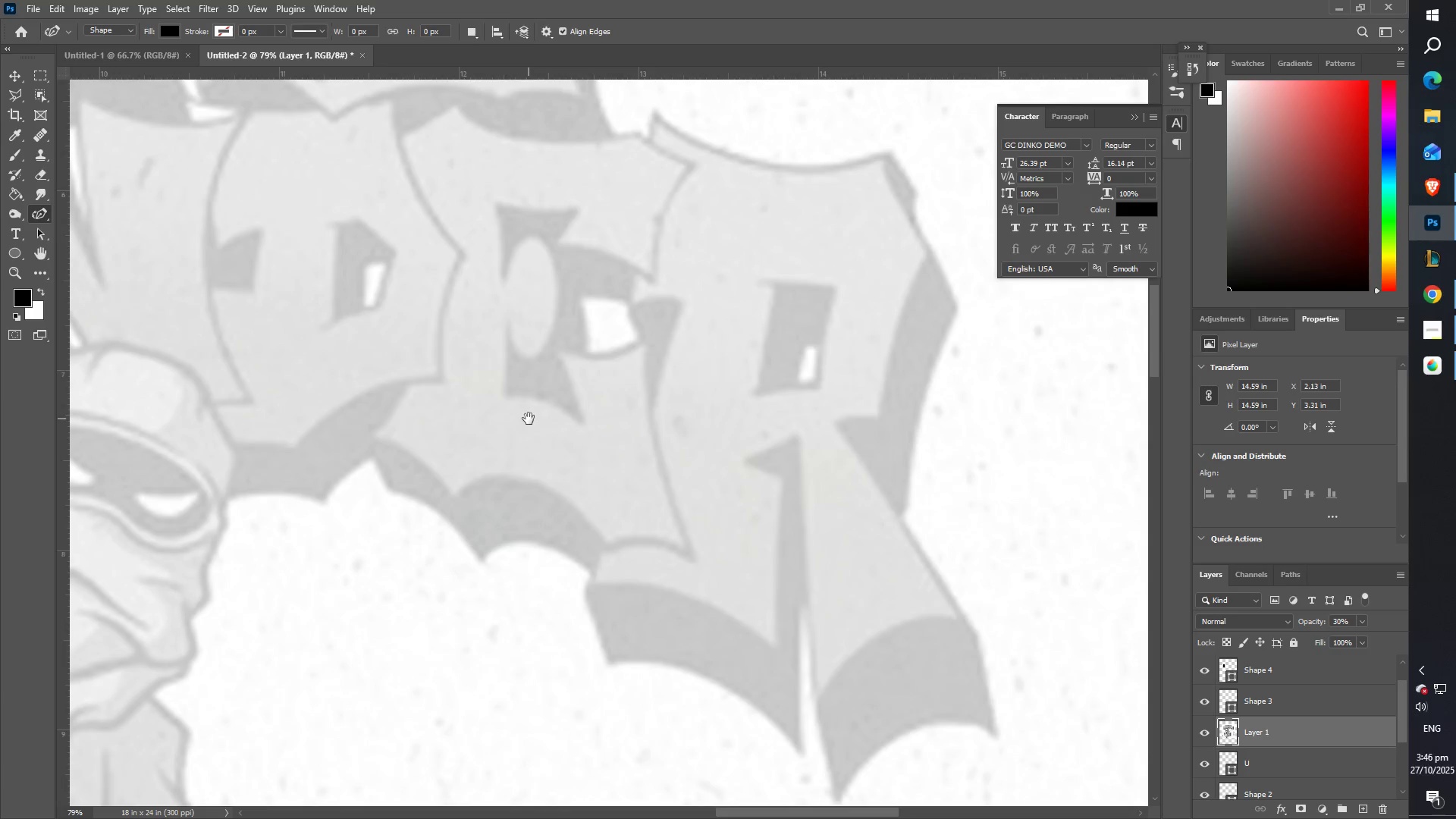 
key(Space)
 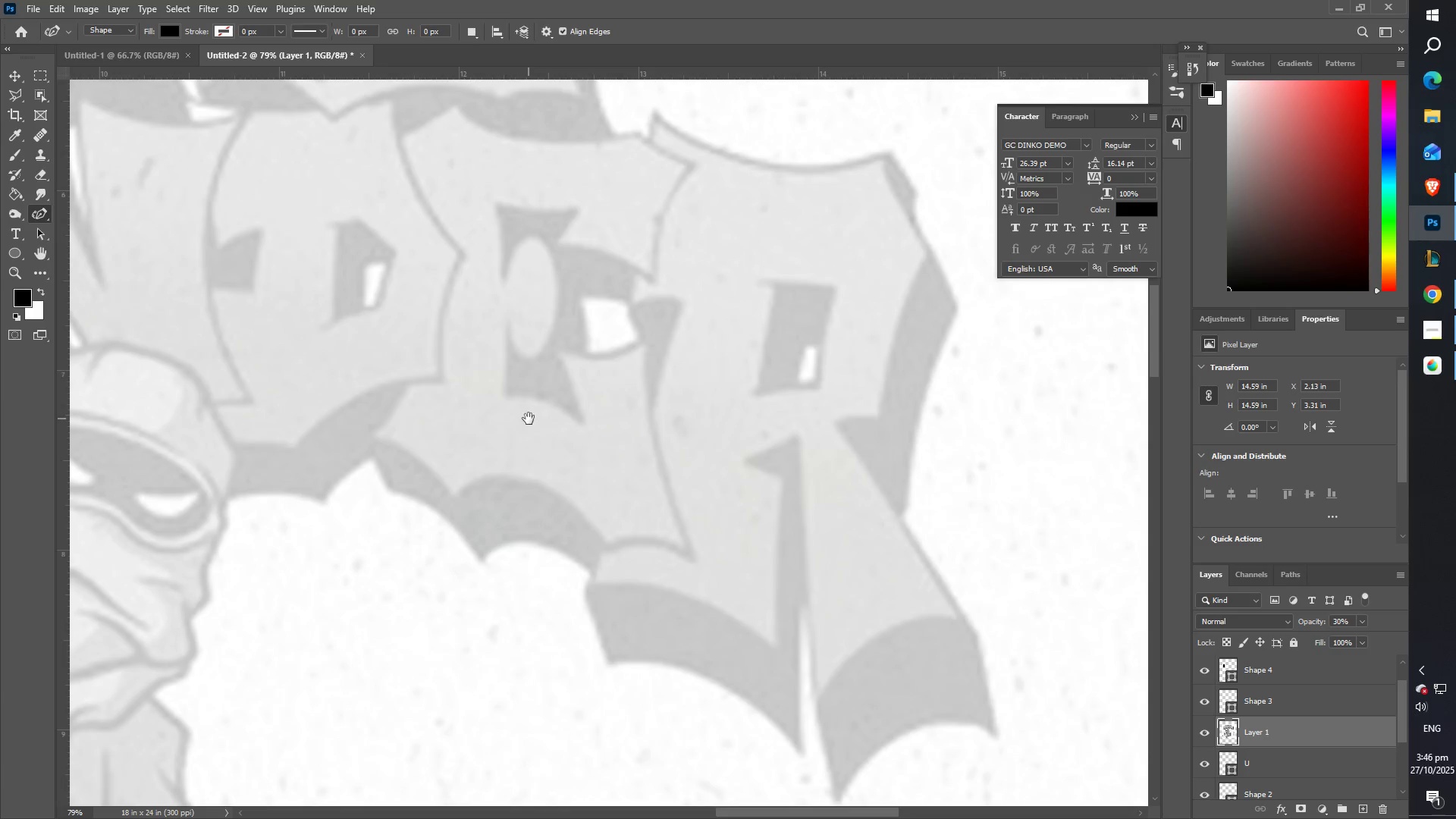 
key(Space)
 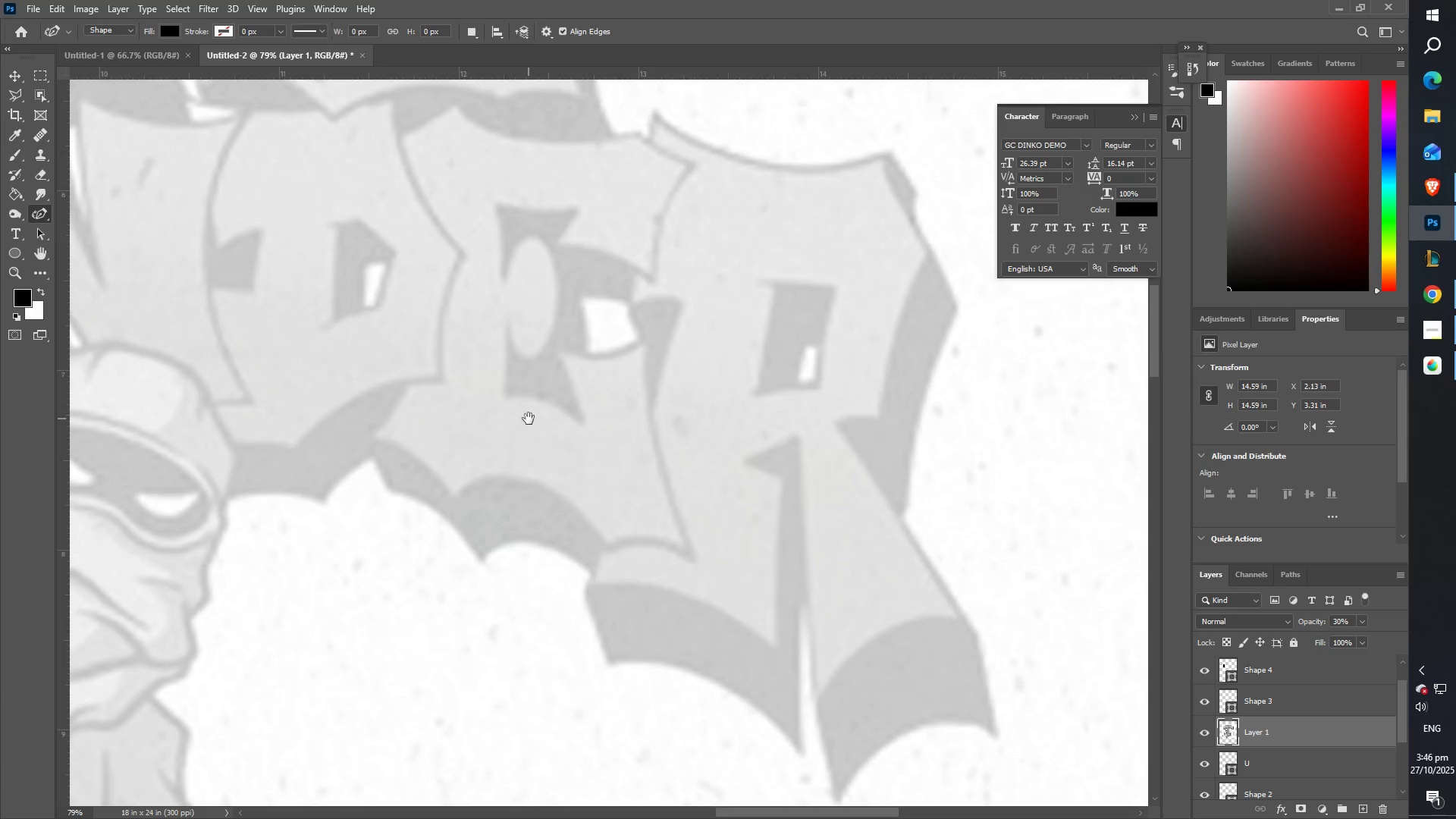 
key(Space)
 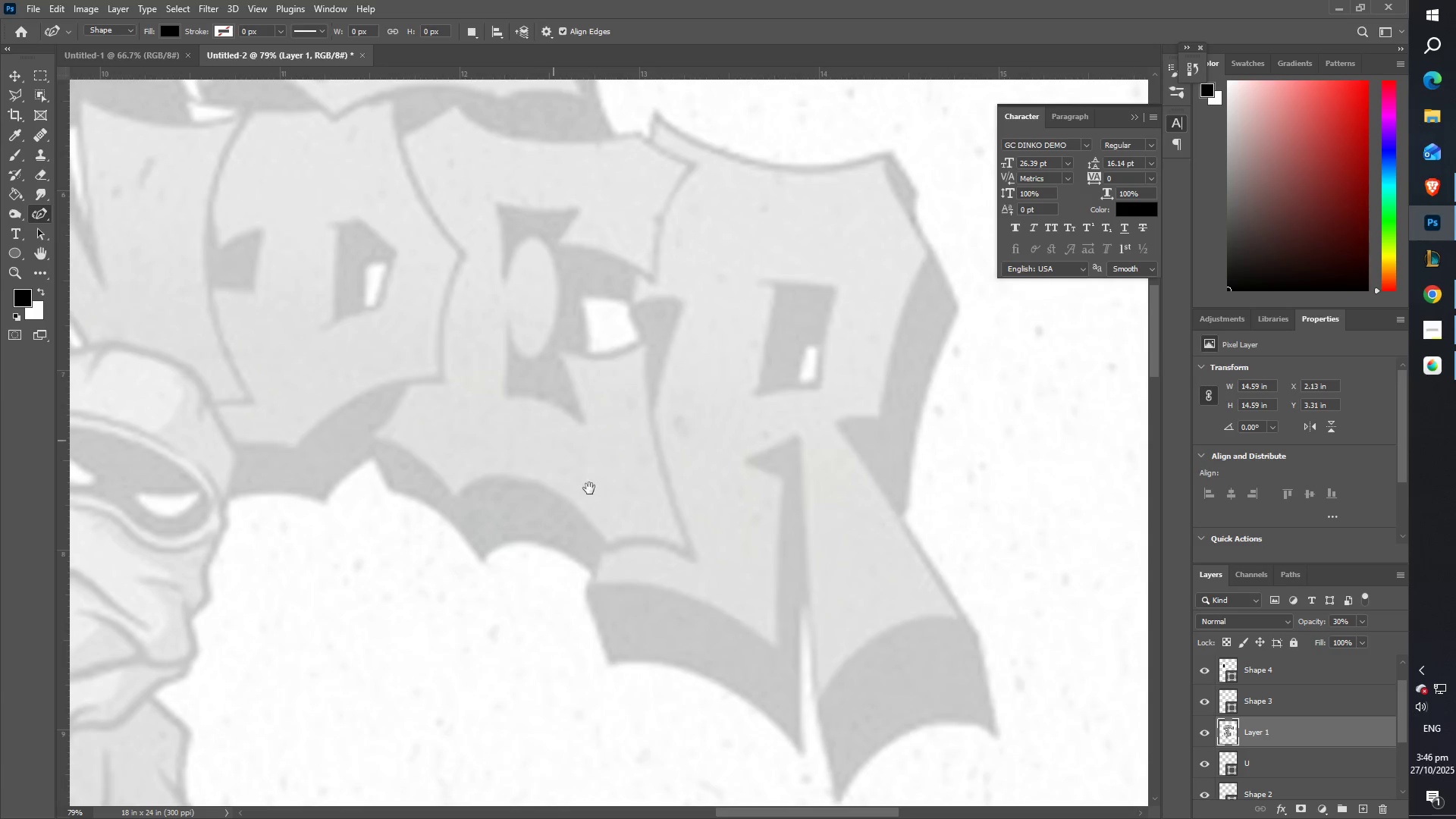 
key(Space)
 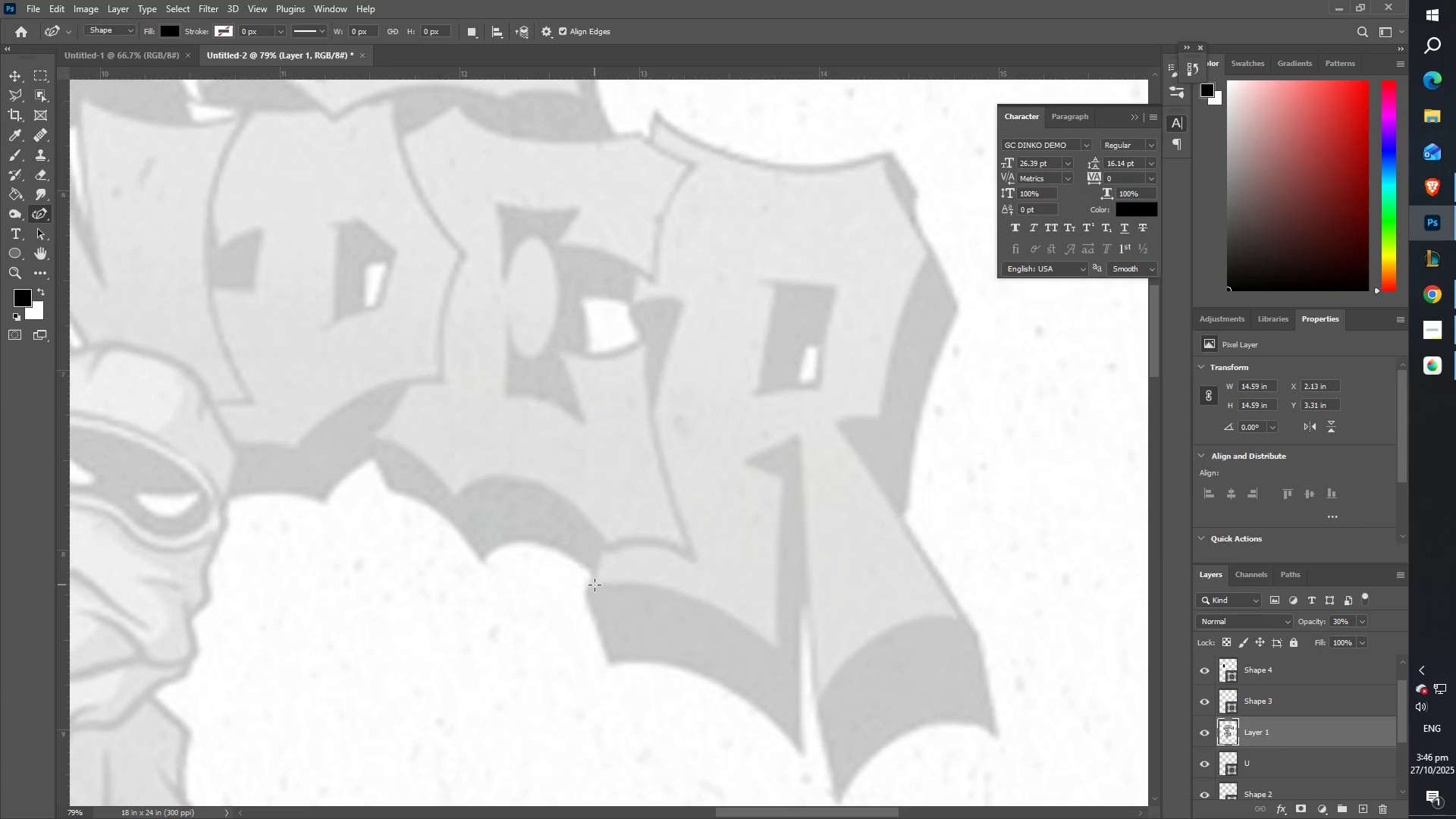 
left_click_drag(start_coordinate=[726, 123], to_coordinate=[729, 157])
 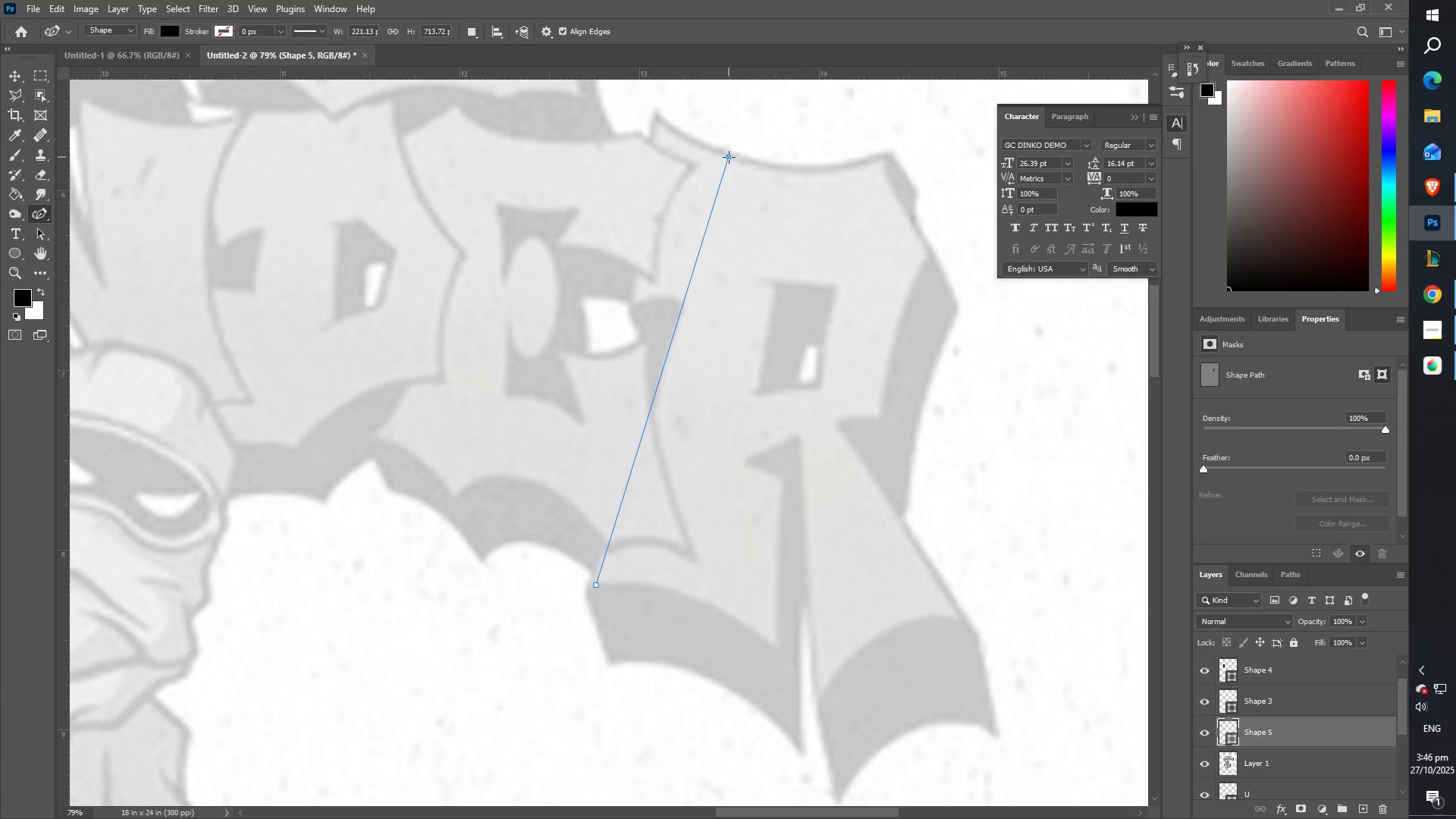 
double_click([729, 157])
 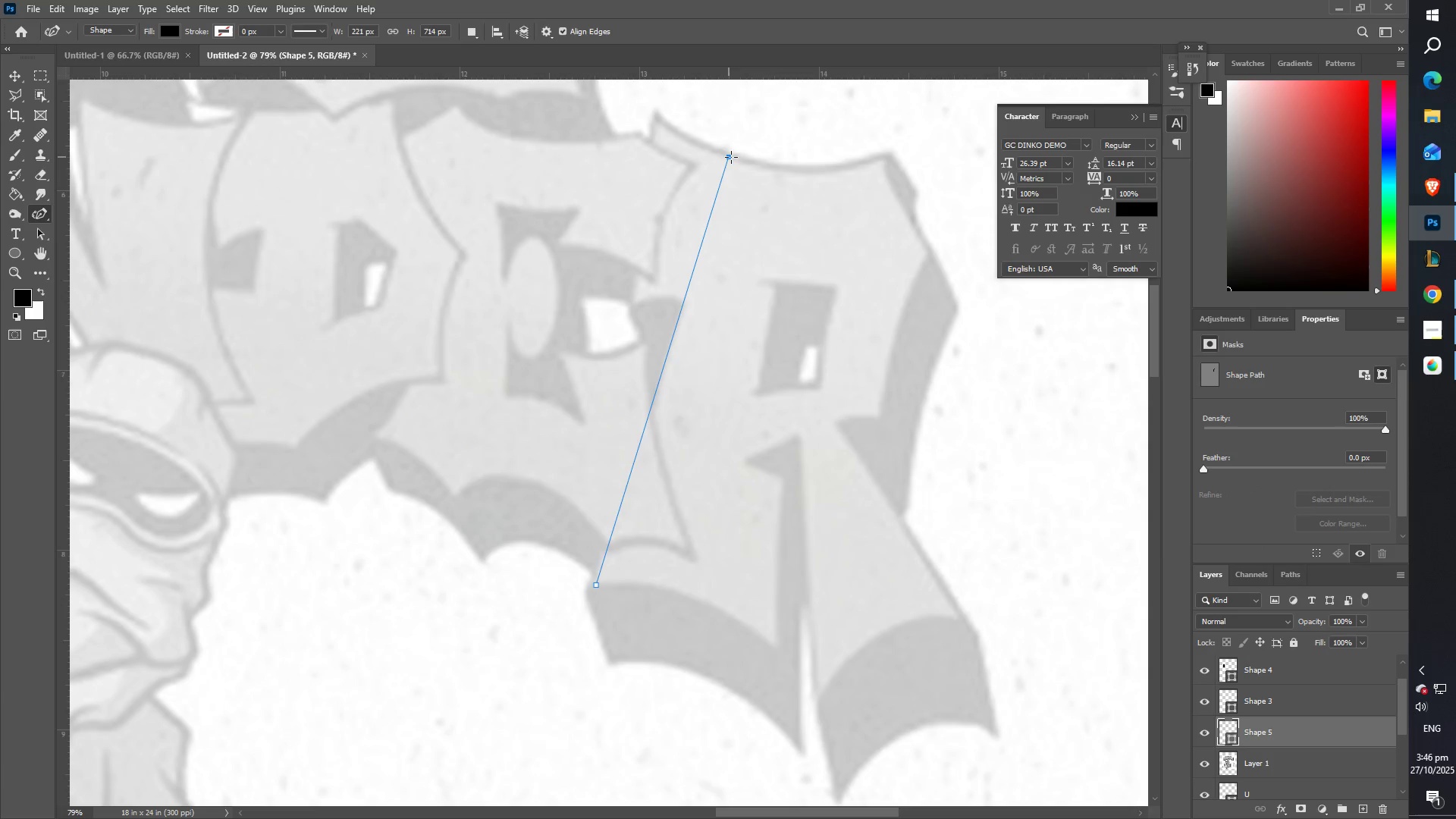 
left_click_drag(start_coordinate=[791, 165], to_coordinate=[857, 162])
 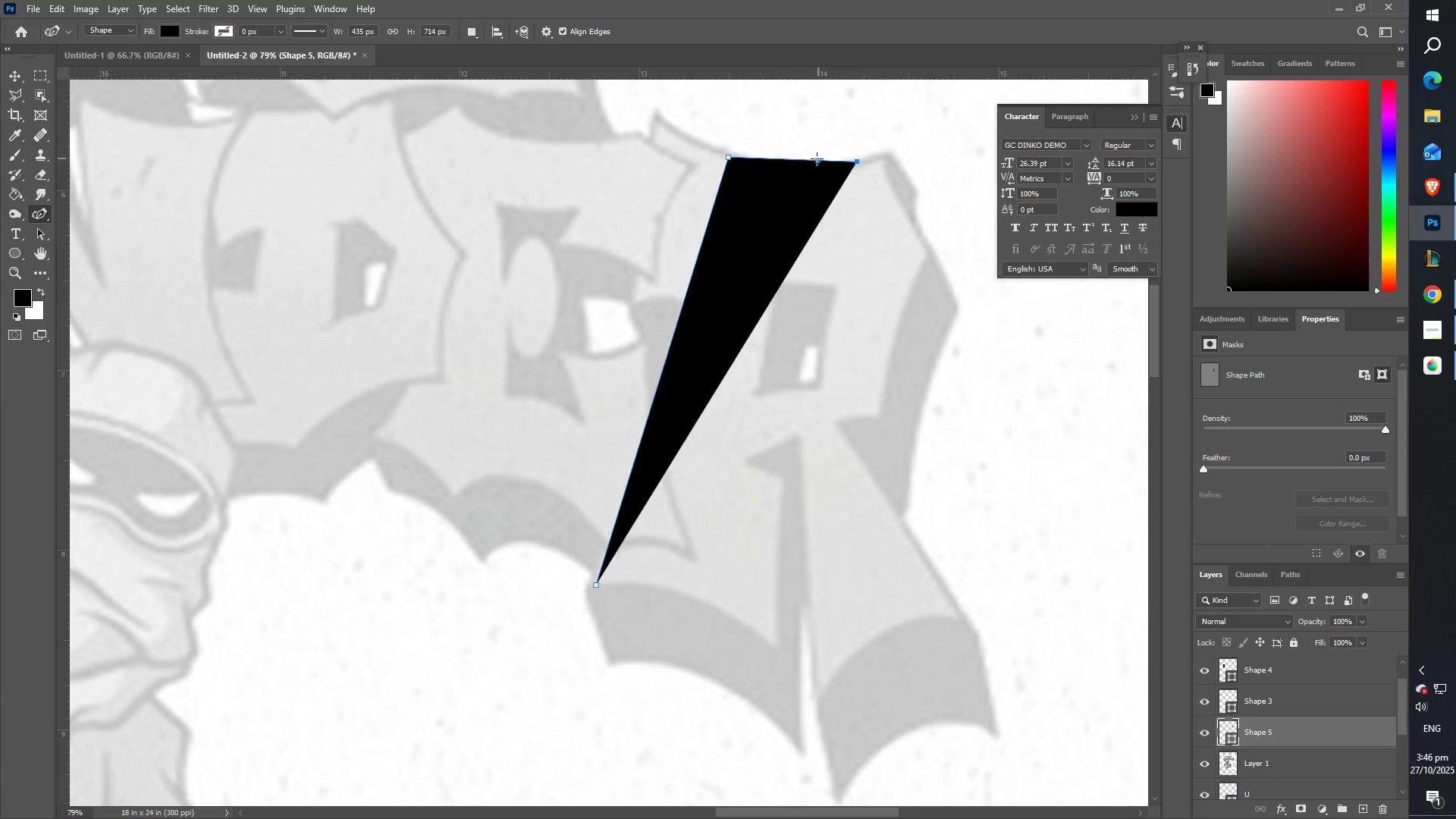 
left_click_drag(start_coordinate=[802, 162], to_coordinate=[802, 173])
 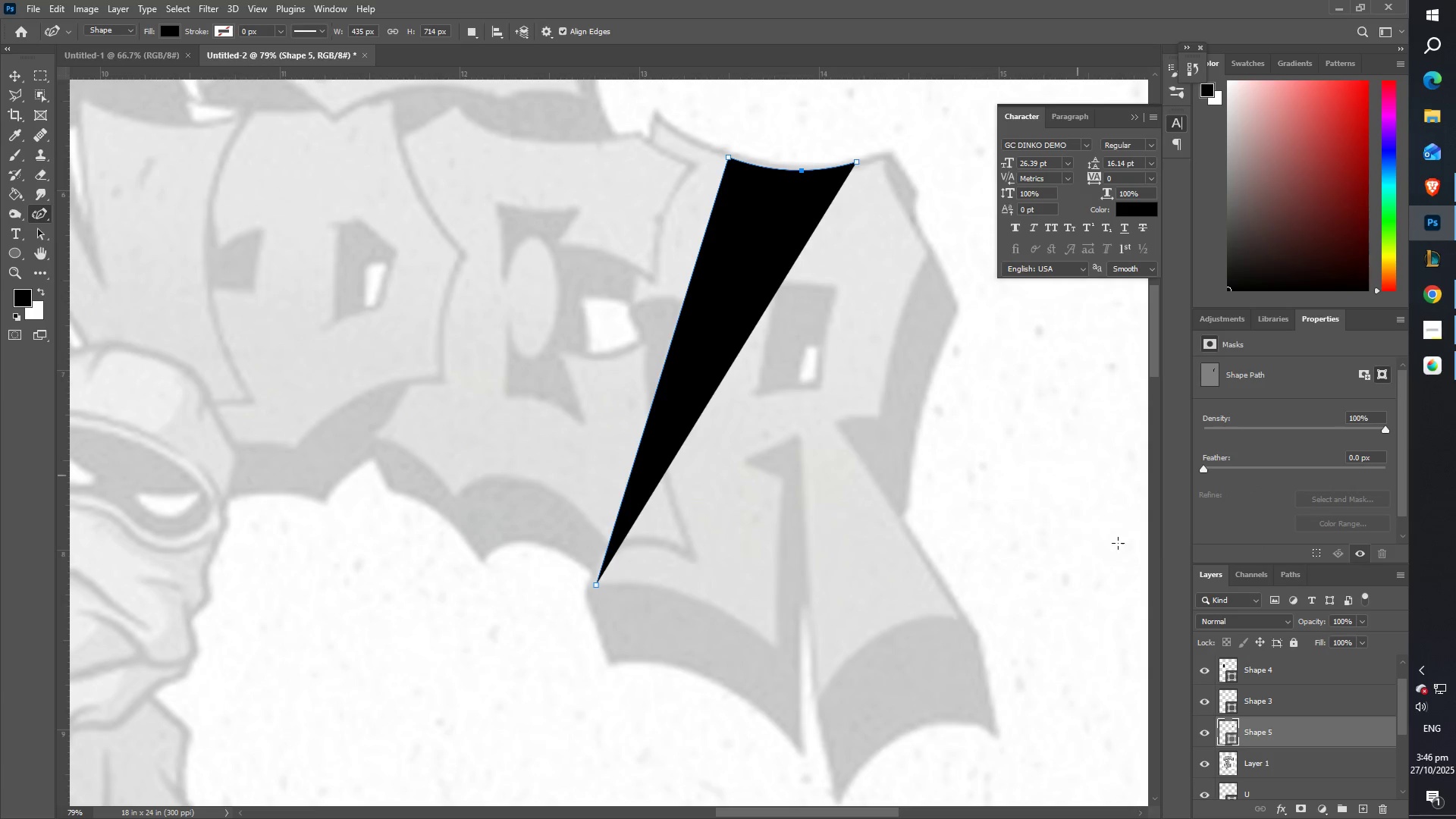 
key(2)
 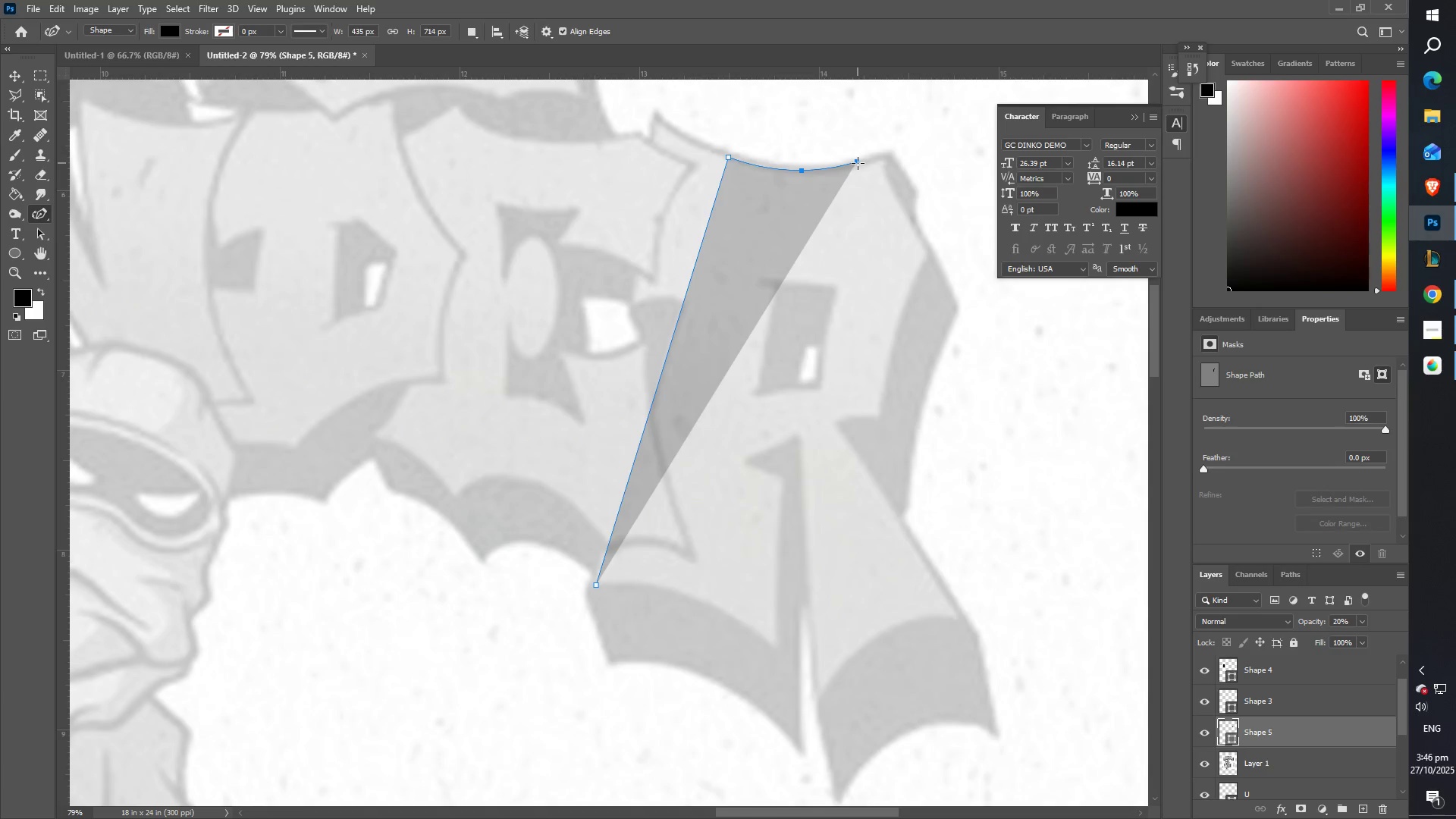 
double_click([858, 163])
 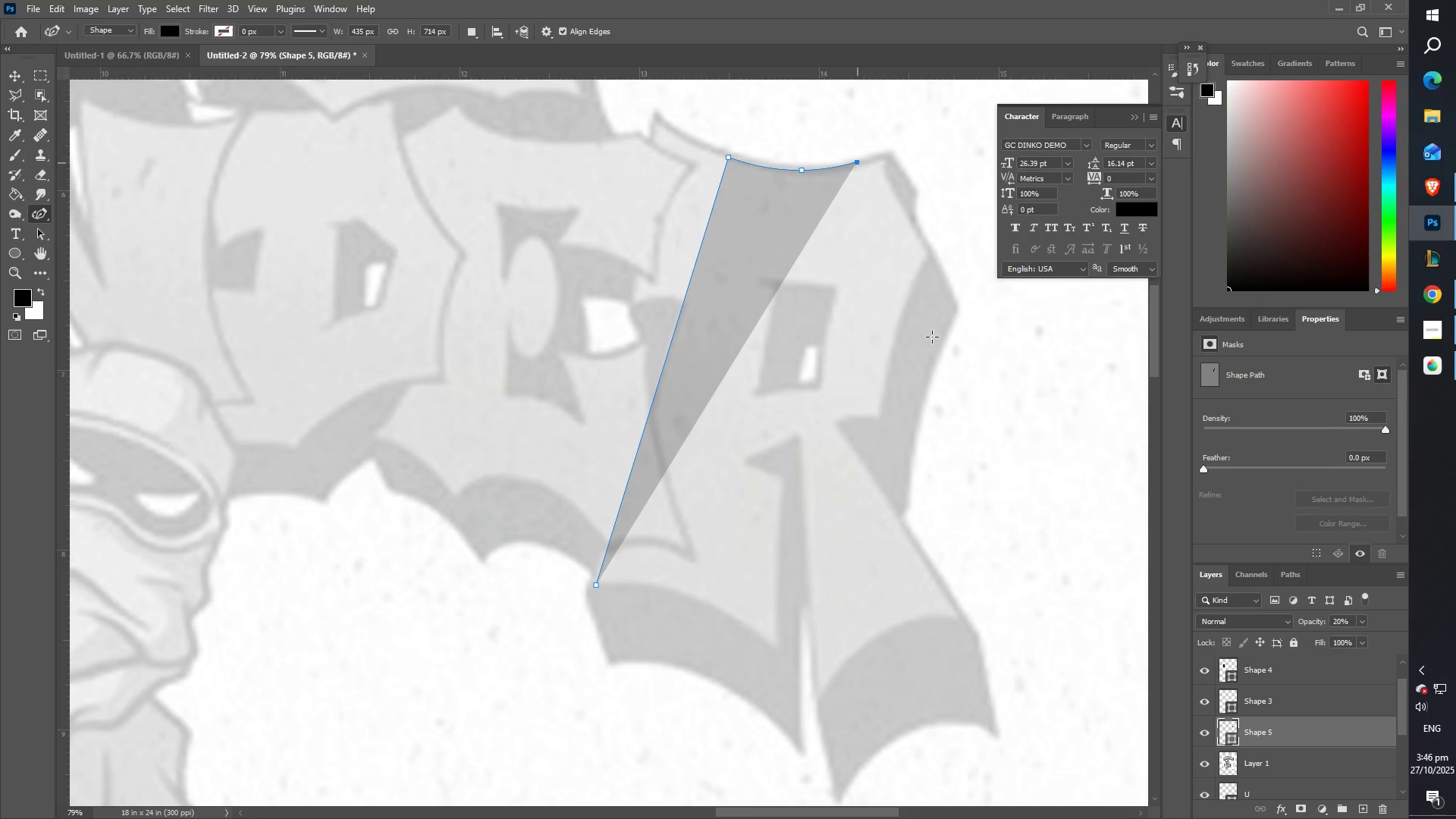 
left_click_drag(start_coordinate=[967, 440], to_coordinate=[965, 629])
 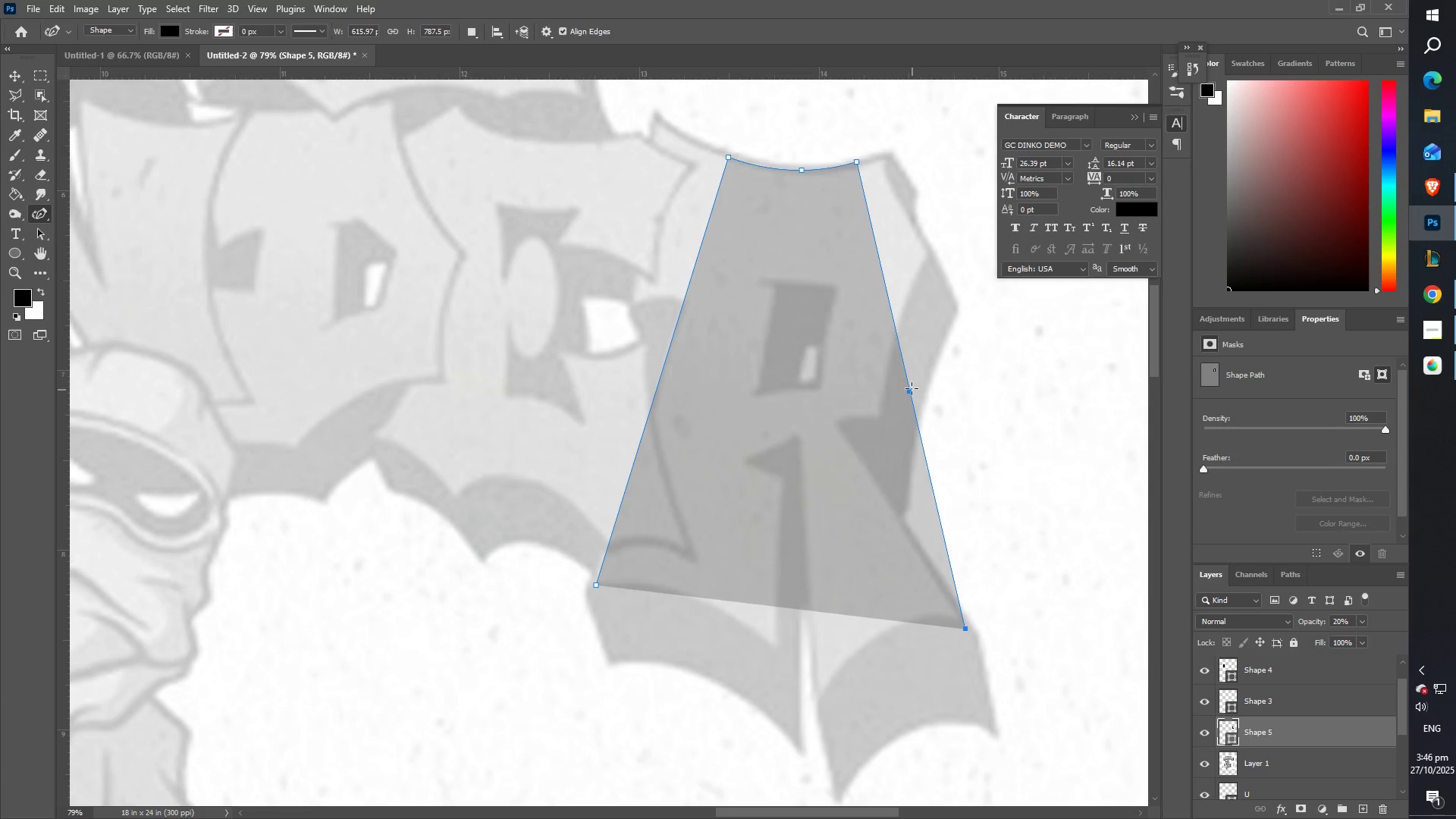 
left_click_drag(start_coordinate=[911, 388], to_coordinate=[878, 401])
 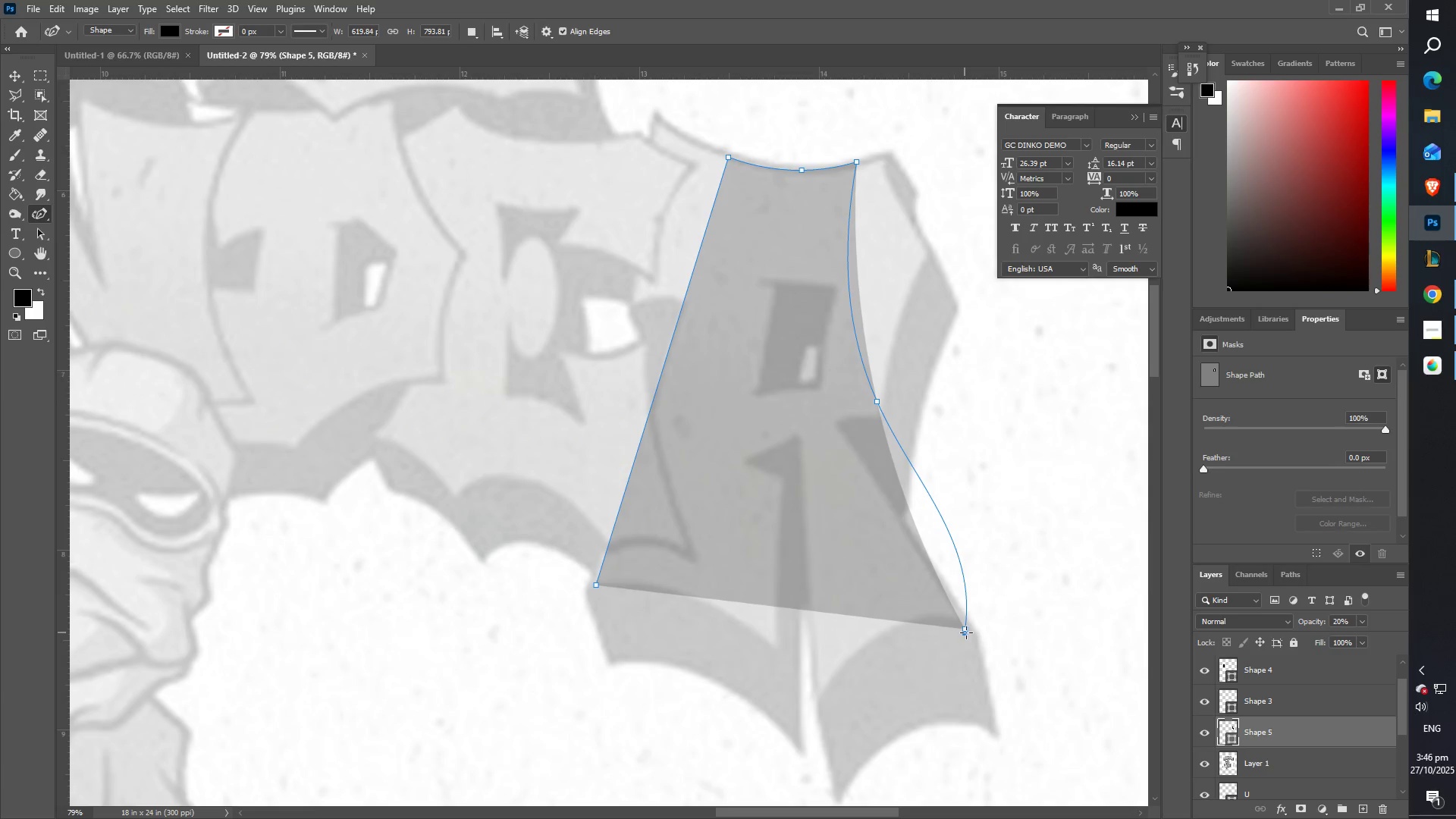 
key(Control+ControlLeft)
 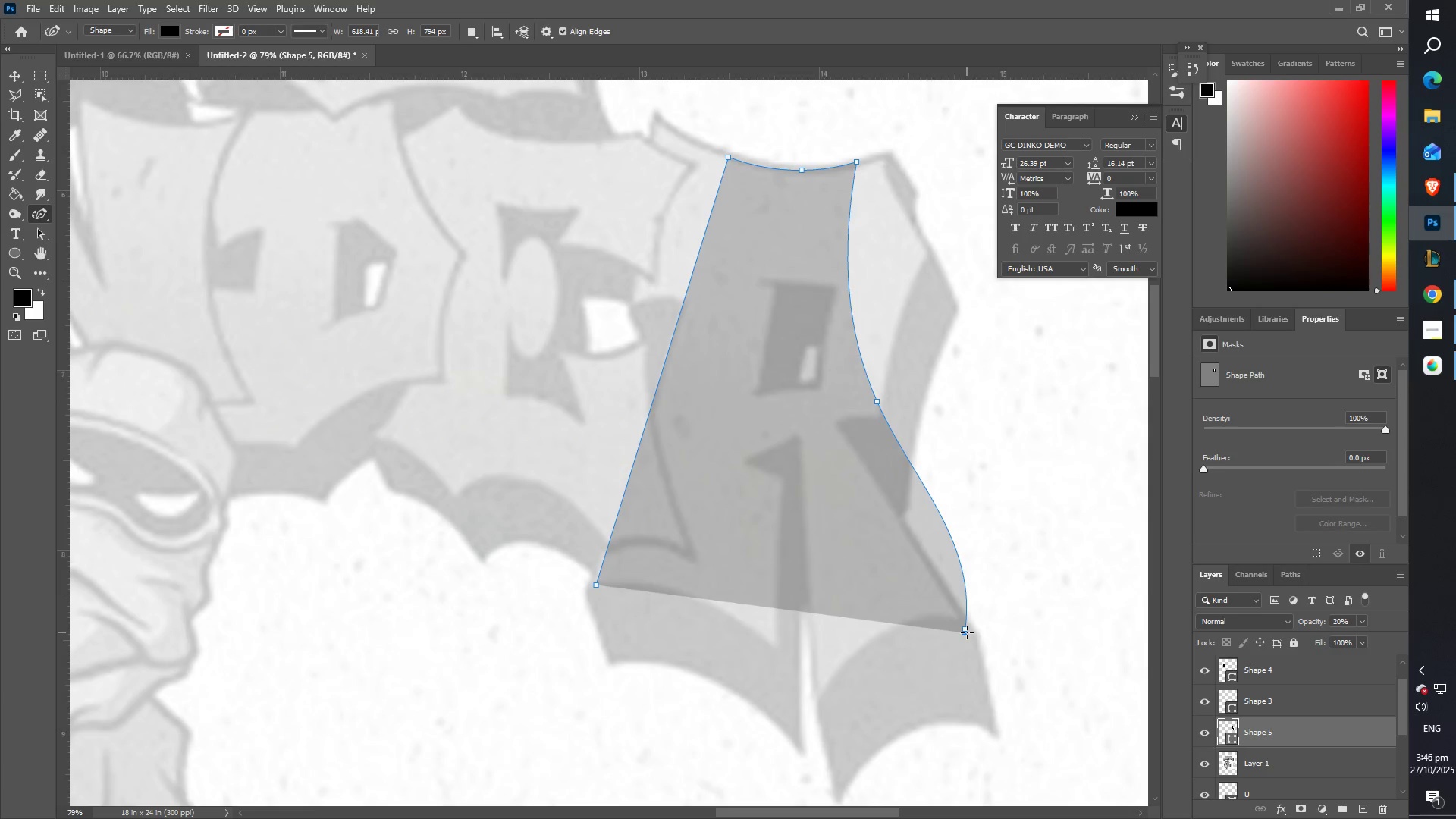 
key(Control+Z)
 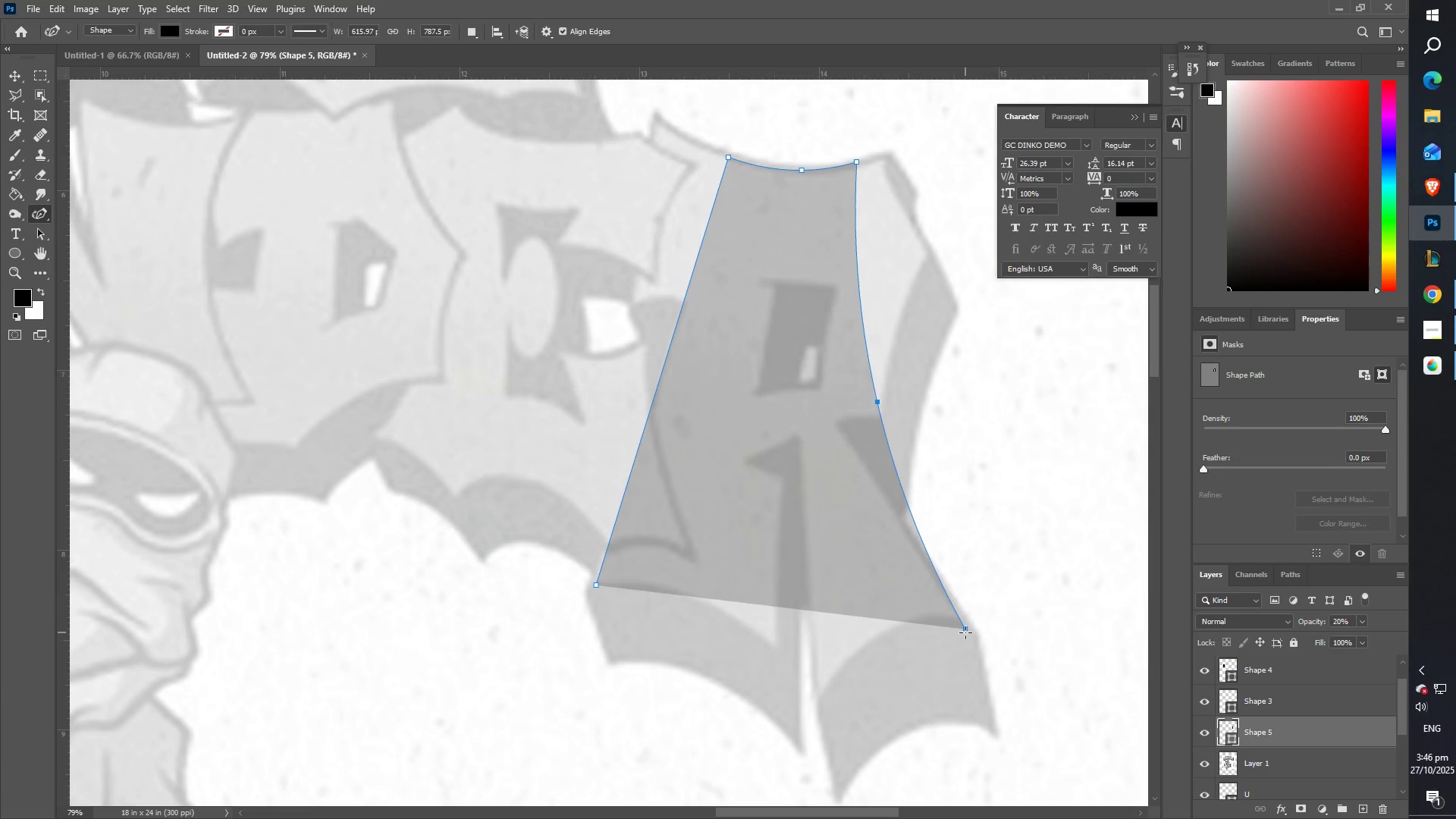 
left_click_drag(start_coordinate=[965, 630], to_coordinate=[970, 629])
 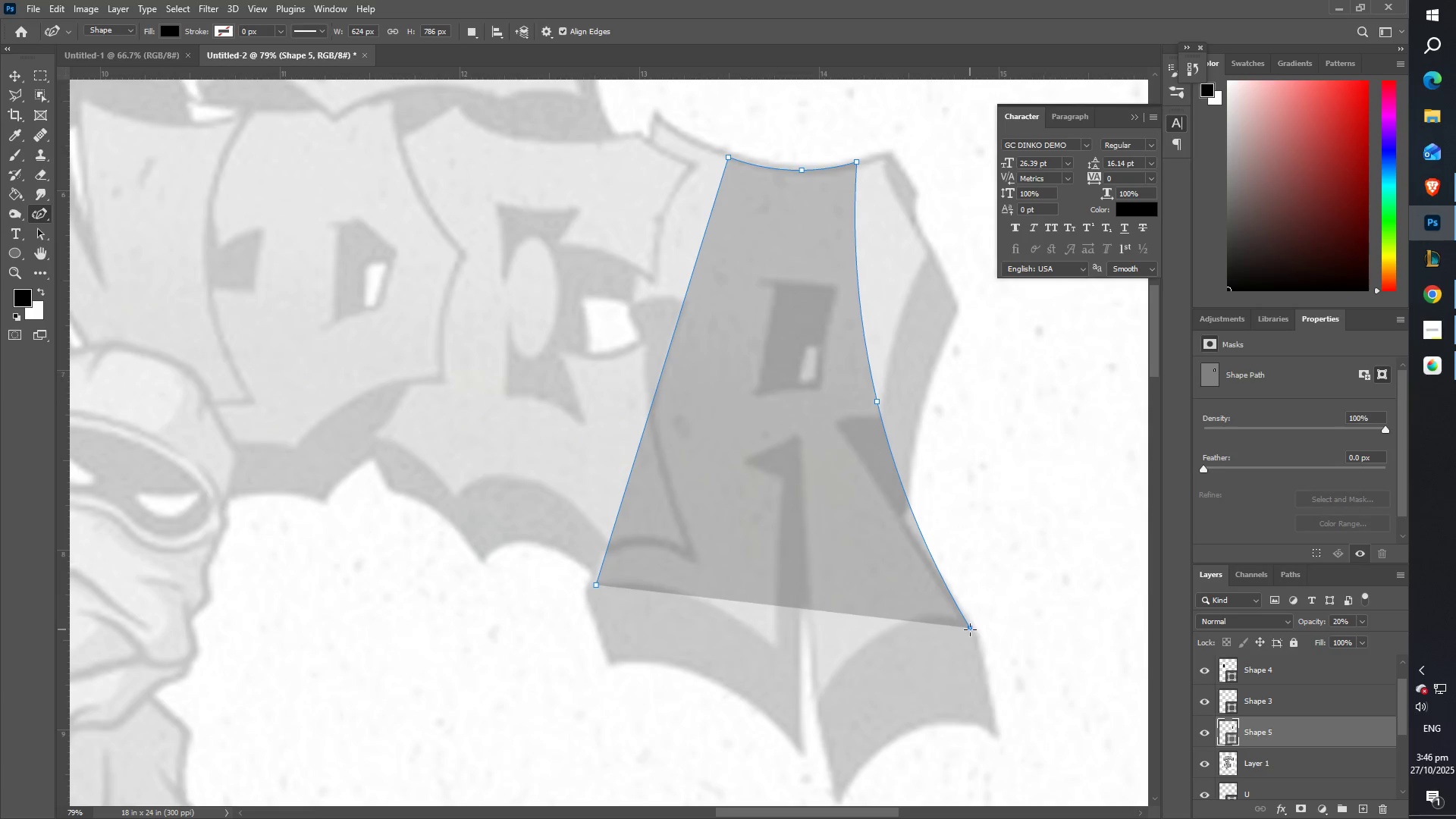 
double_click([970, 629])
 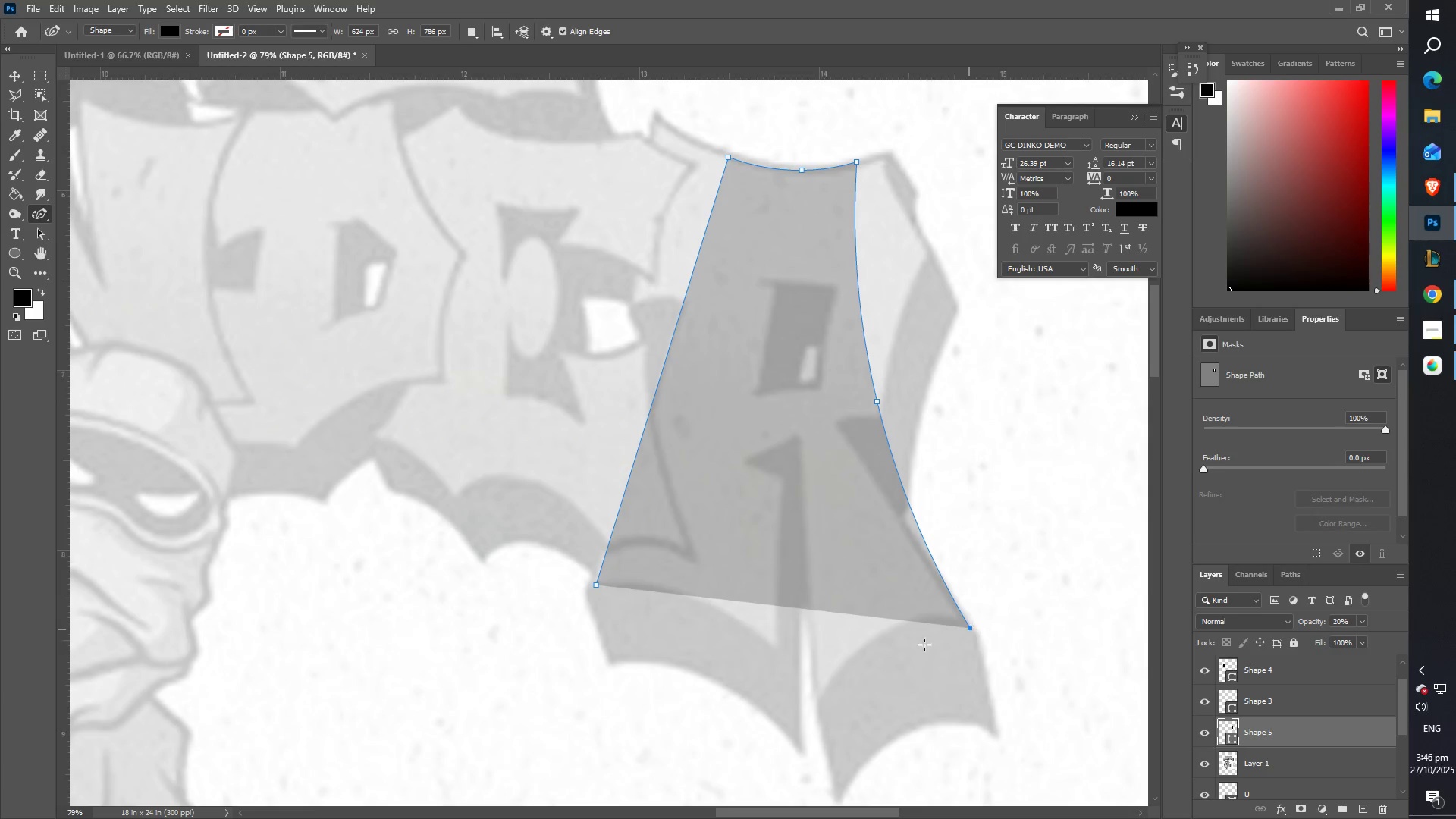 
left_click_drag(start_coordinate=[874, 661], to_coordinate=[821, 695])
 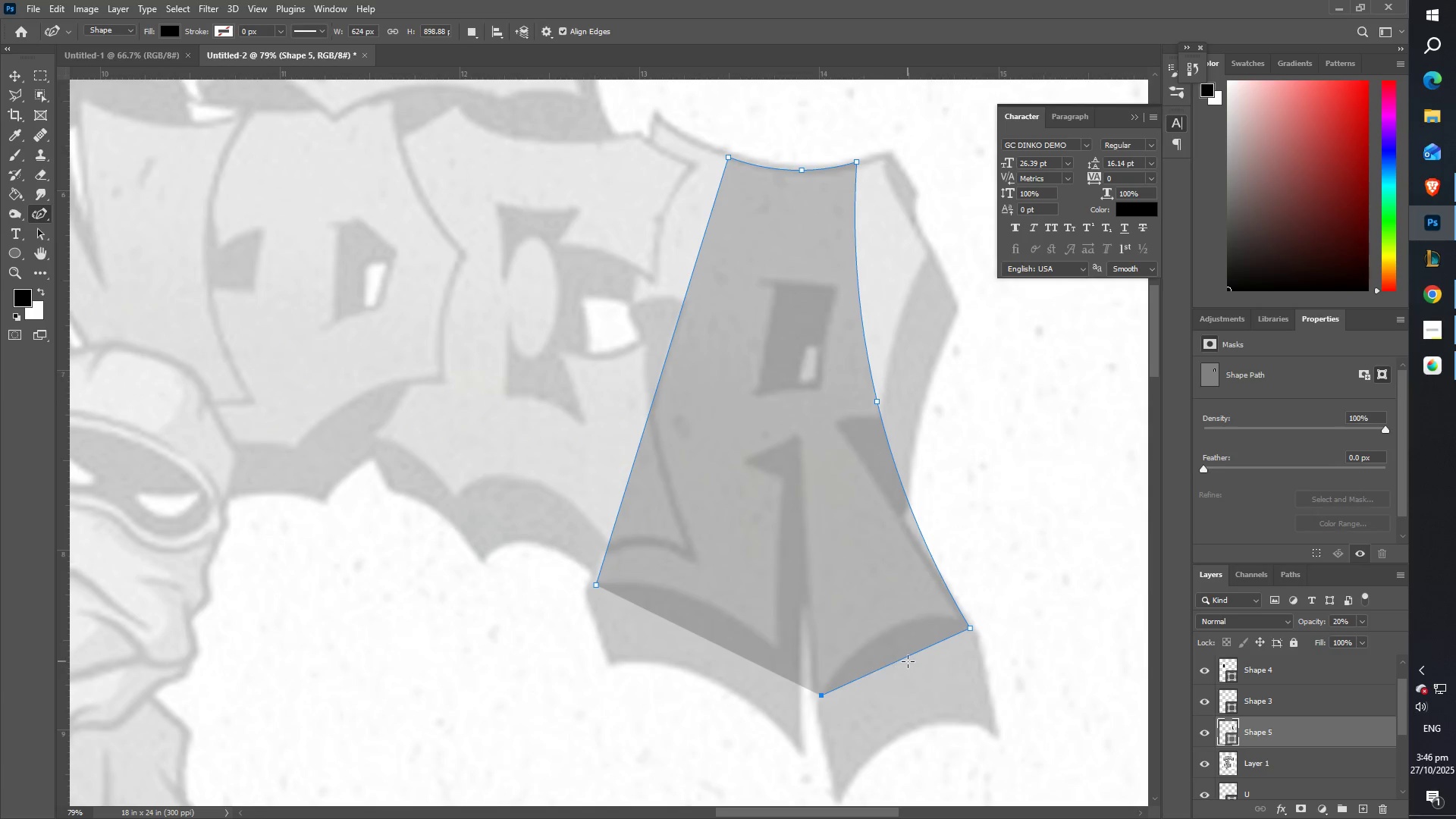 
left_click_drag(start_coordinate=[908, 661], to_coordinate=[890, 629])
 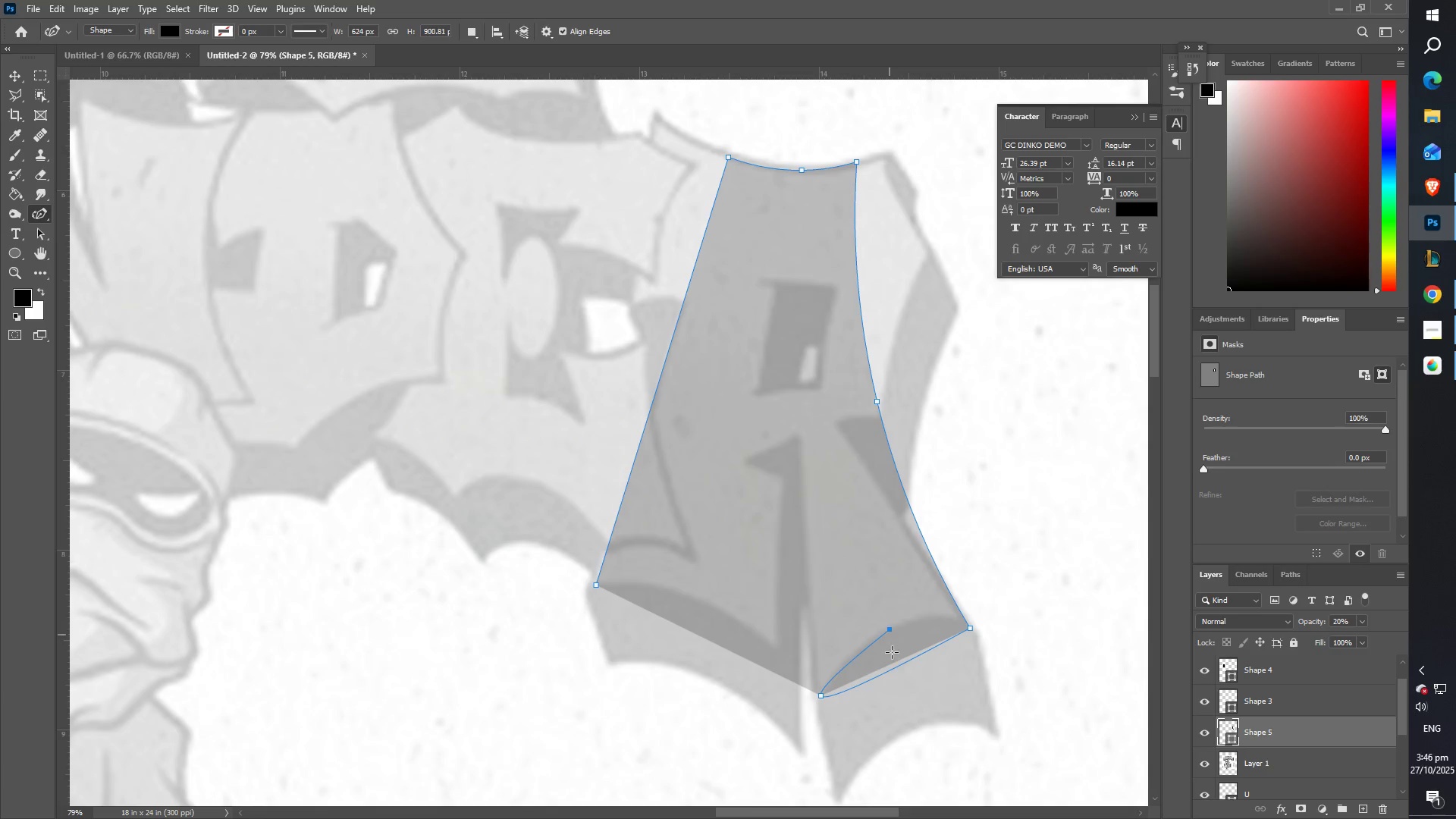 
key(Control+ControlLeft)
 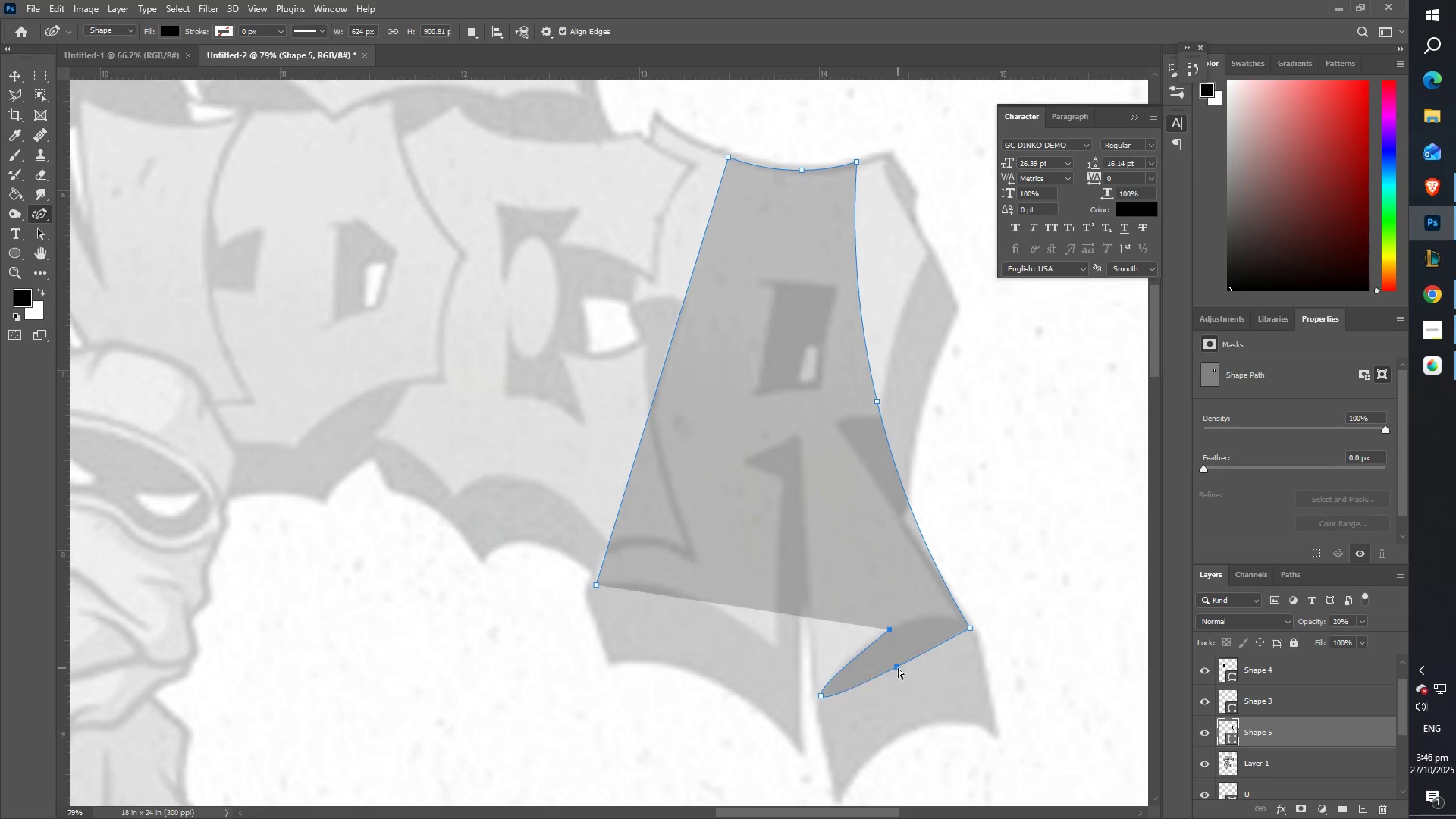 
key(Control+Z)
 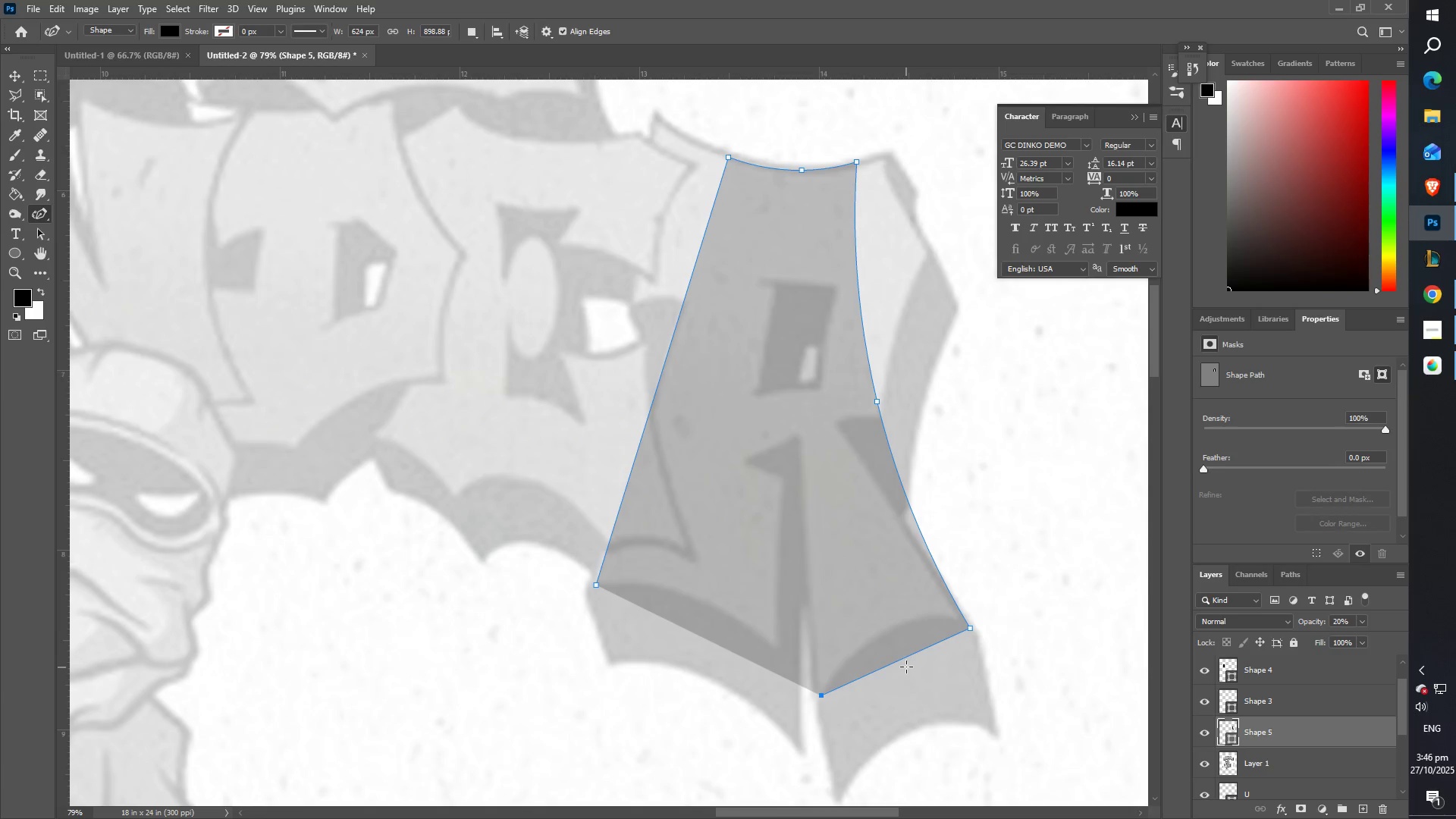 
left_click_drag(start_coordinate=[905, 661], to_coordinate=[884, 635])
 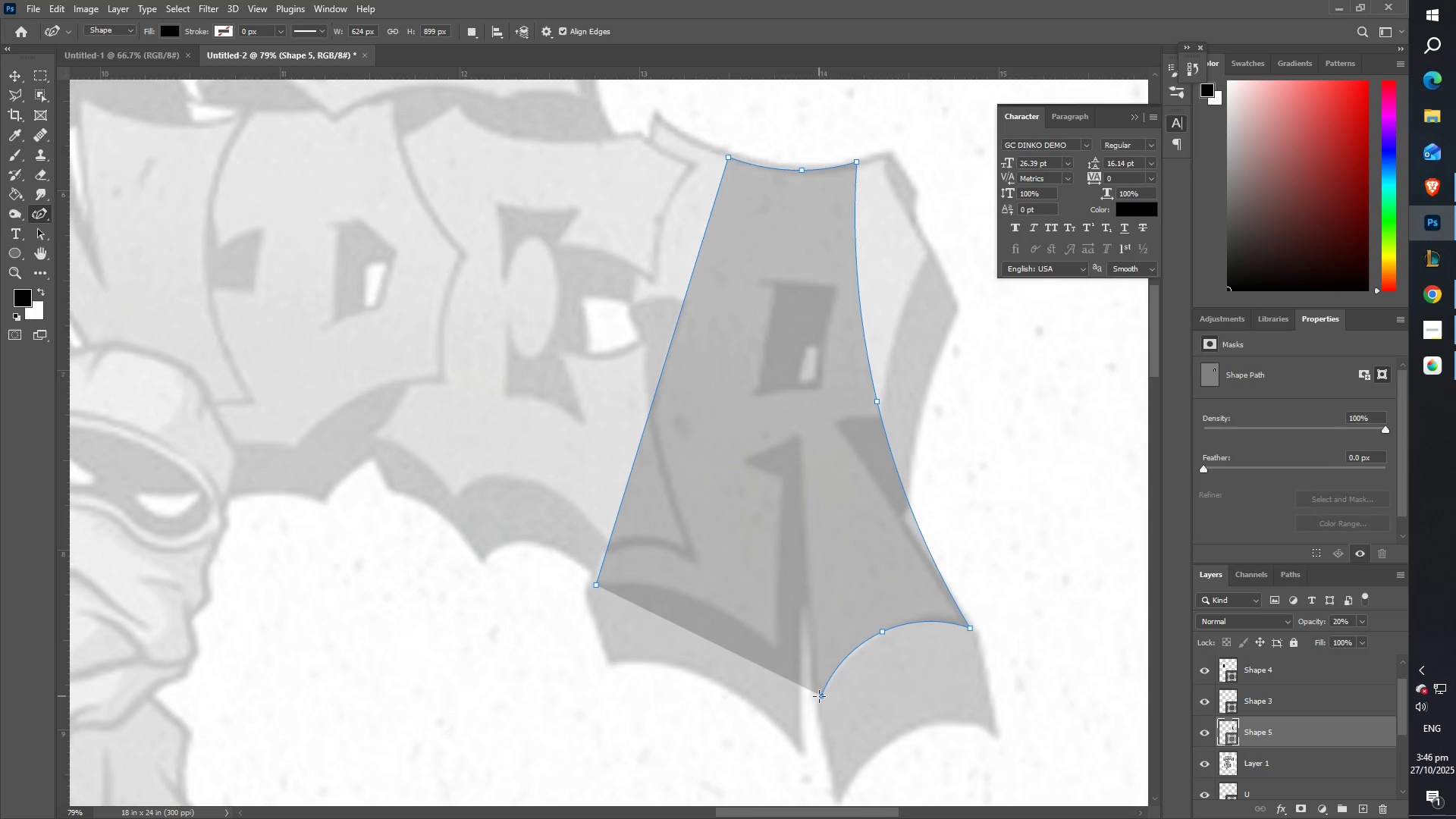 
double_click([819, 696])
 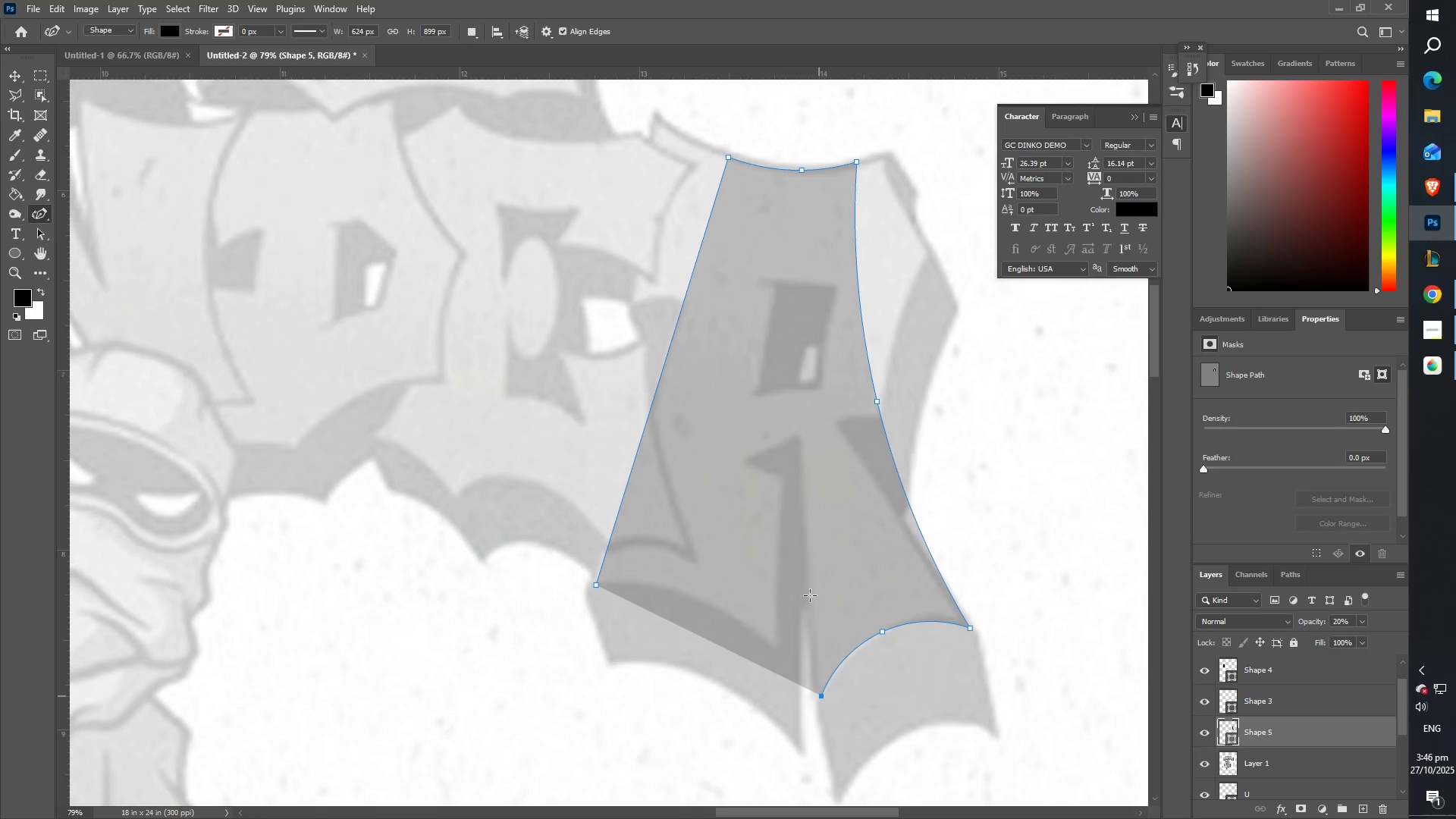 
left_click_drag(start_coordinate=[808, 551], to_coordinate=[796, 438])
 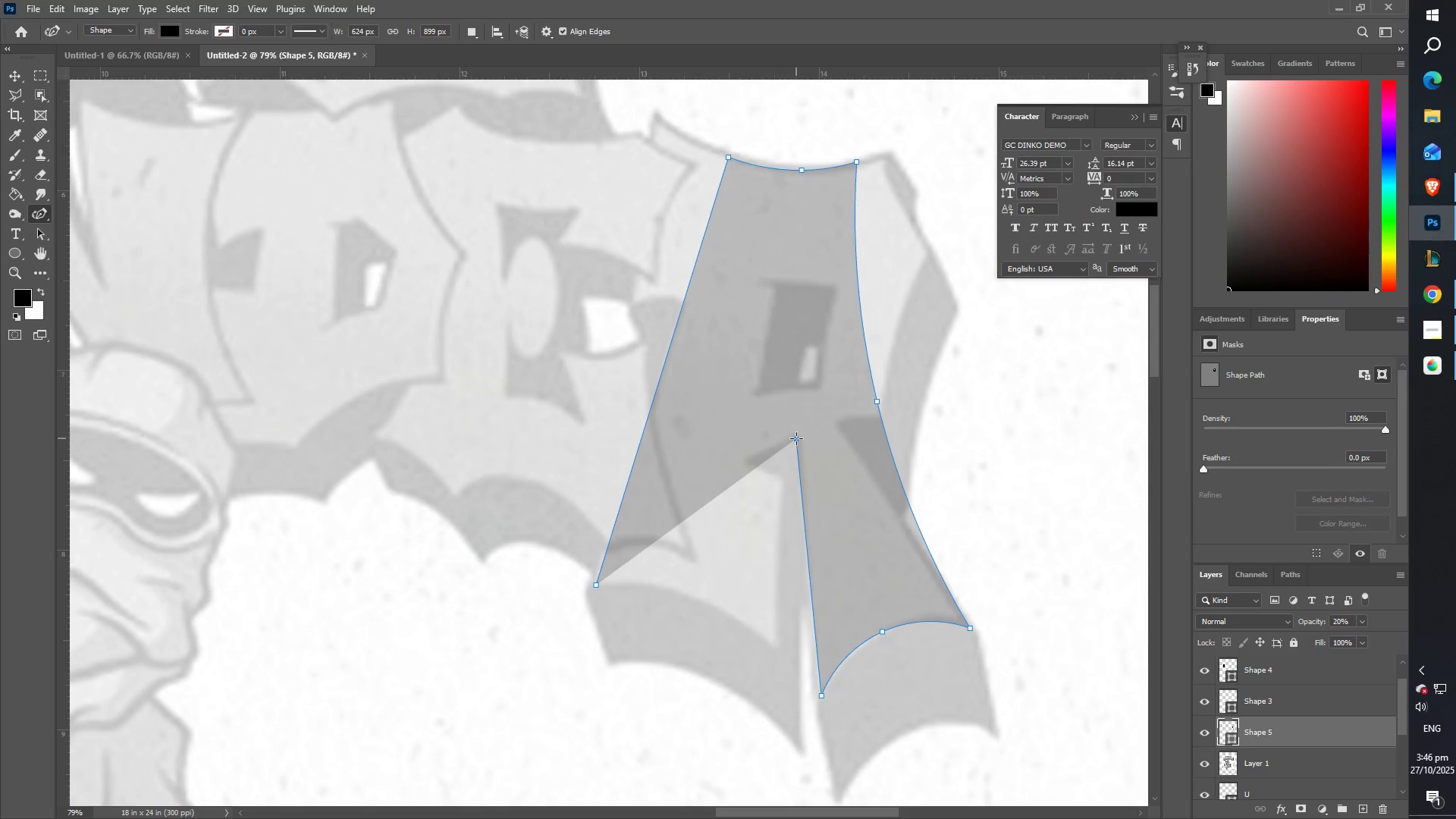 
double_click([796, 438])
 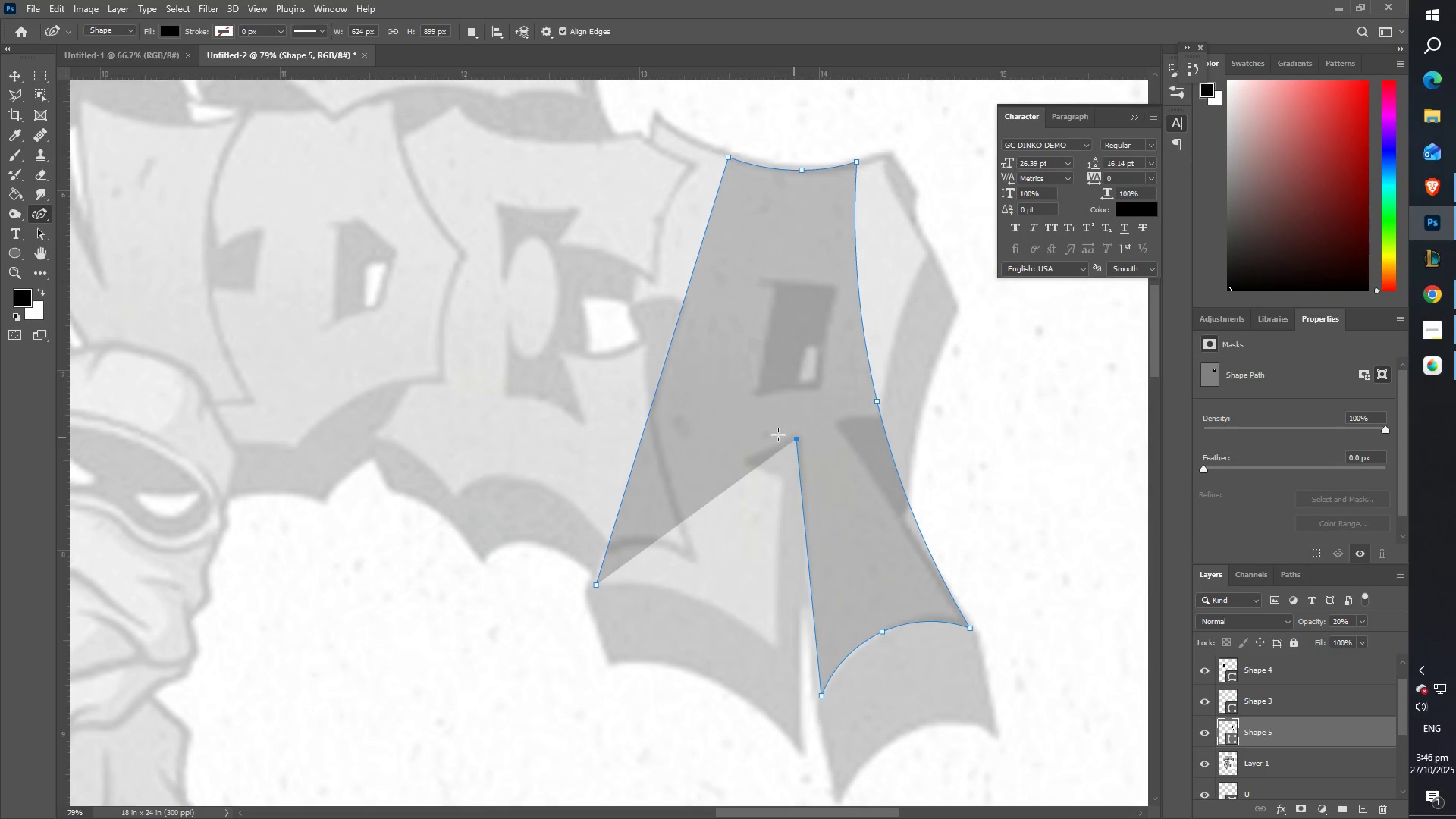 
left_click_drag(start_coordinate=[767, 434], to_coordinate=[745, 435])
 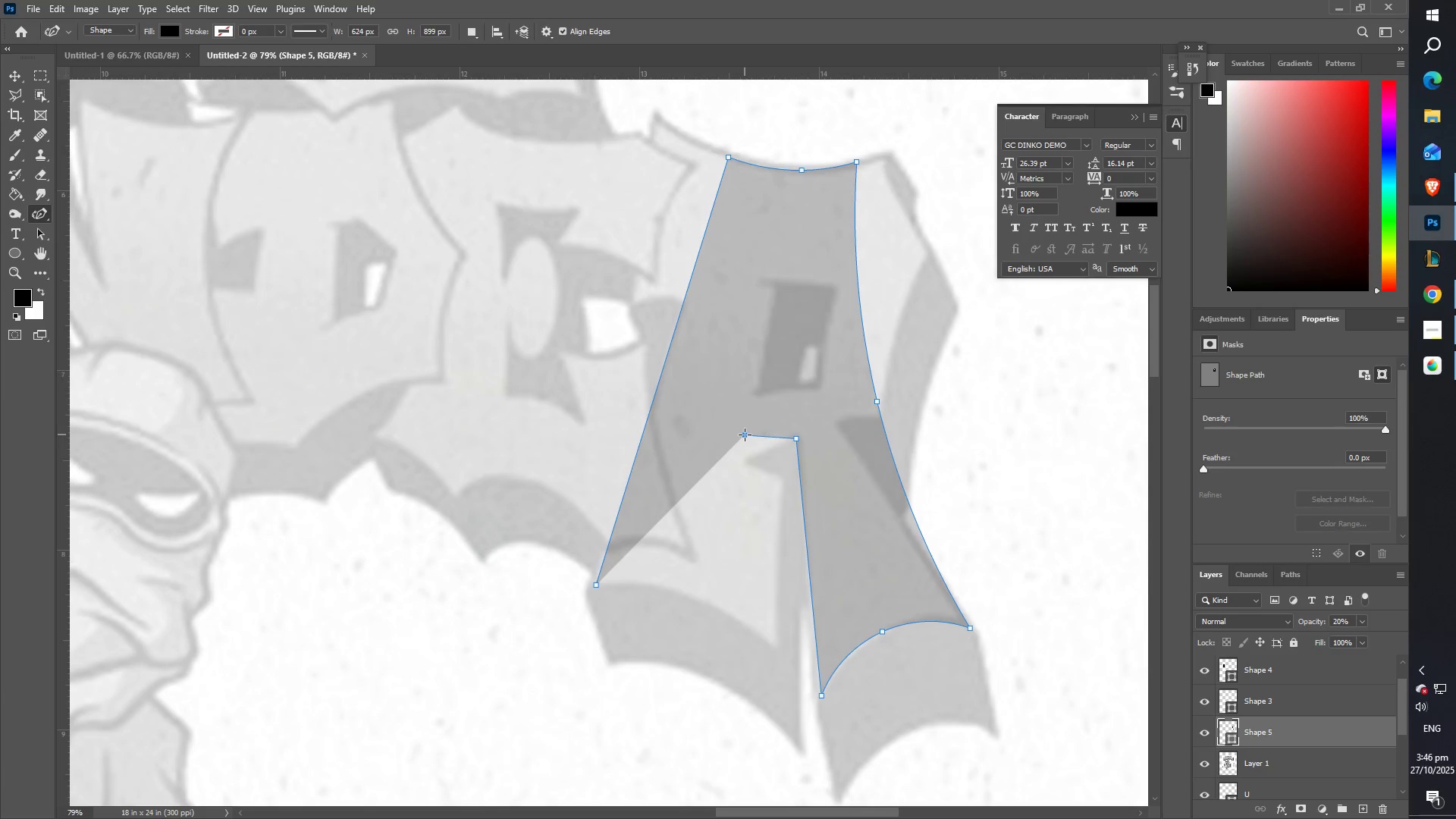 
double_click([745, 435])
 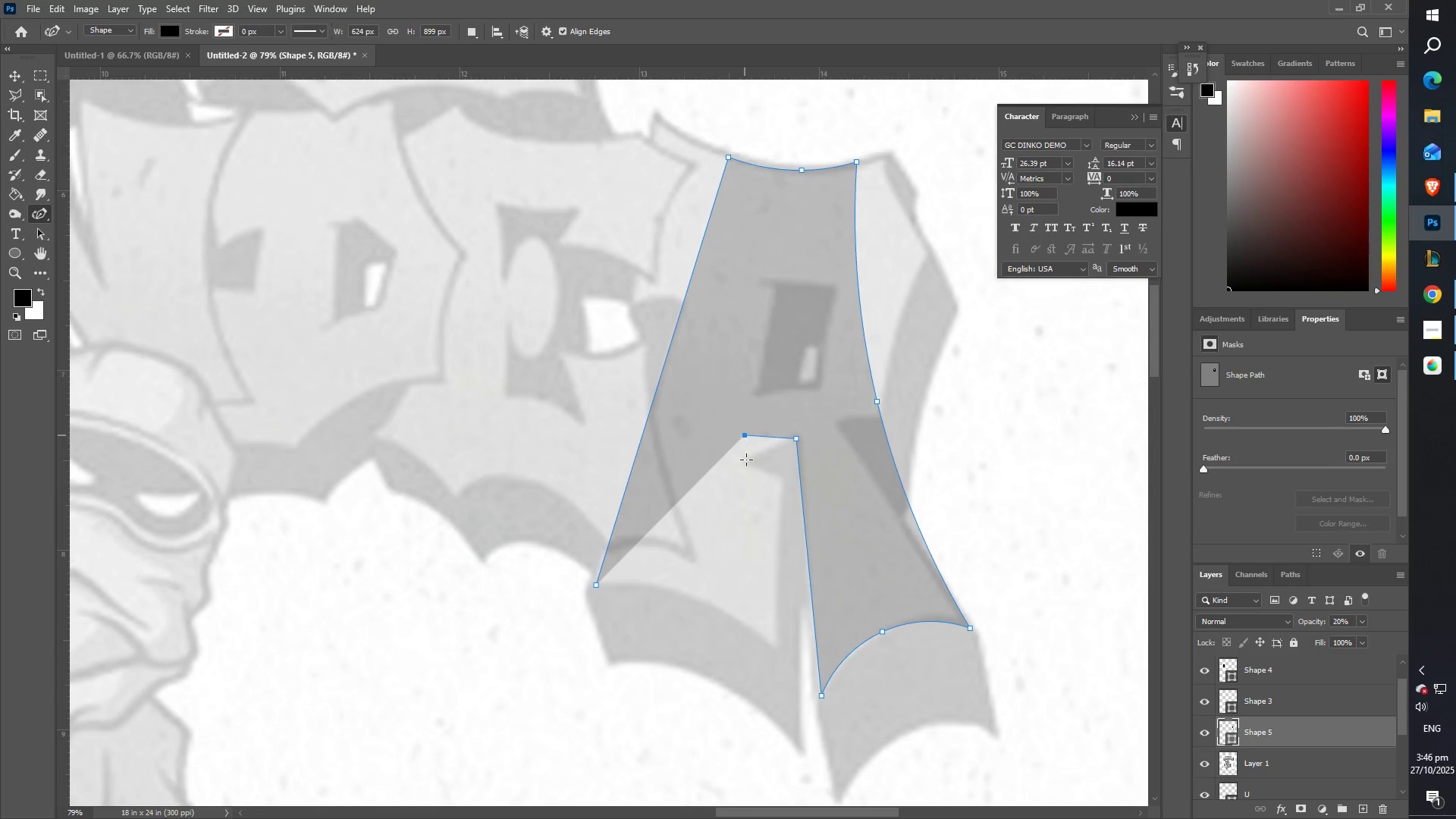 
left_click_drag(start_coordinate=[748, 521], to_coordinate=[738, 627])
 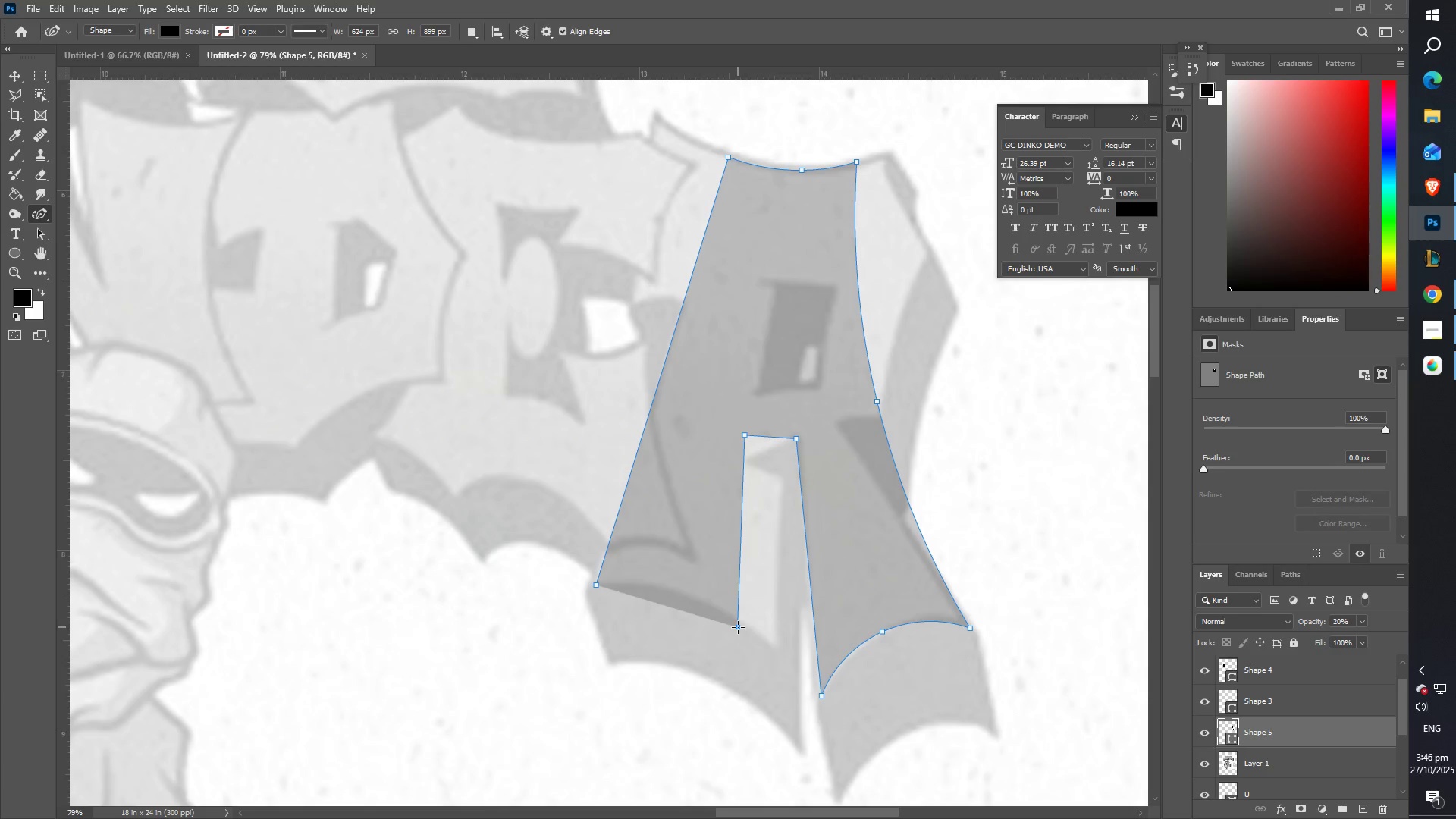 
double_click([738, 627])
 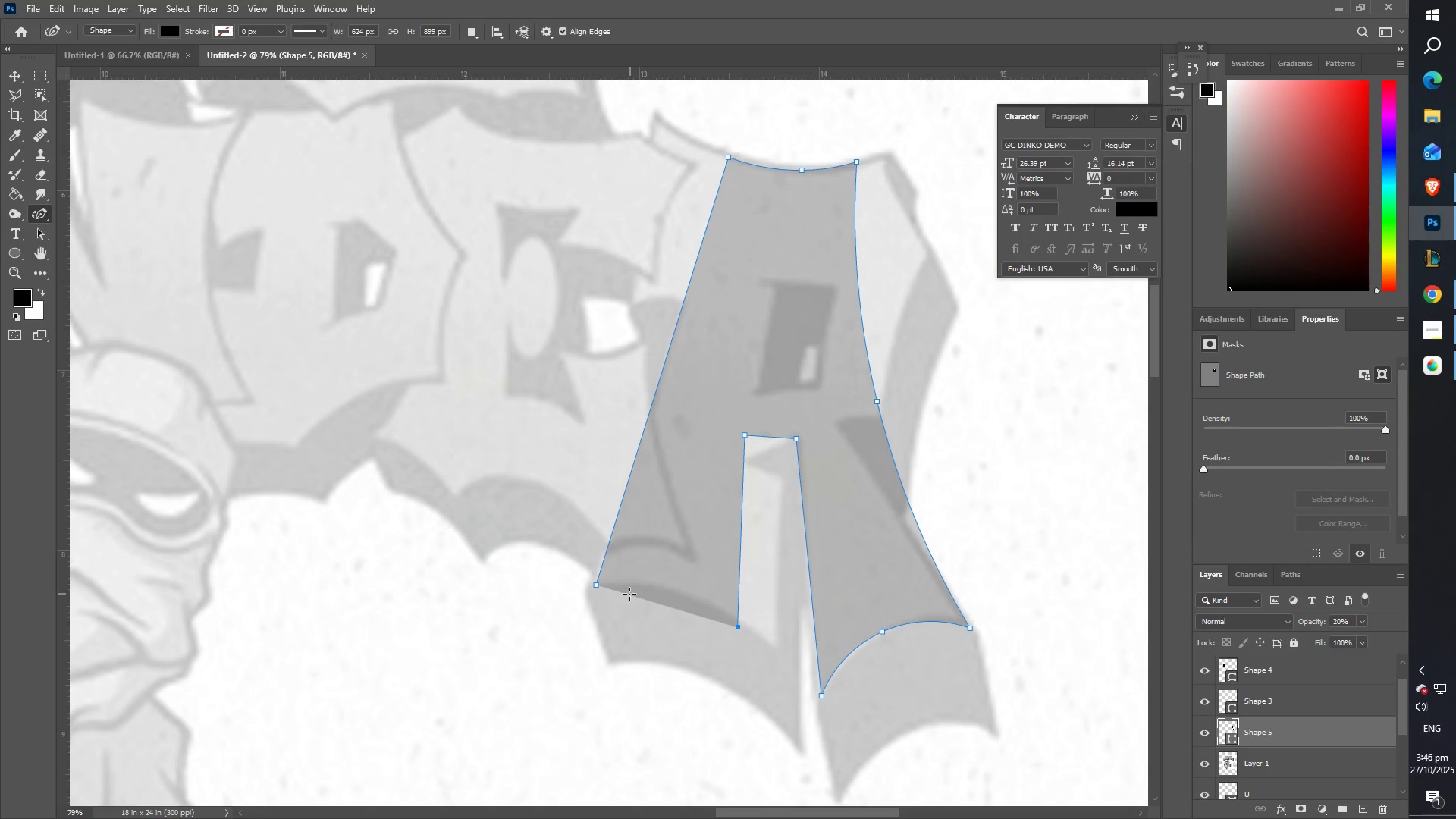 
left_click_drag(start_coordinate=[585, 585], to_coordinate=[595, 585])
 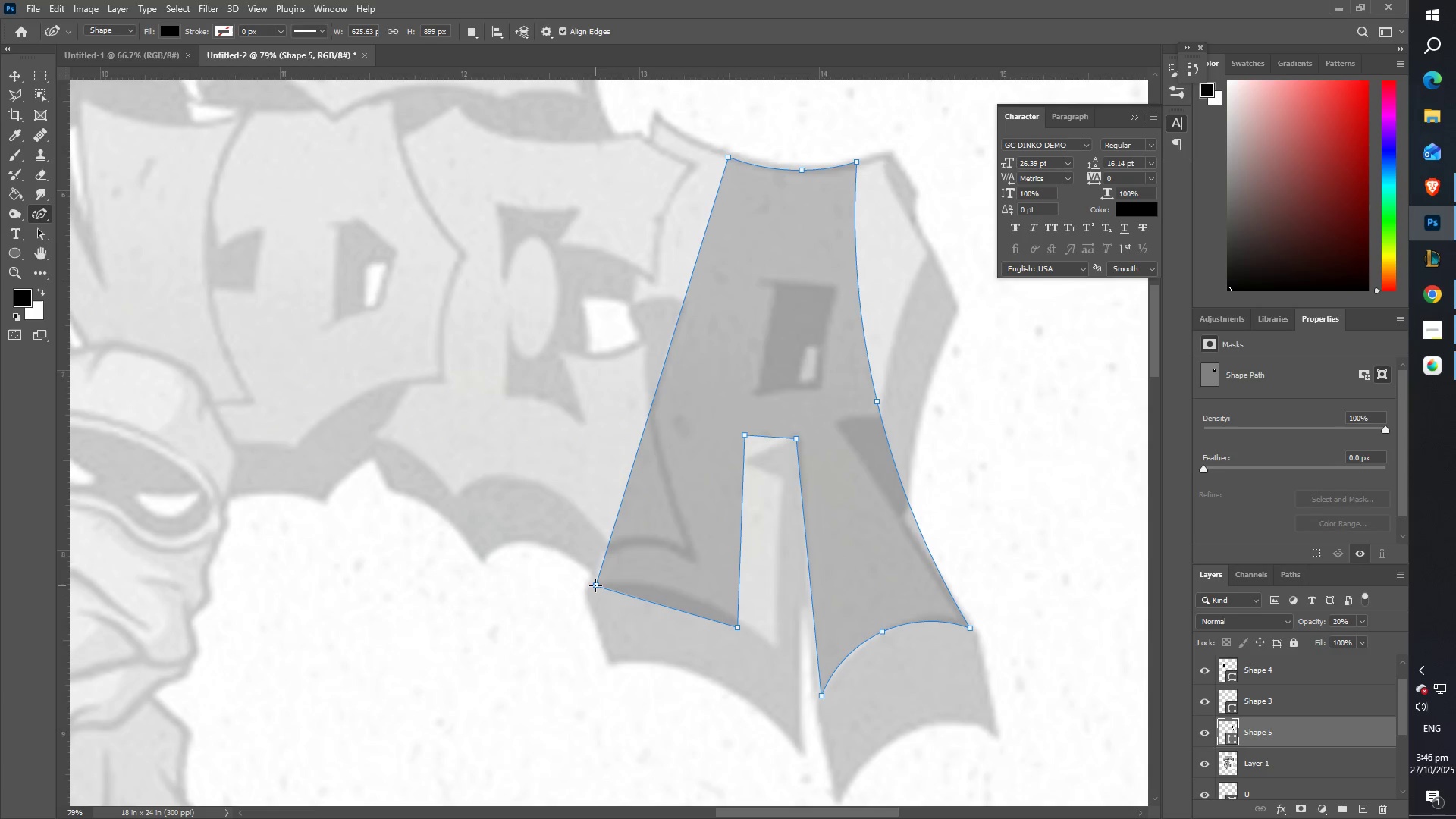 
left_click([595, 585])
 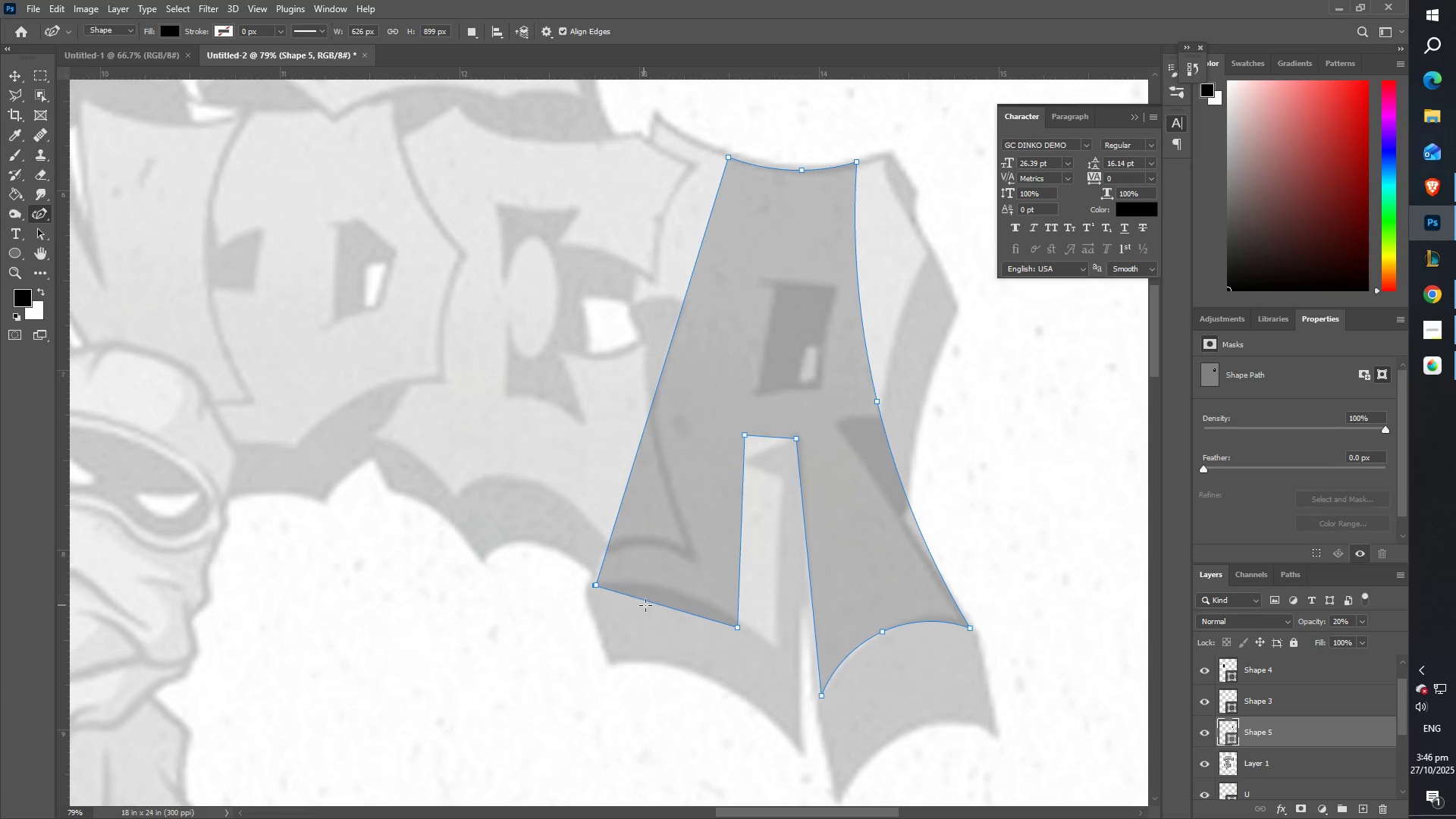 
left_click_drag(start_coordinate=[654, 604], to_coordinate=[667, 585])
 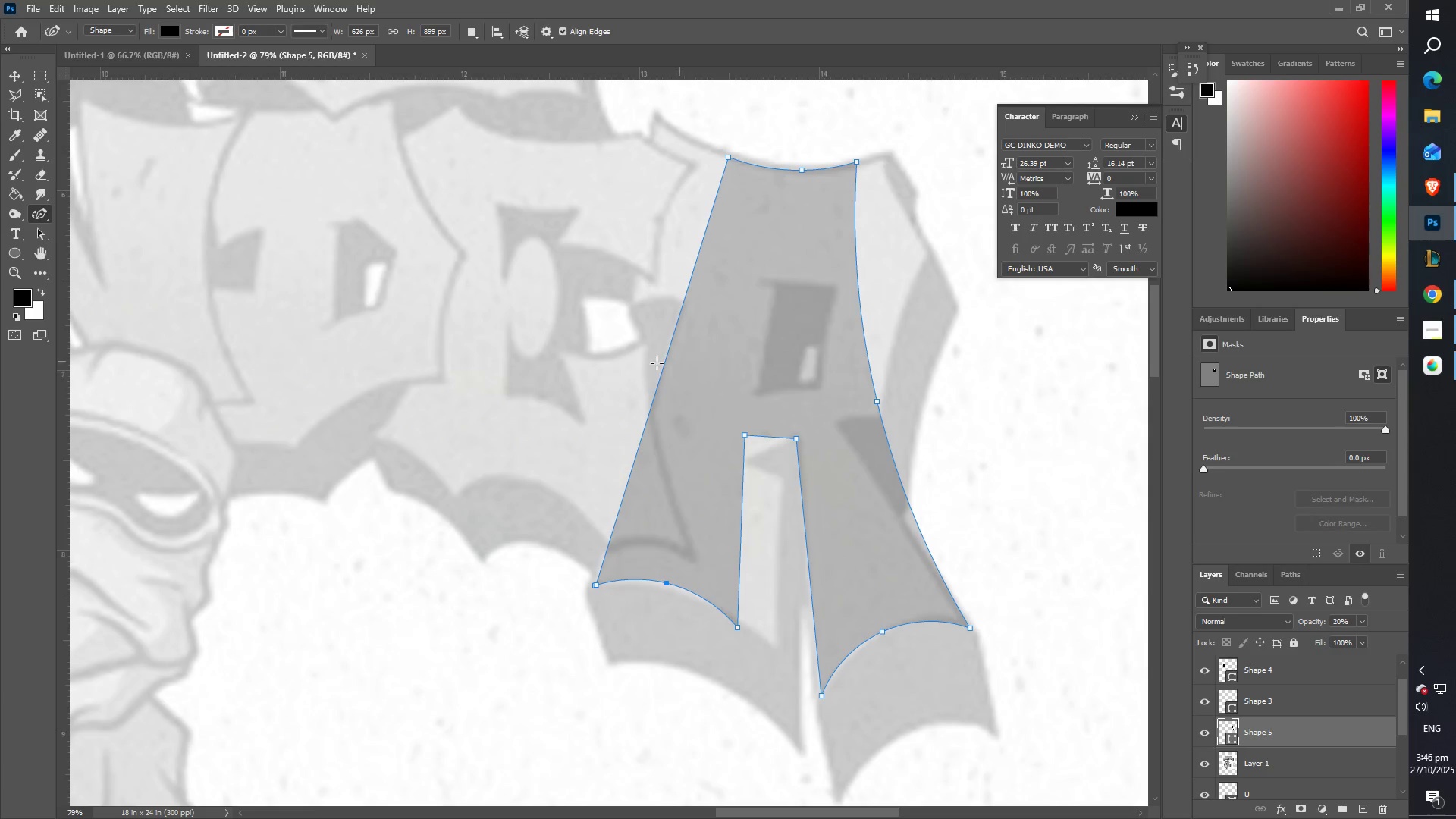 
type(ZZZZ)
 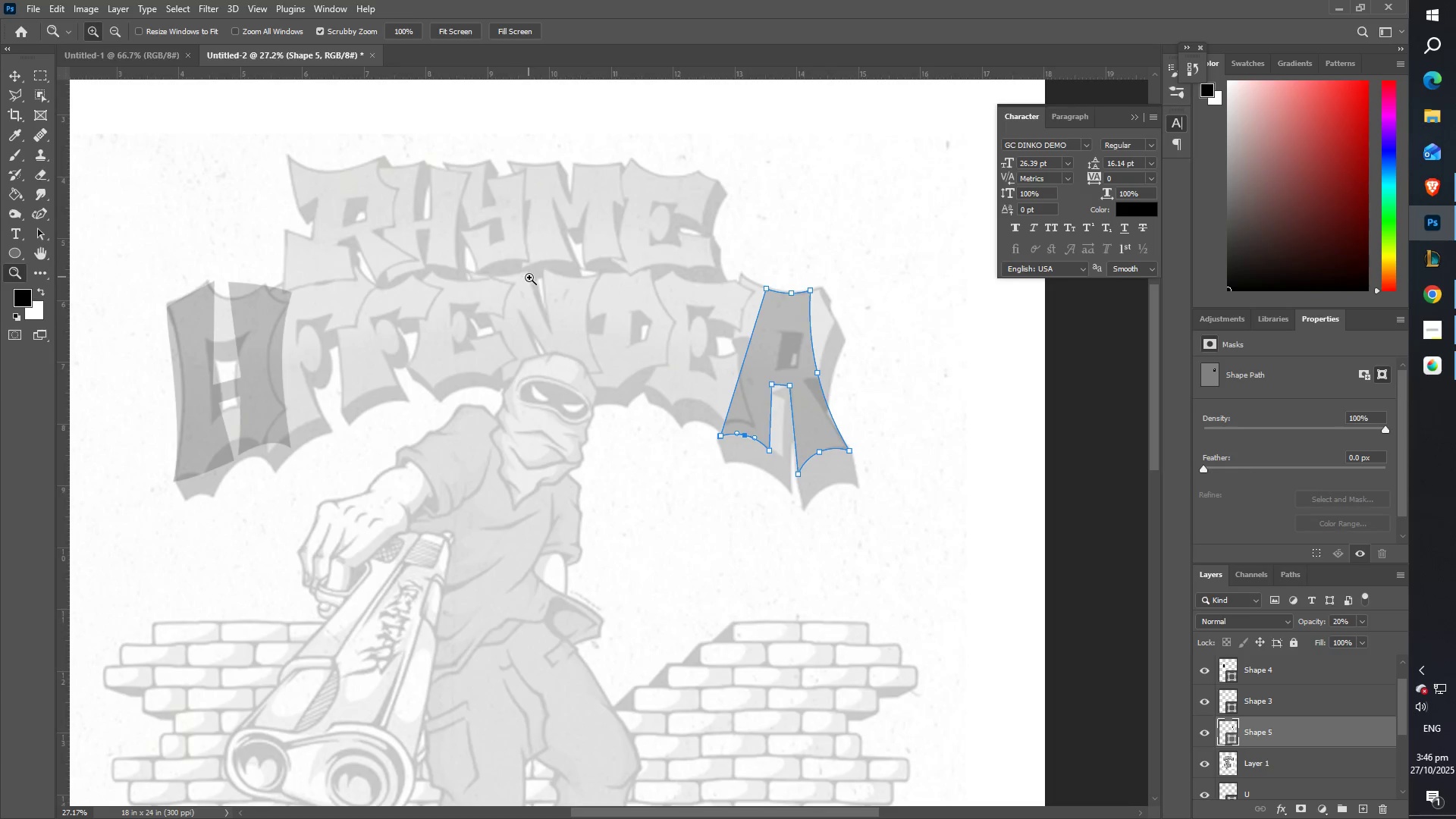 
left_click_drag(start_coordinate=[587, 303], to_coordinate=[479, 311])
 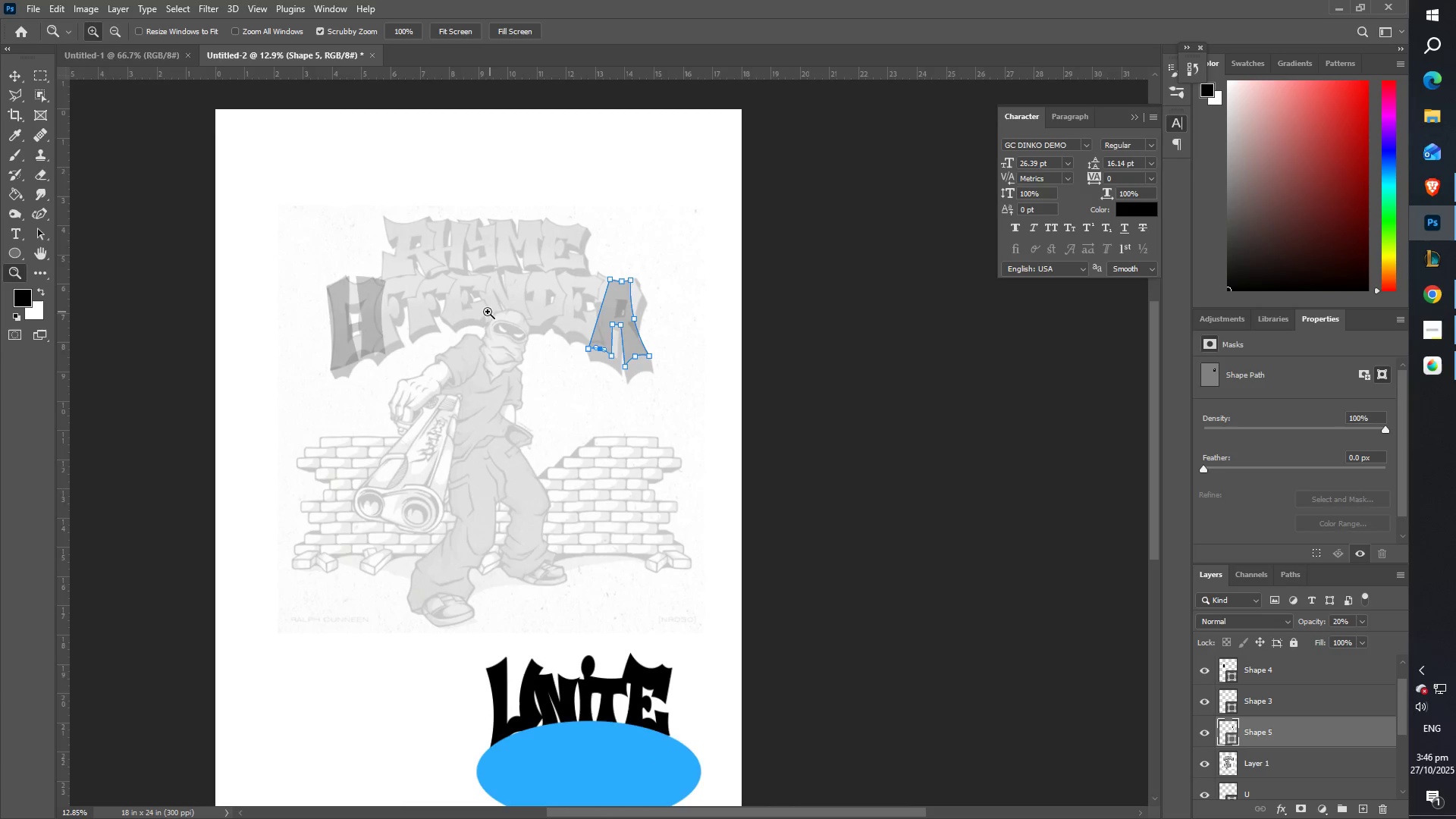 
left_click_drag(start_coordinate=[494, 311], to_coordinate=[502, 325])
 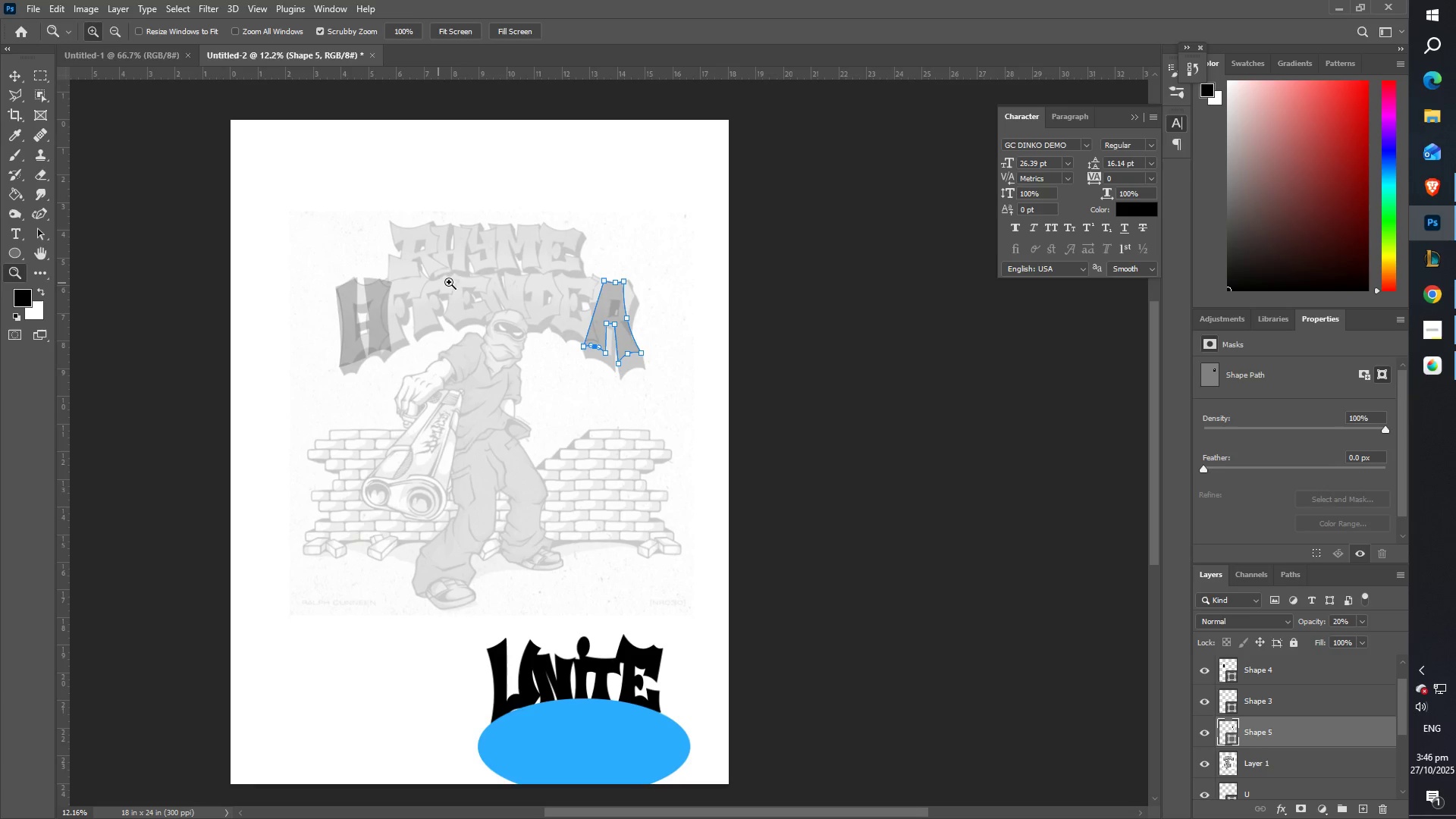 
hold_key(key=Space, duration=0.7)
 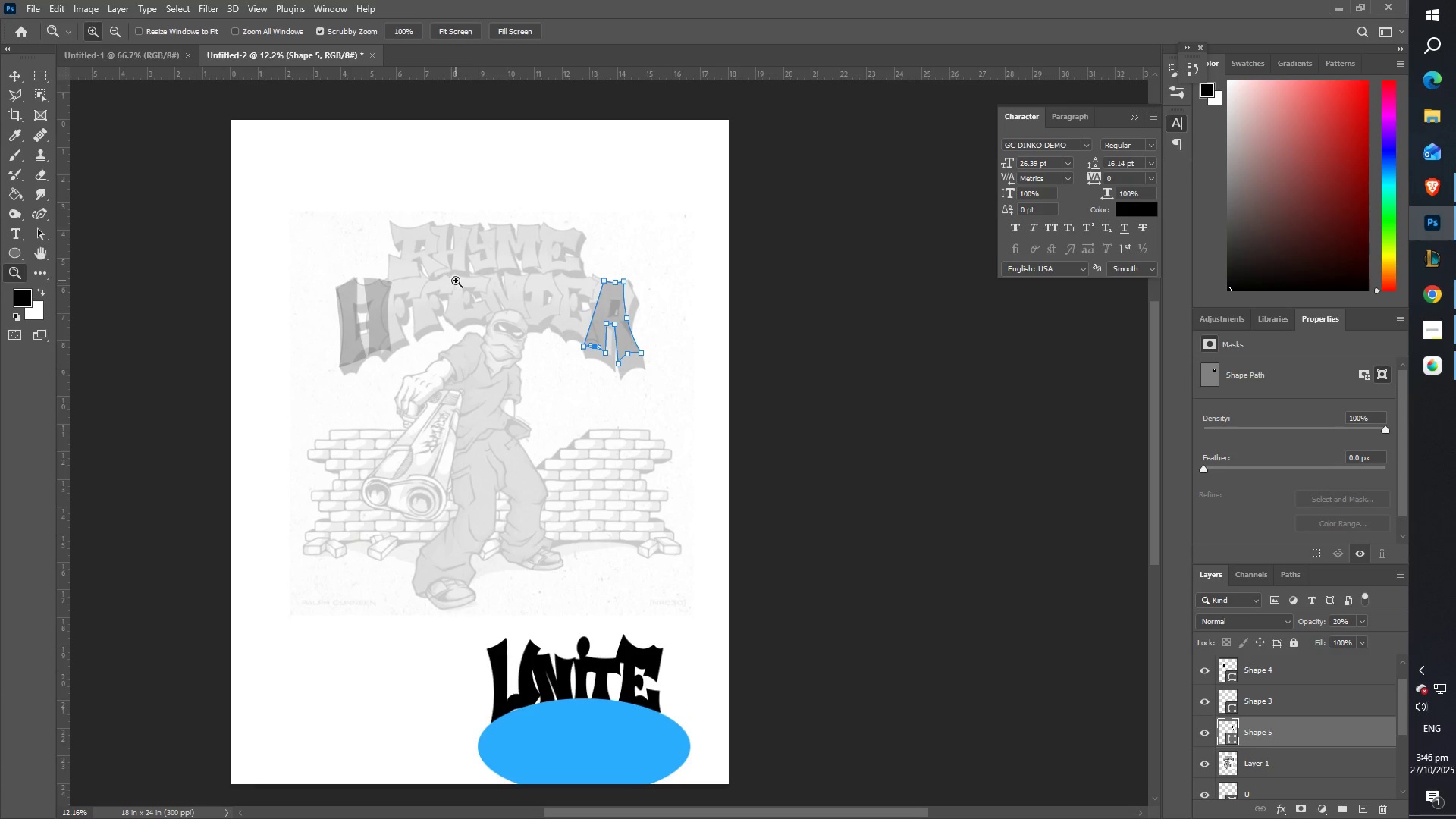 
left_click_drag(start_coordinate=[472, 274], to_coordinate=[526, 275])
 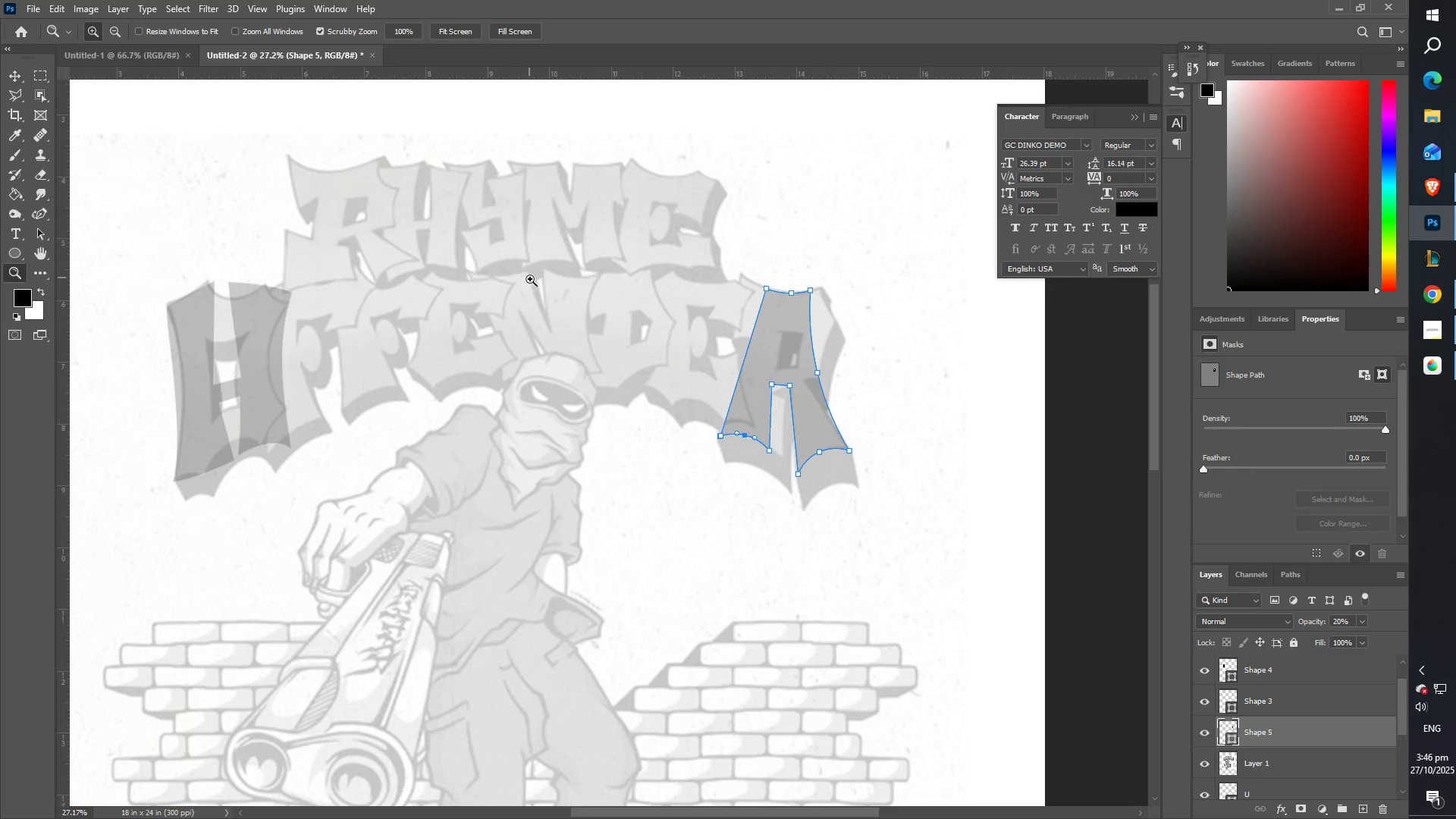 
key(Control+ControlLeft)
 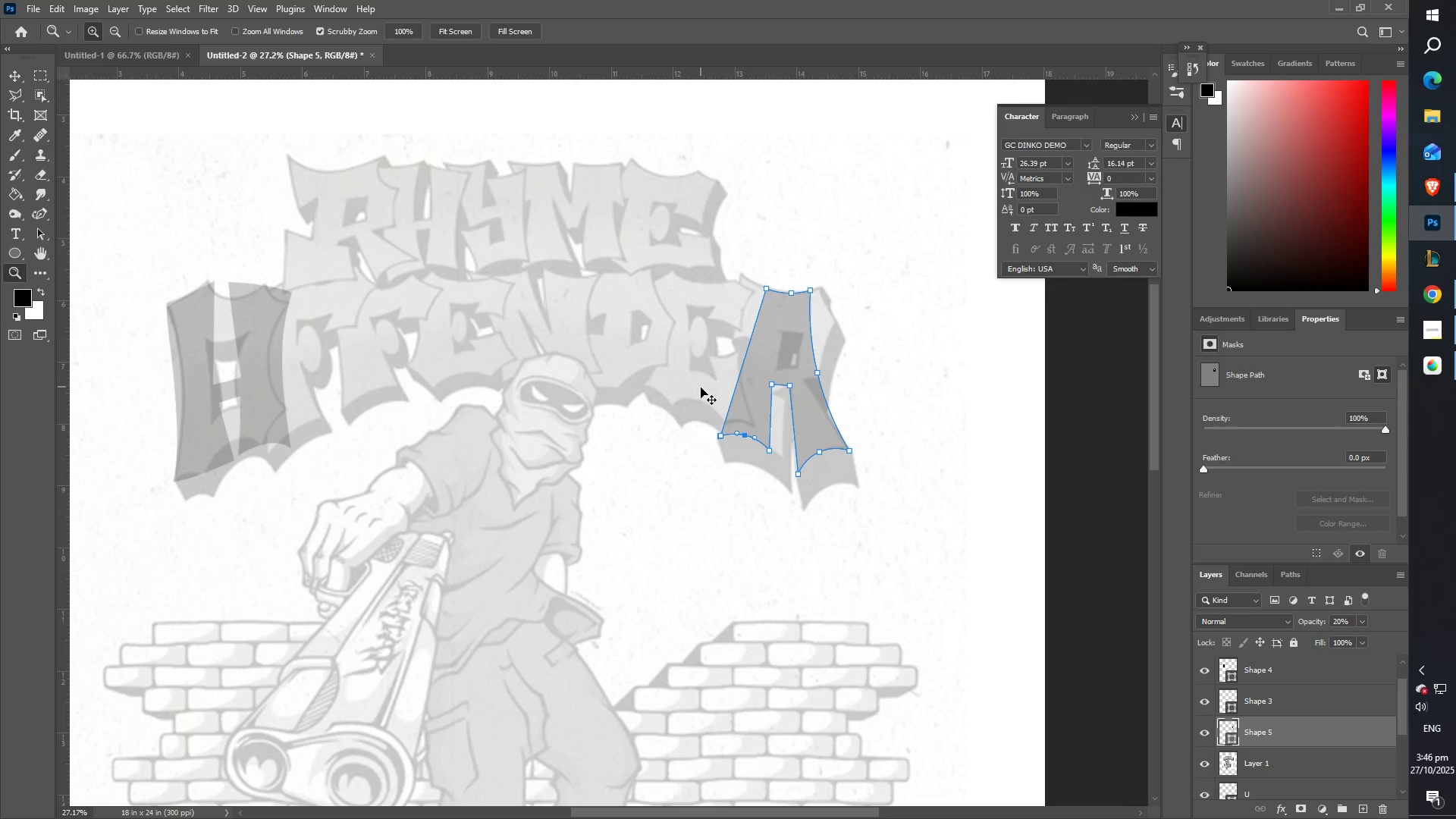 
key(Control+T)
 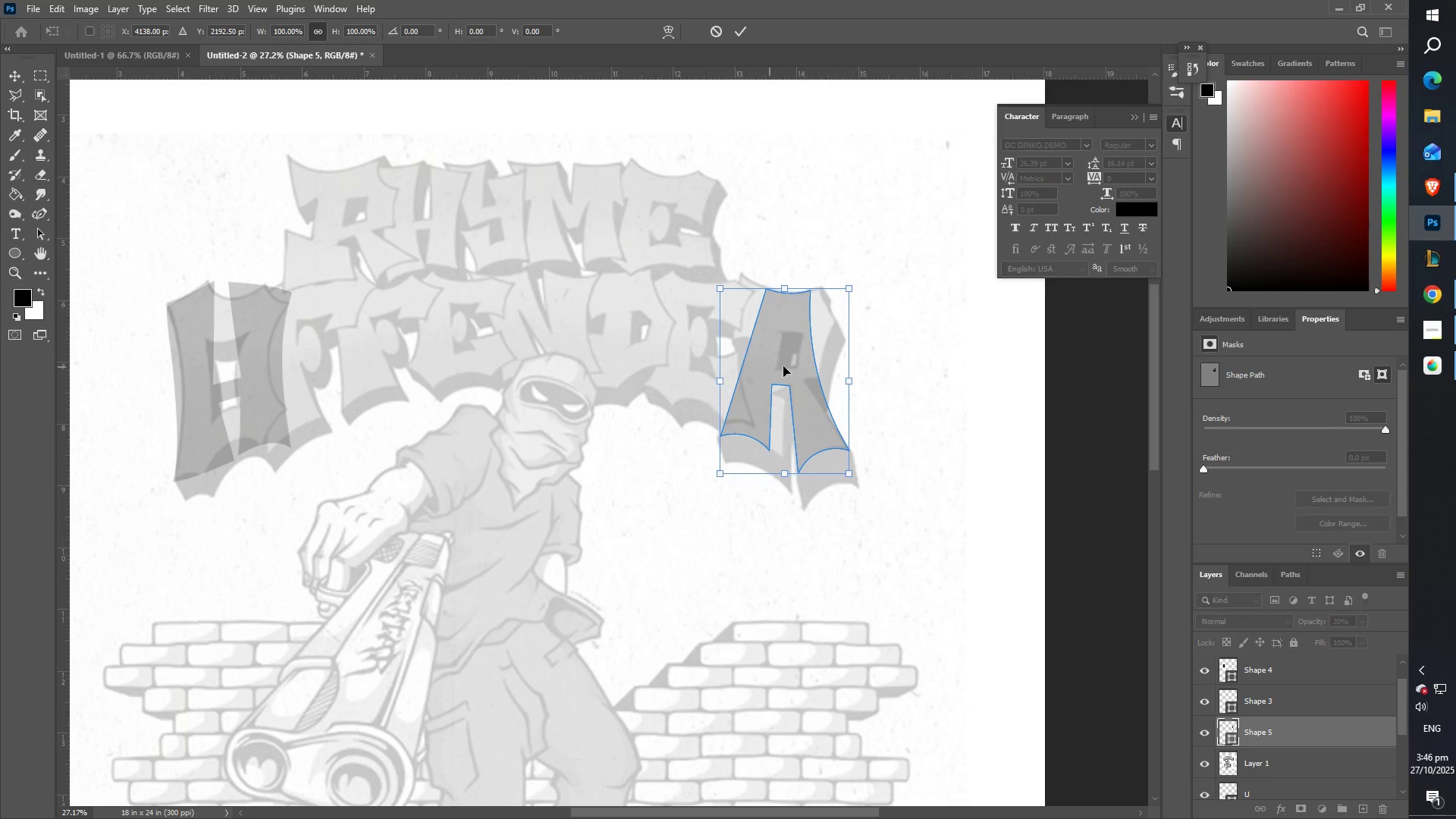 
hold_key(key=ShiftLeft, duration=1.5)
left_click_drag(start_coordinate=[849, 384], to_coordinate=[604, 379])
 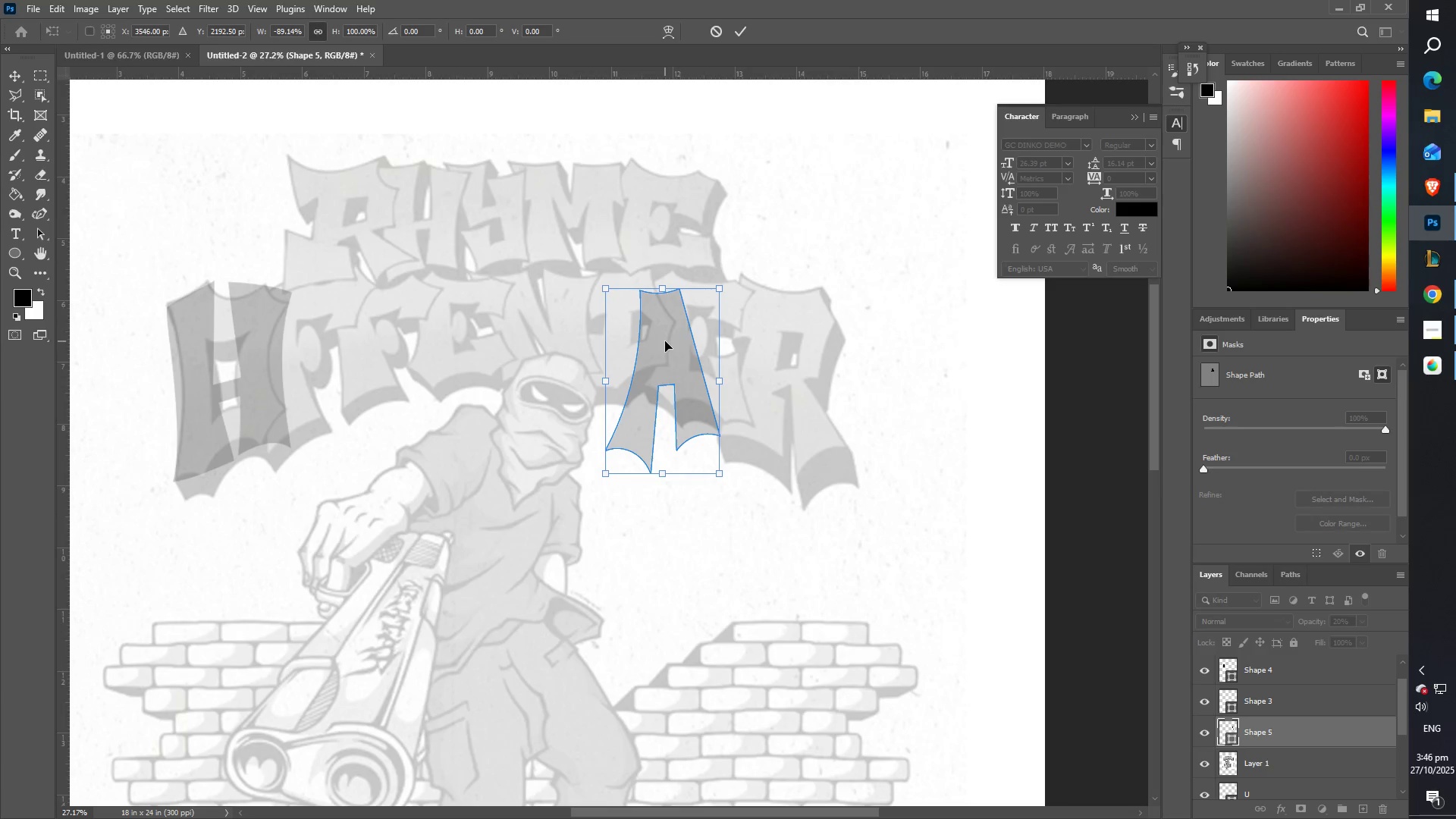 
key(Shift+ShiftLeft)
 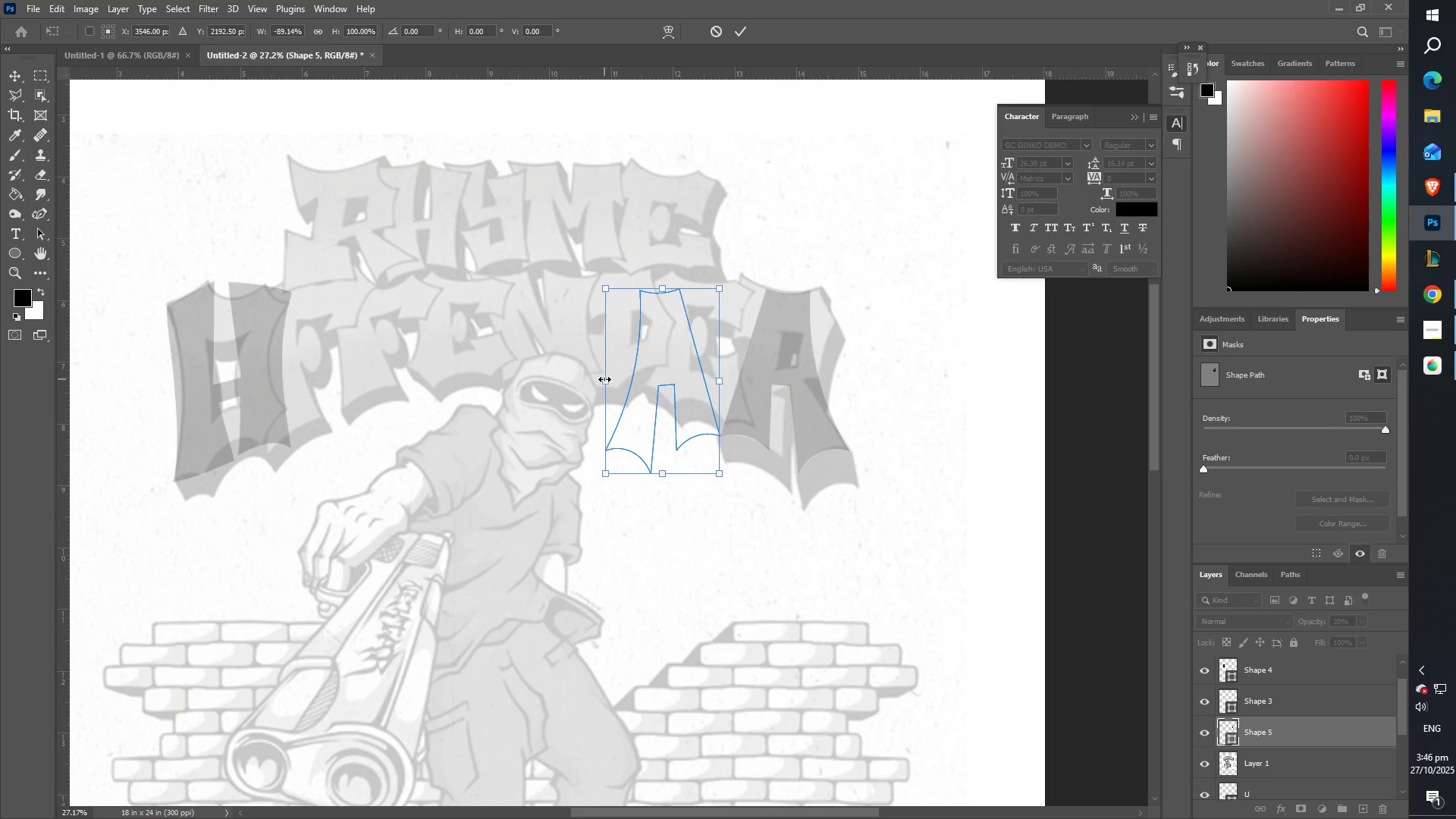 
key(Shift+ShiftLeft)
 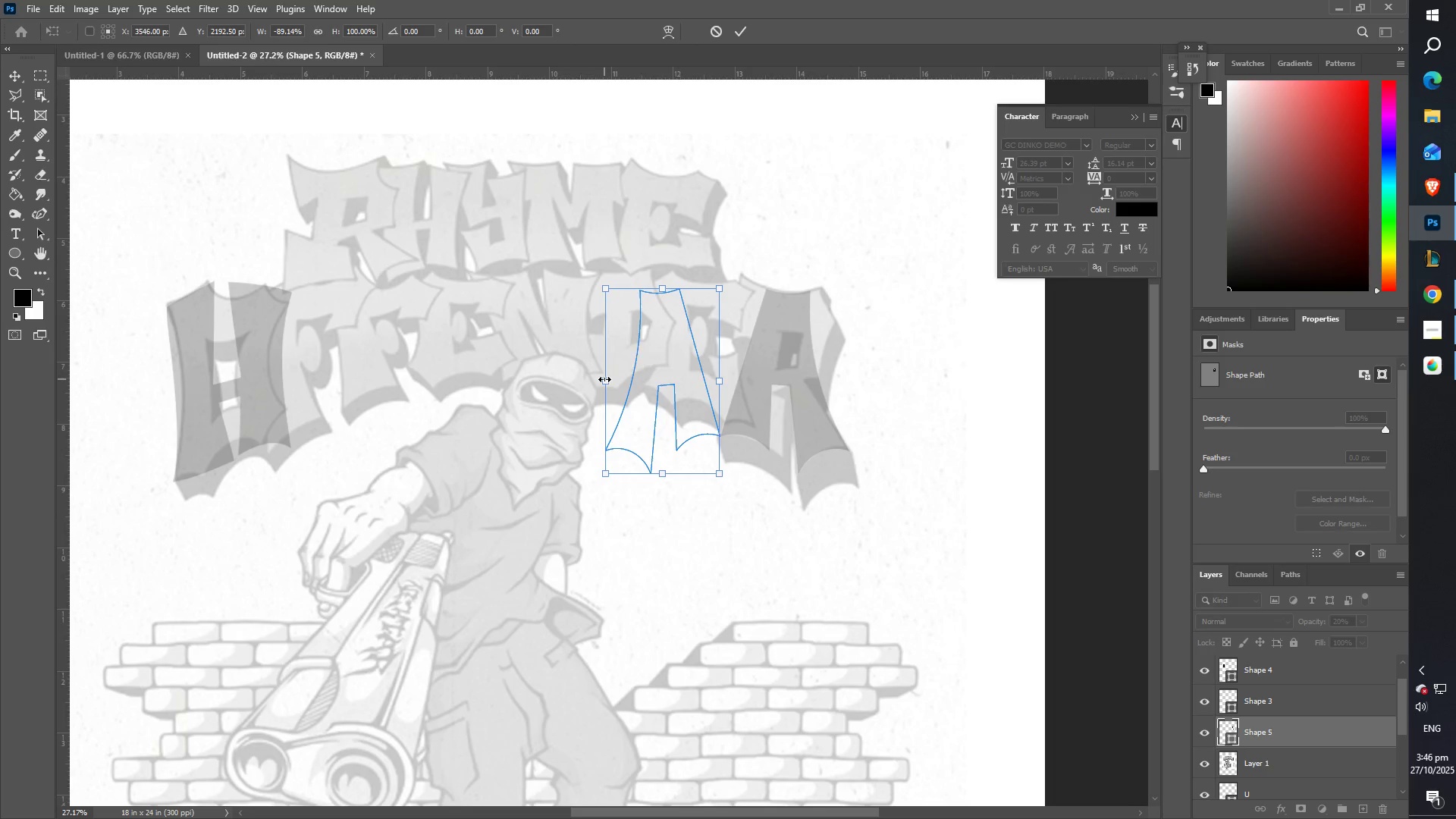 
key(Shift+ShiftLeft)
 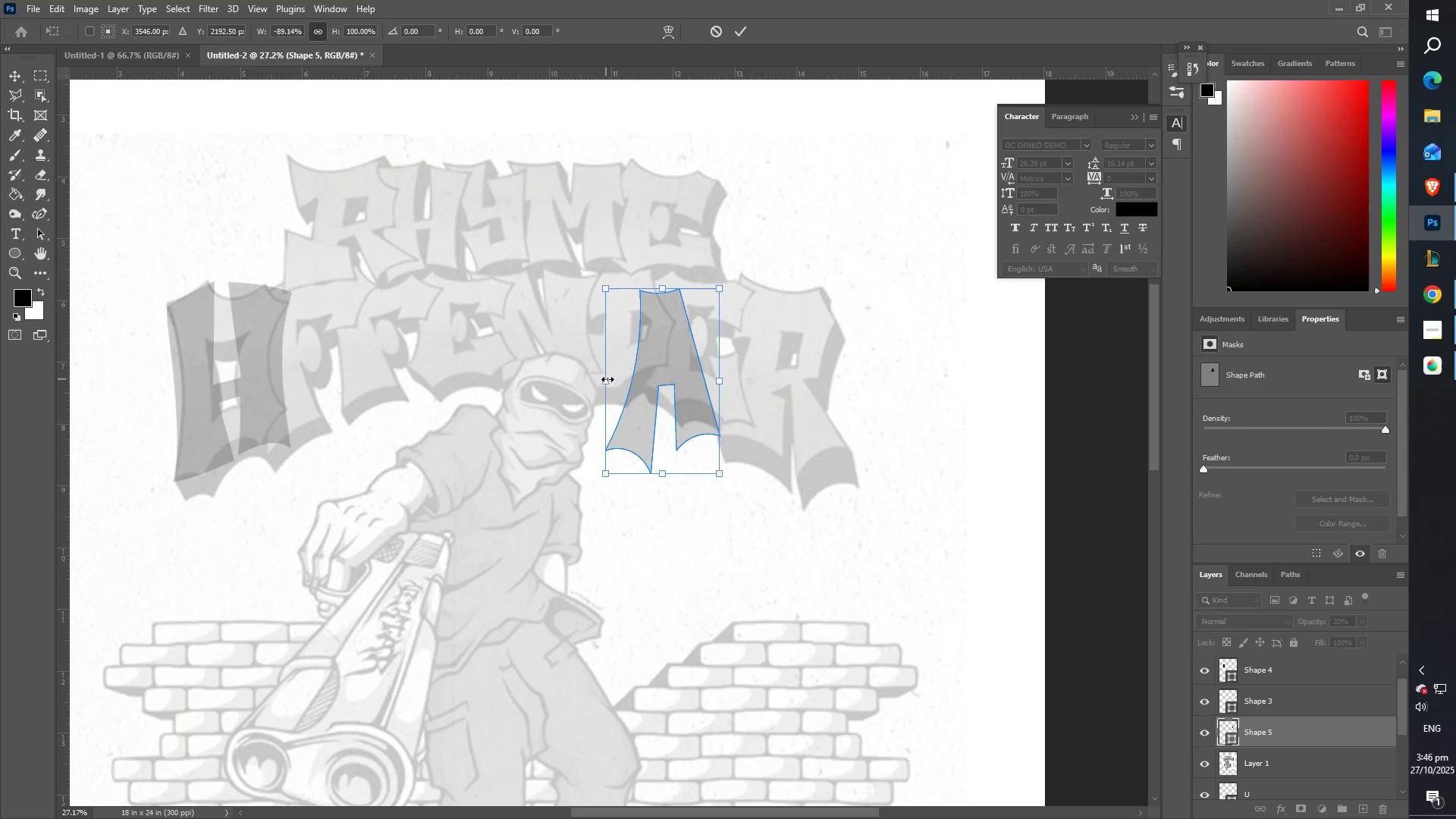 
key(Shift+ShiftLeft)
 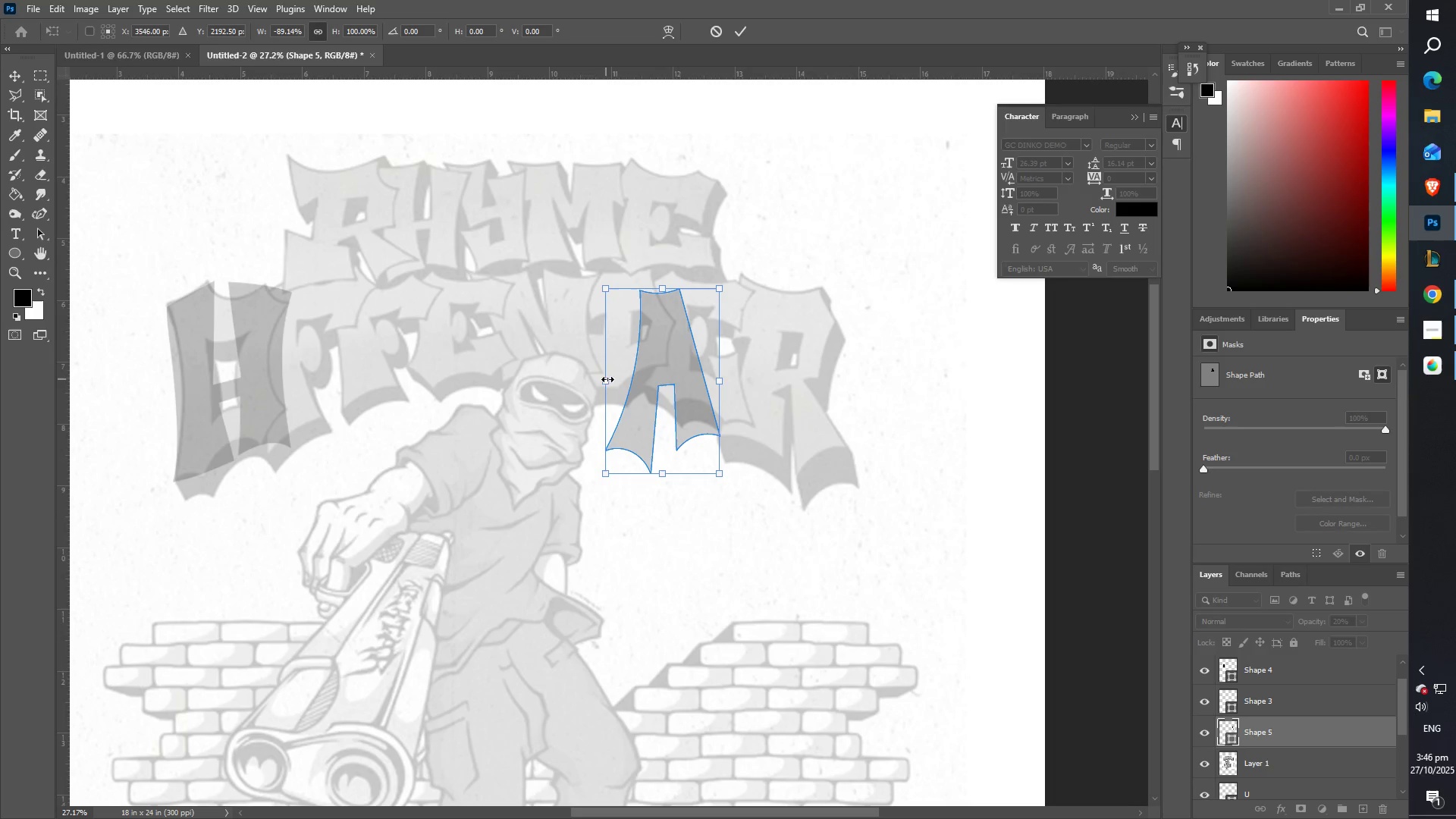 
key(Shift+ShiftLeft)
 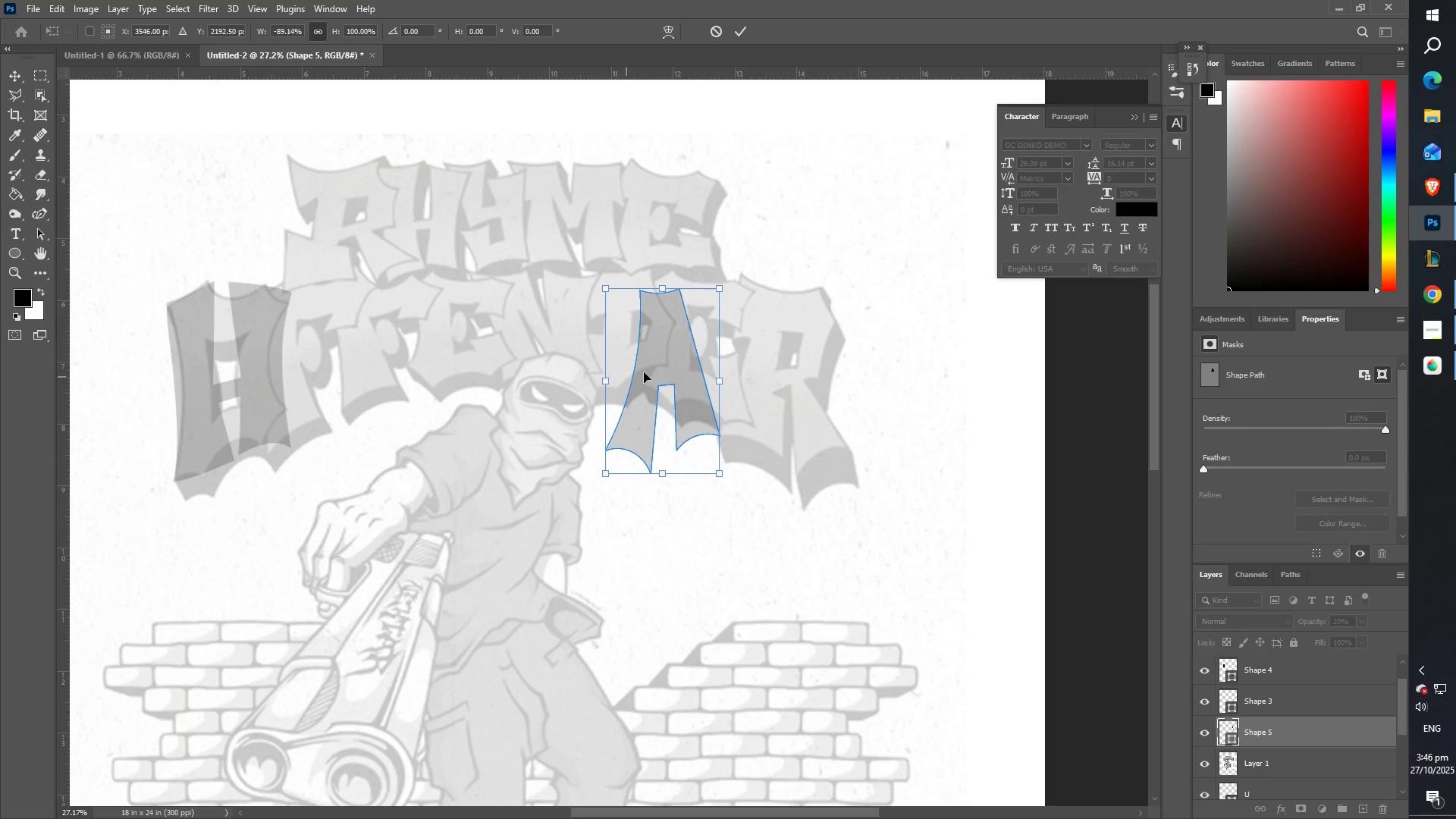 
key(Shift+ShiftLeft)
 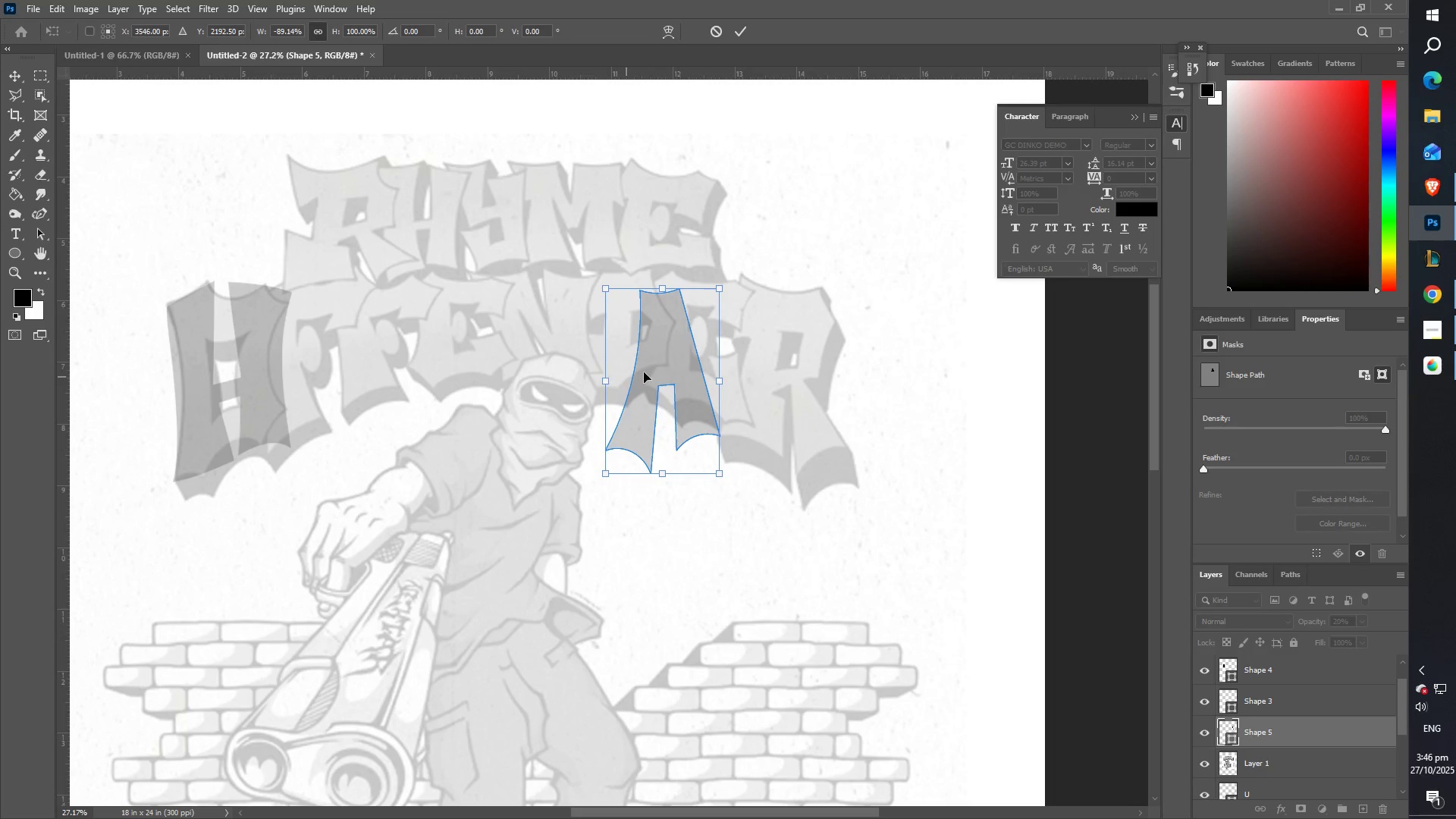 
key(Shift+ShiftLeft)
 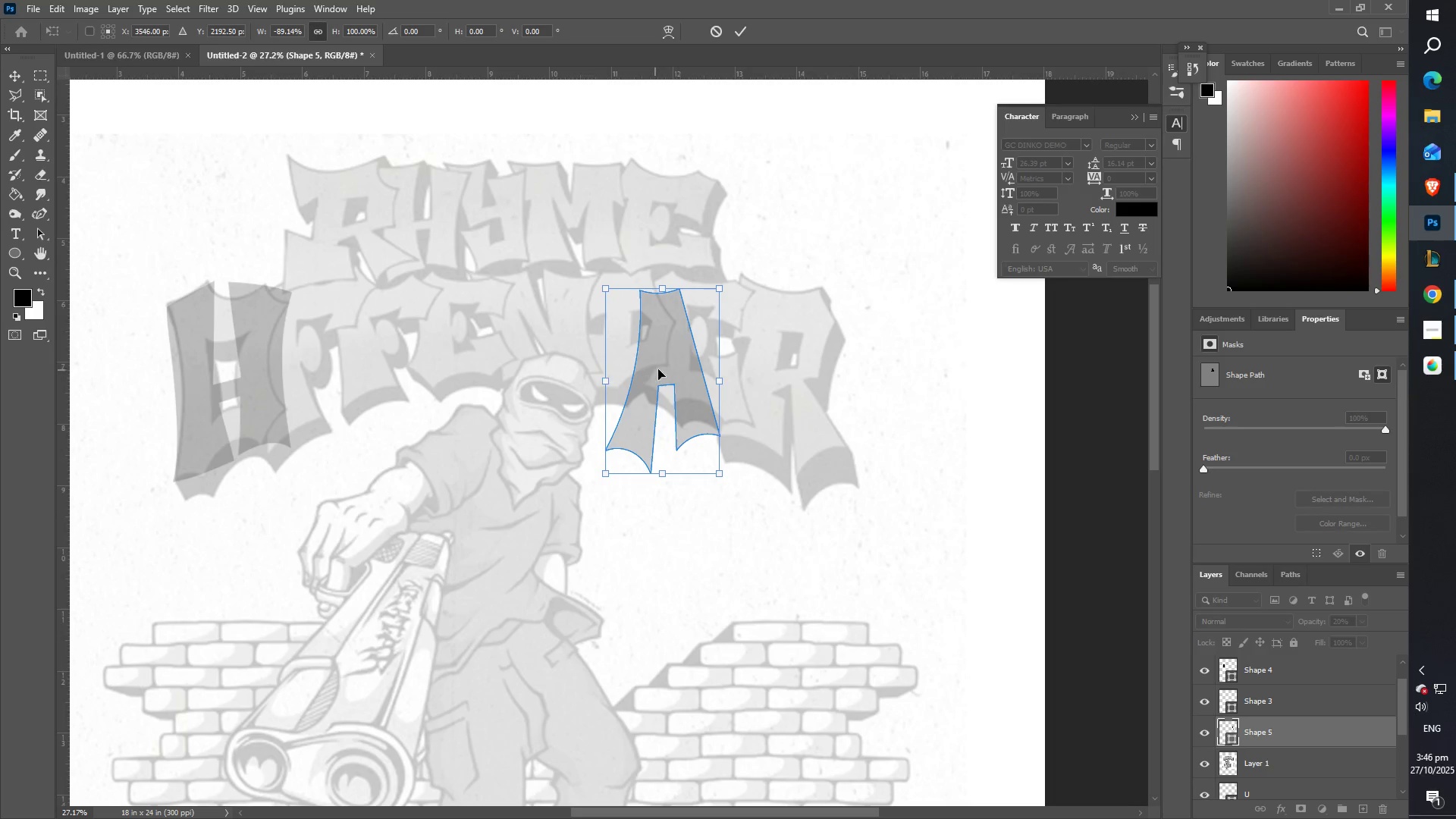 
key(Shift+ShiftLeft)
 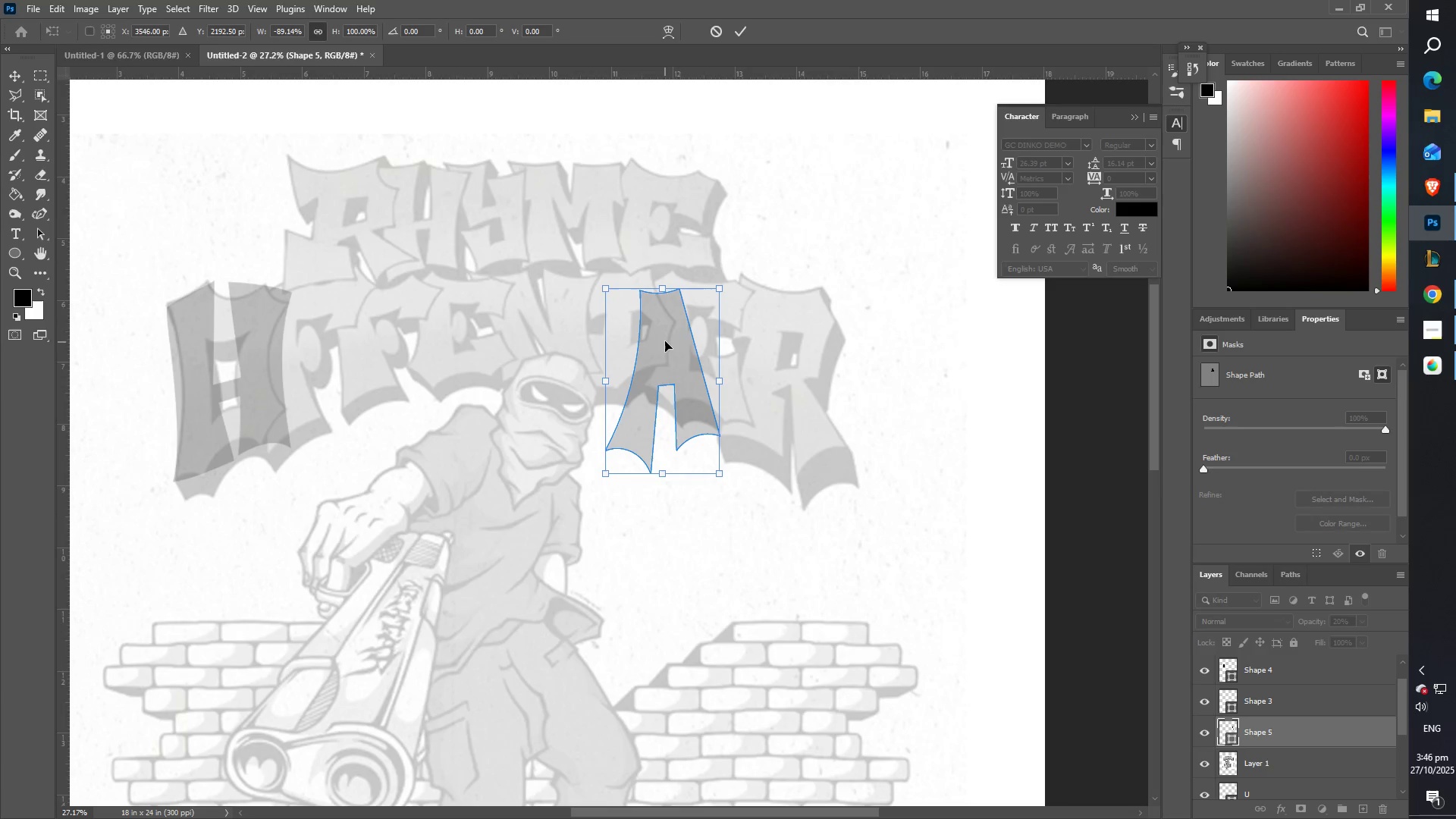 
hold_key(key=ShiftLeft, duration=1.22)
left_click_drag(start_coordinate=[601, 385], to_coordinate=[584, 384])
 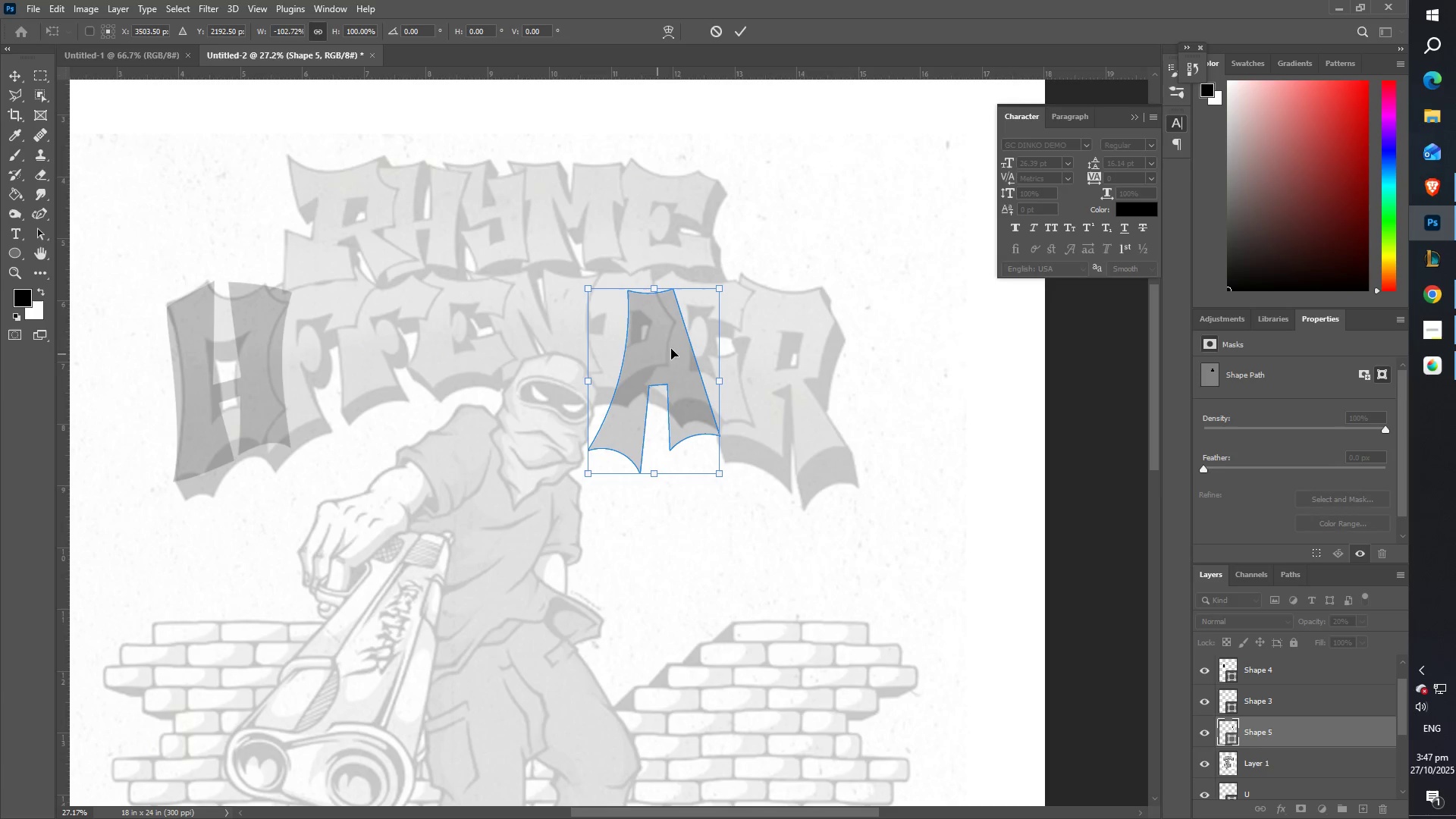 
left_click_drag(start_coordinate=[667, 336], to_coordinate=[346, 336])
 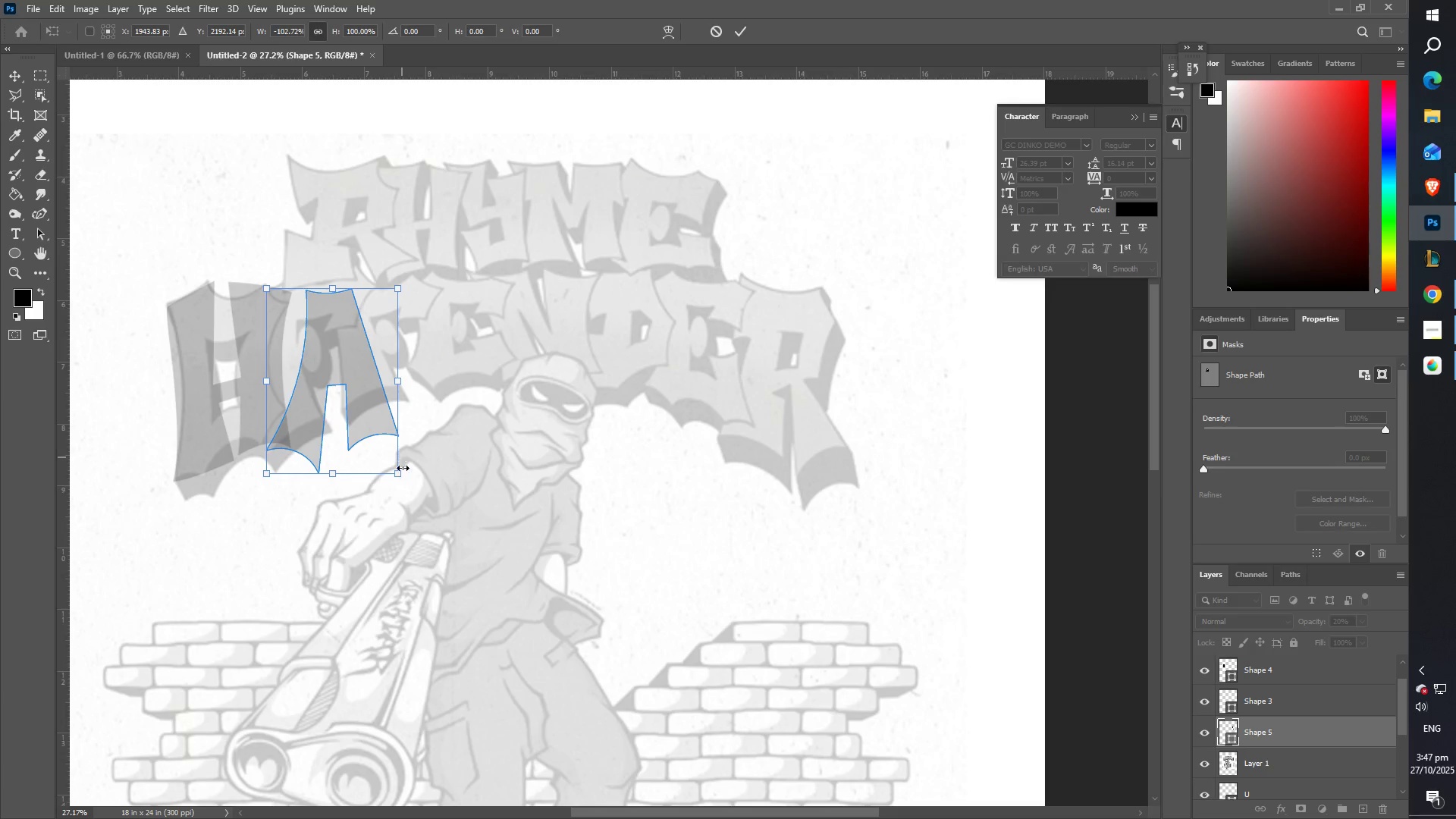 
left_click_drag(start_coordinate=[396, 475], to_coordinate=[377, 448])
 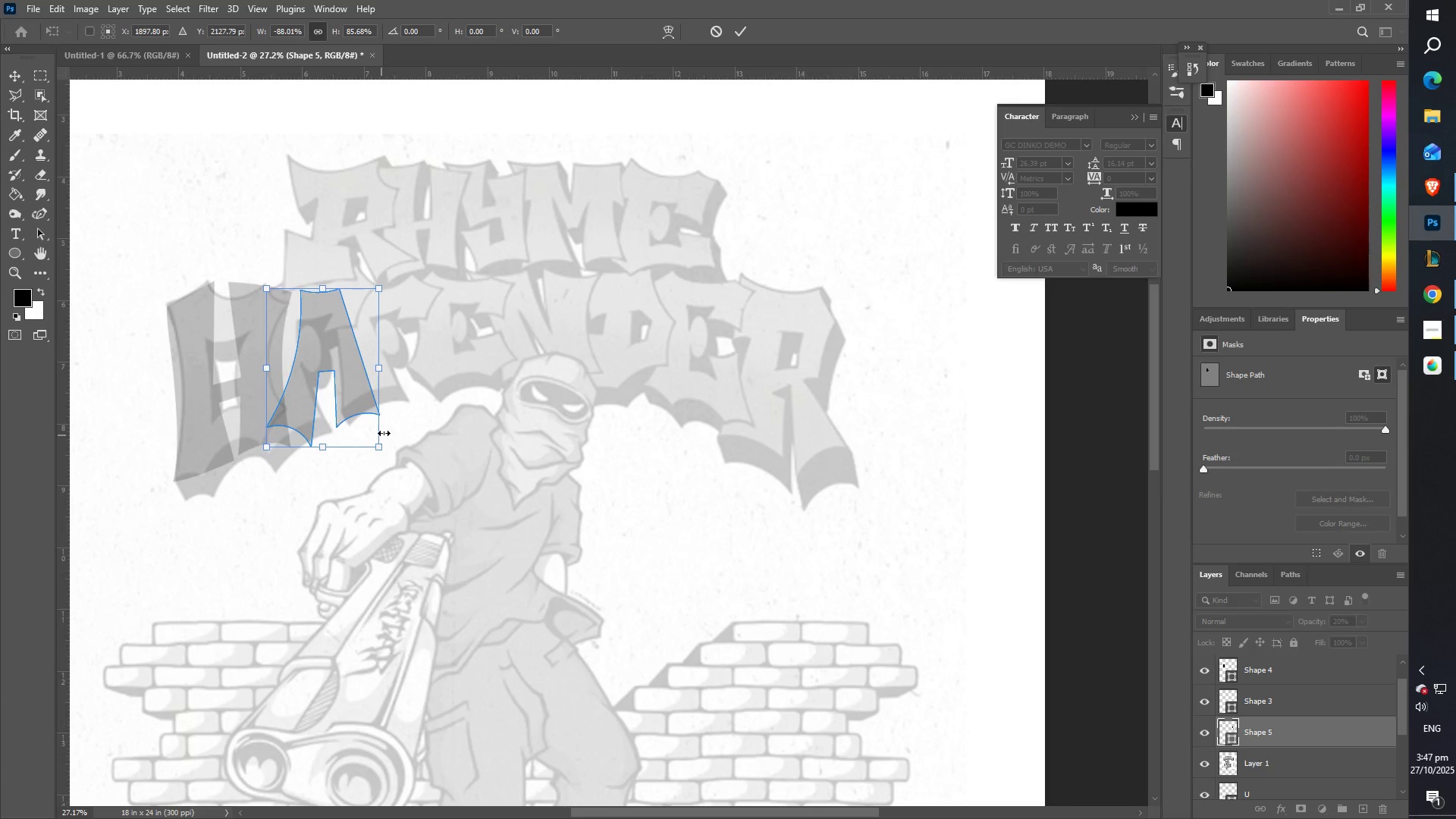 
hold_key(key=Space, duration=0.62)
 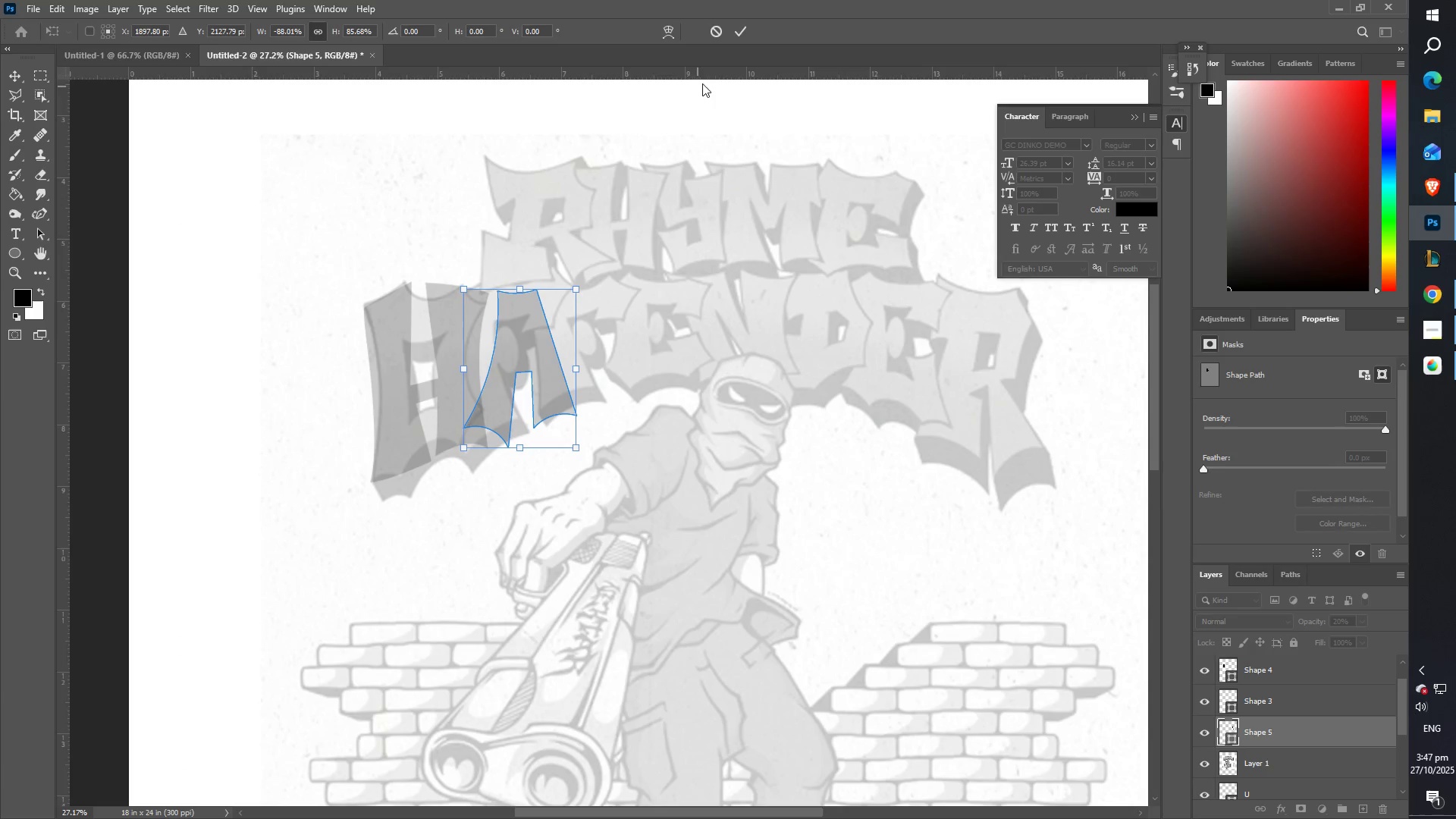 
left_click_drag(start_coordinate=[276, 339], to_coordinate=[441, 336])
 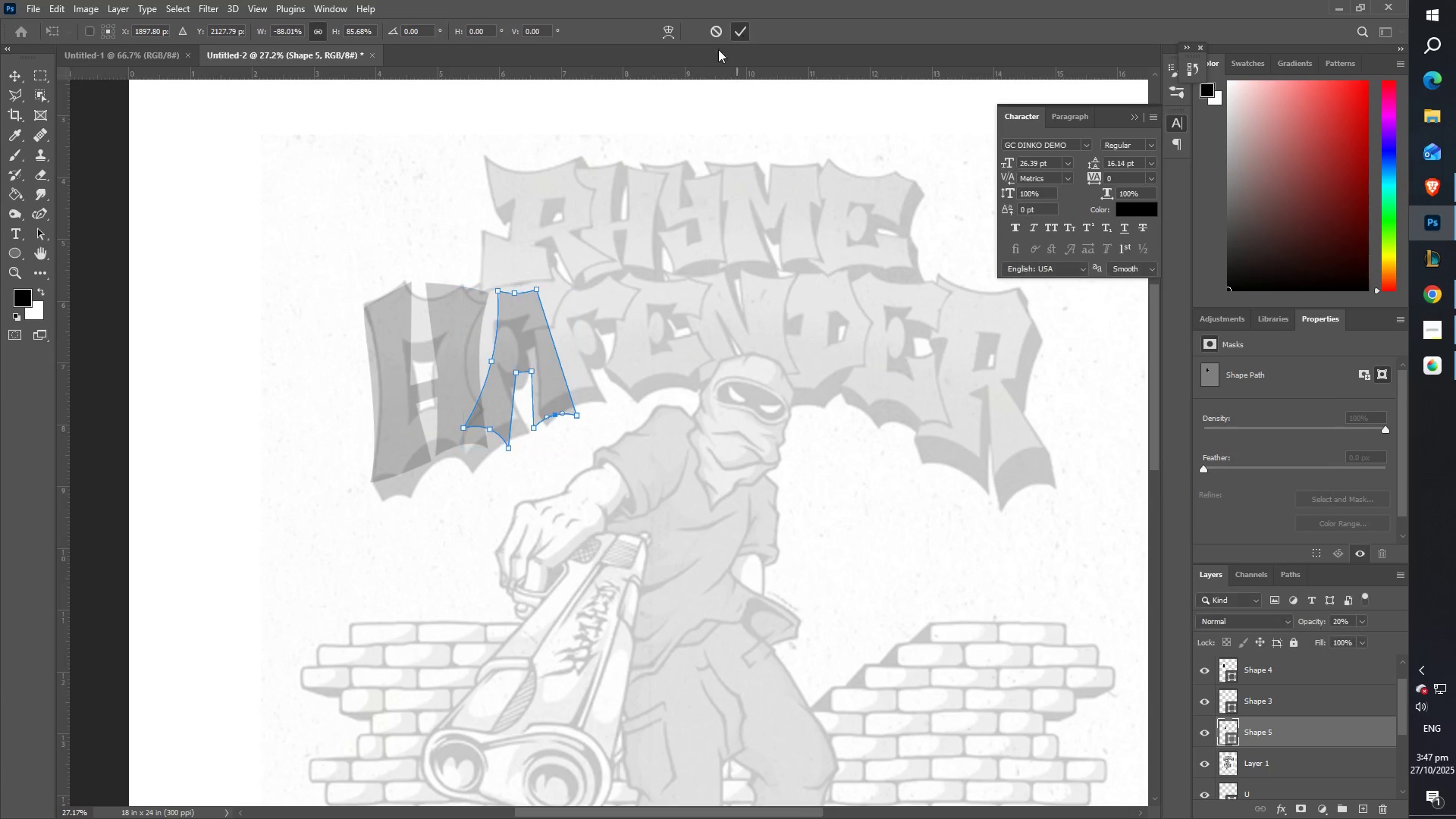 
type(ZZ)
 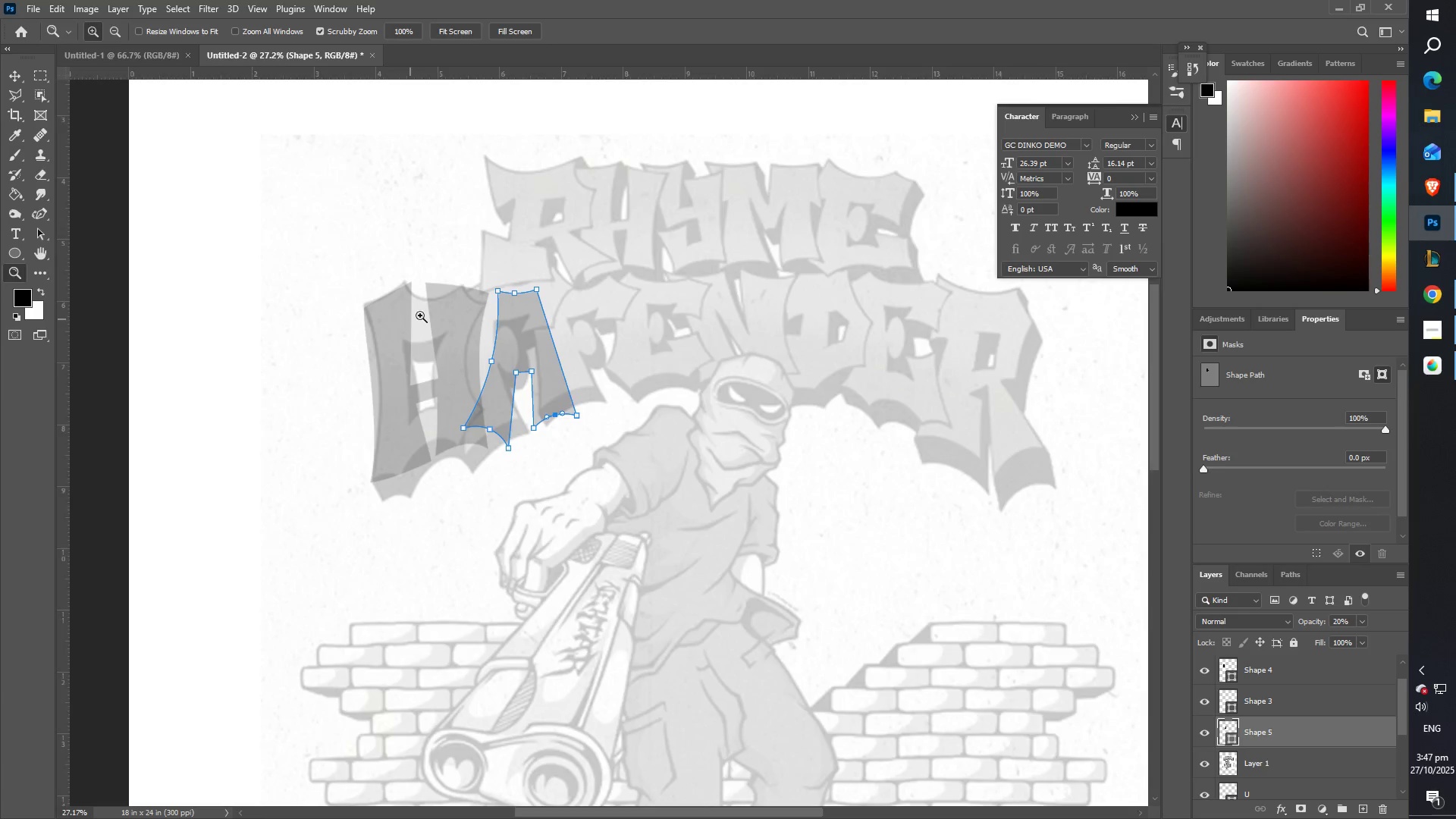 
left_click_drag(start_coordinate=[434, 312], to_coordinate=[485, 297])
 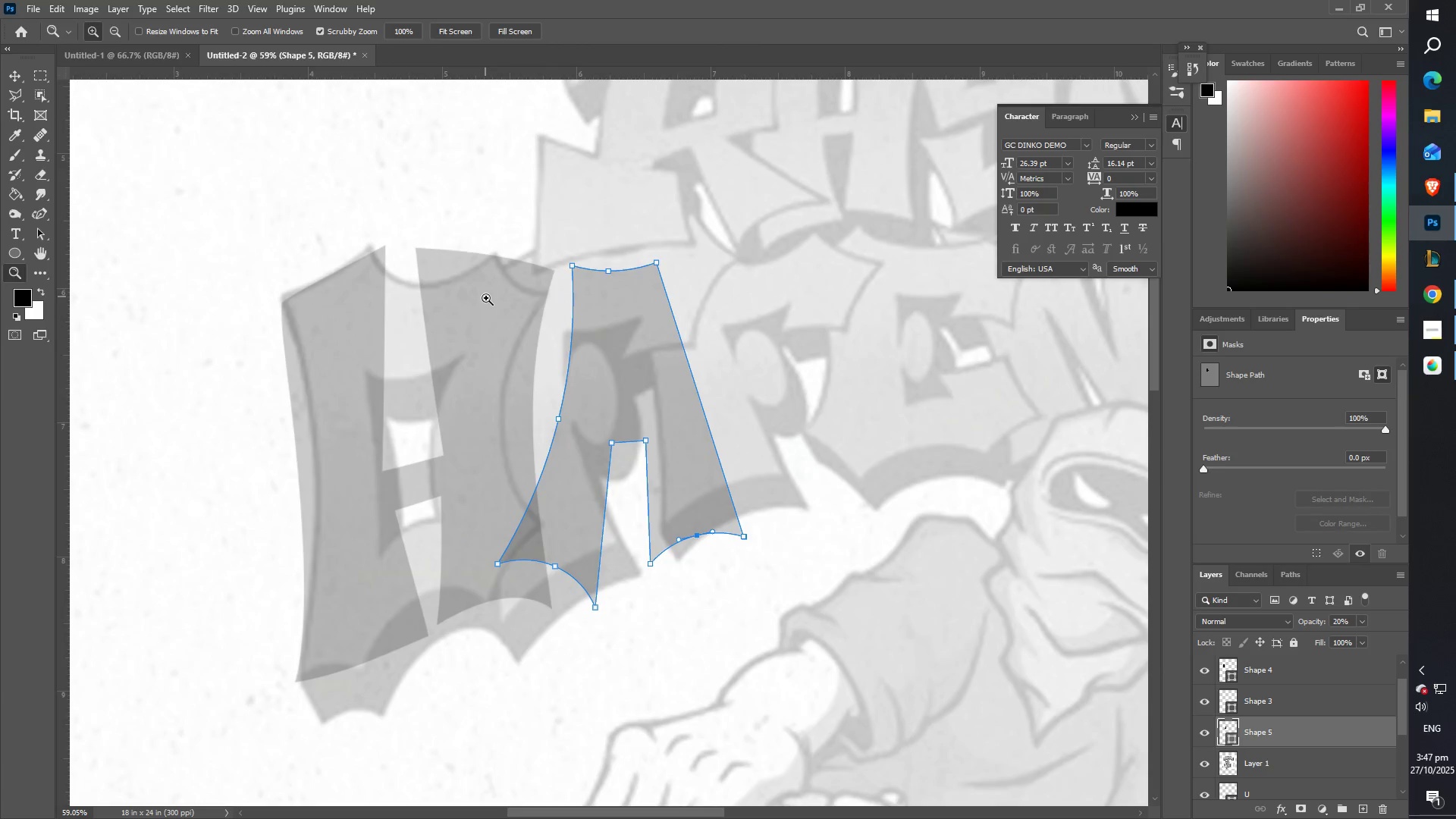 
key(Control+T)
 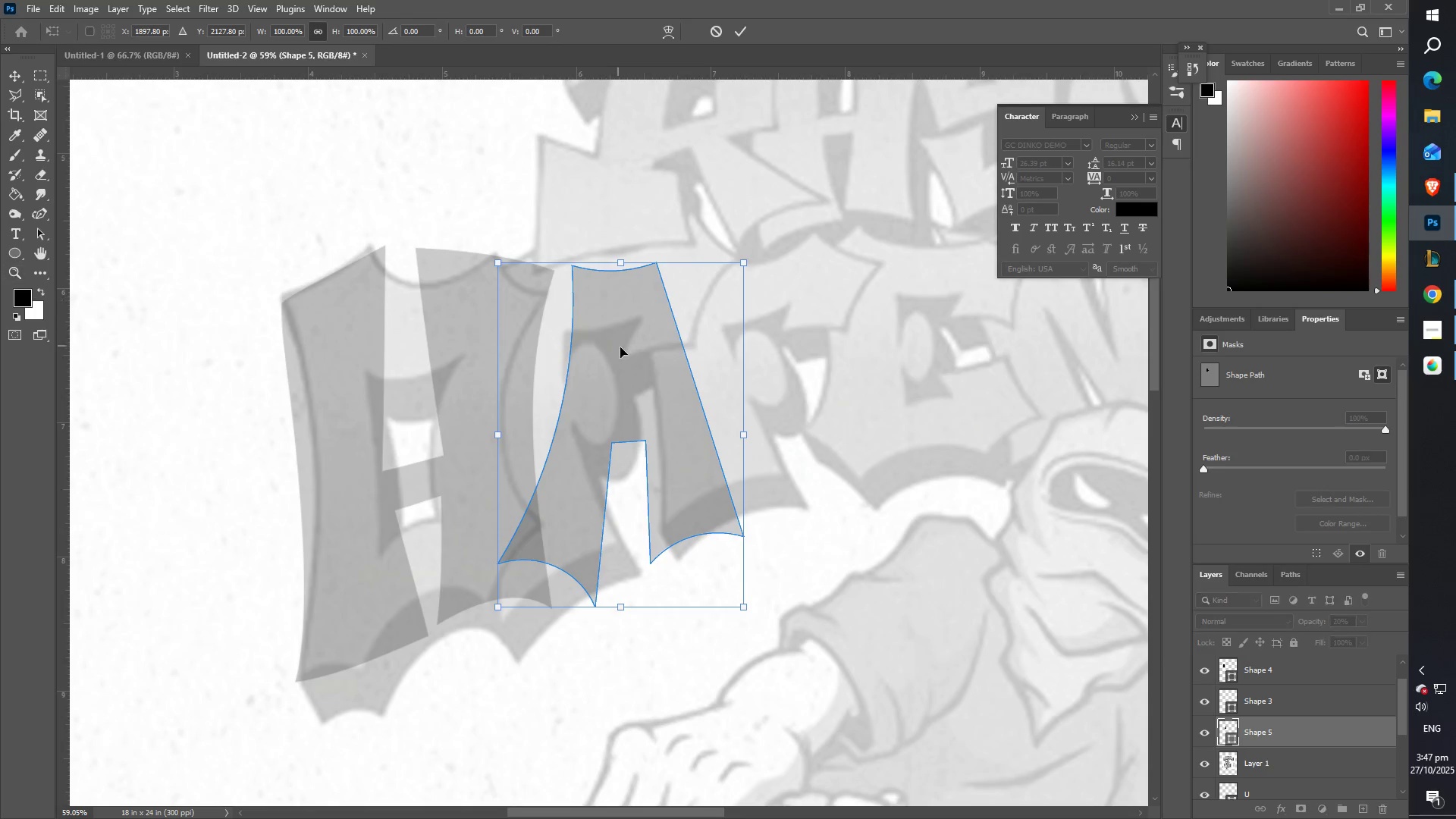 
left_click_drag(start_coordinate=[620, 345], to_coordinate=[553, 340])
 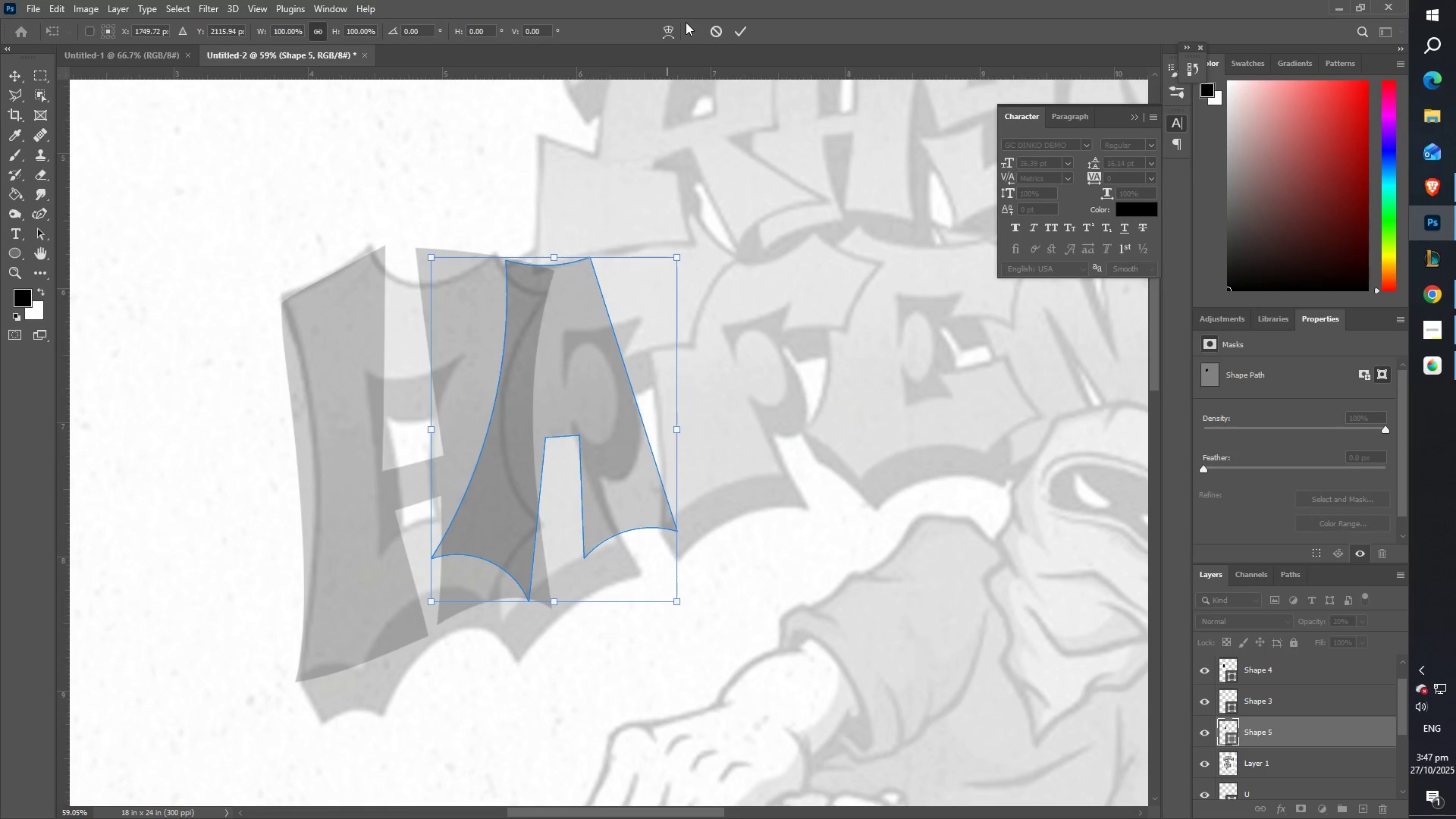 
left_click([668, 28])
 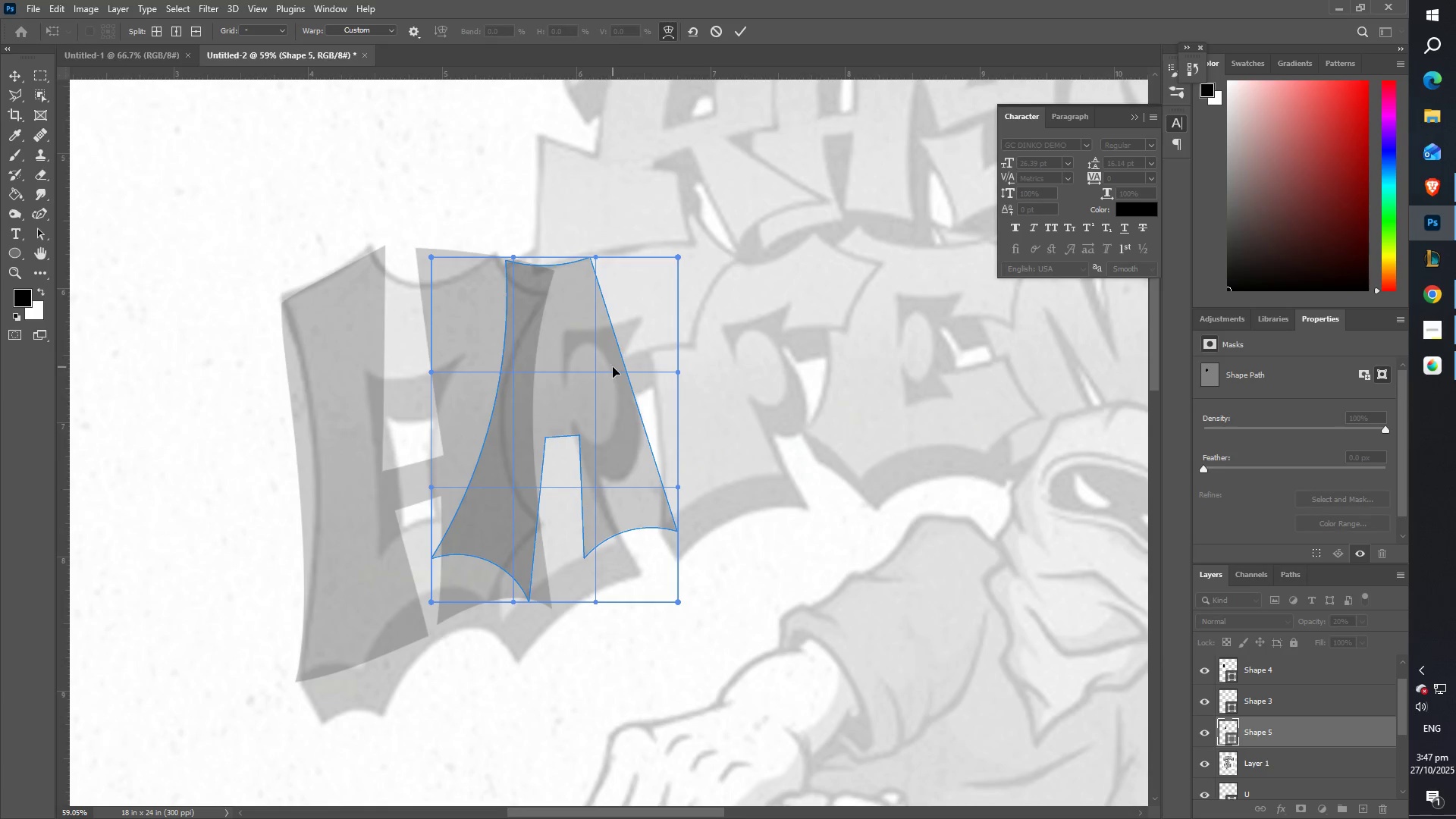 
left_click_drag(start_coordinate=[626, 341], to_coordinate=[645, 341])
 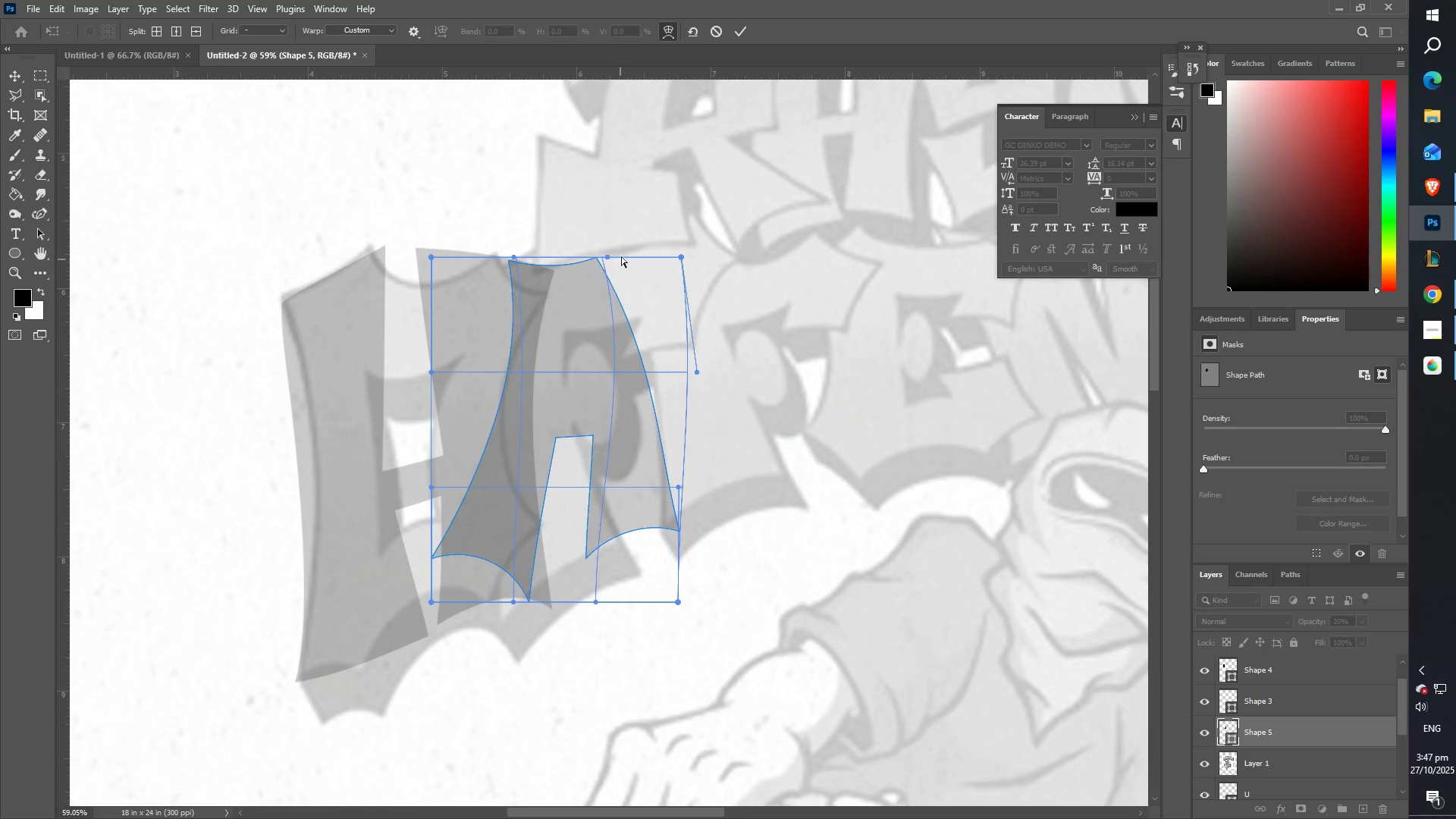 
left_click_drag(start_coordinate=[629, 262], to_coordinate=[657, 246])
 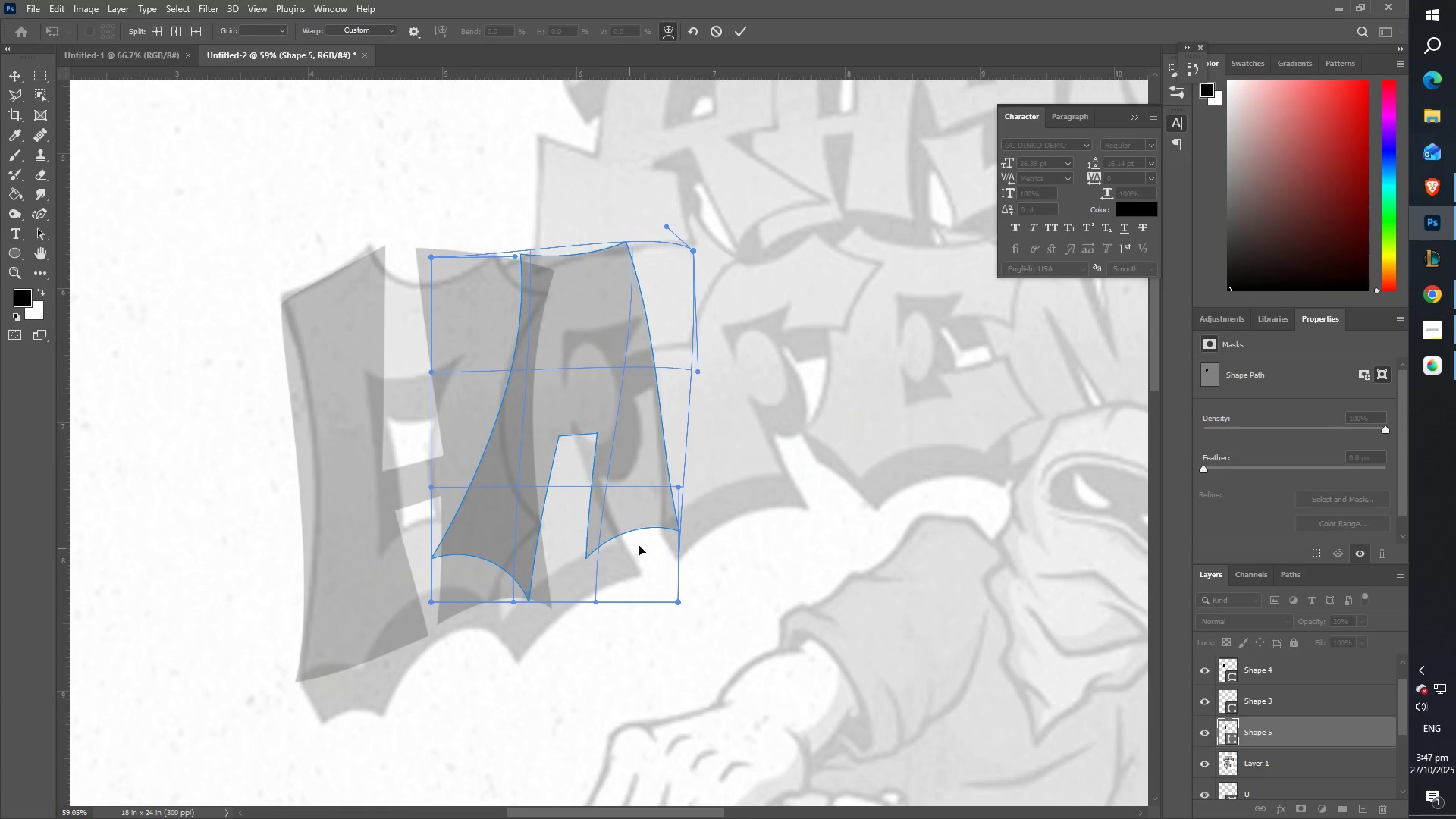 
left_click_drag(start_coordinate=[659, 534], to_coordinate=[699, 515])
 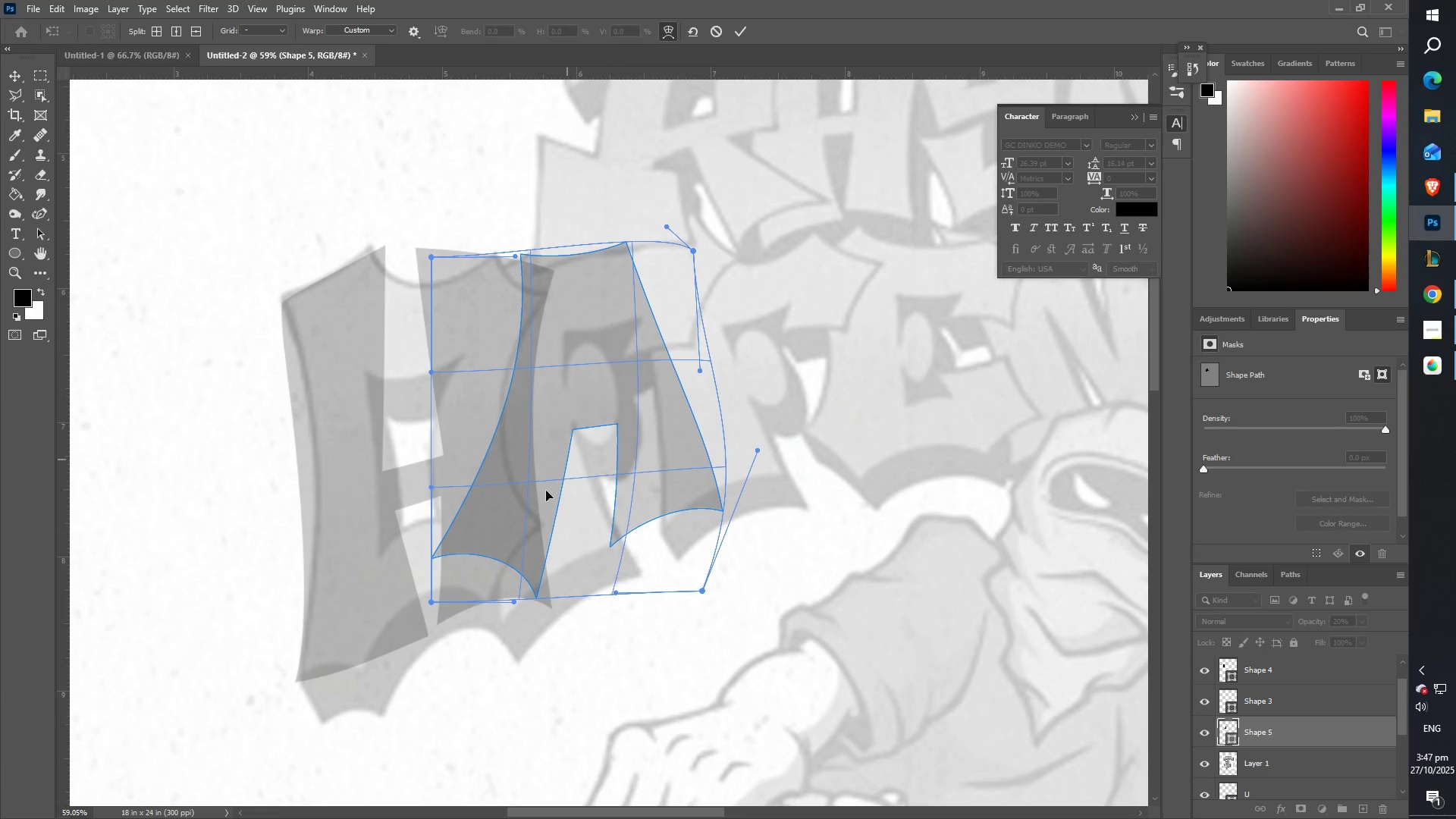 
left_click_drag(start_coordinate=[512, 592], to_coordinate=[604, 555])
 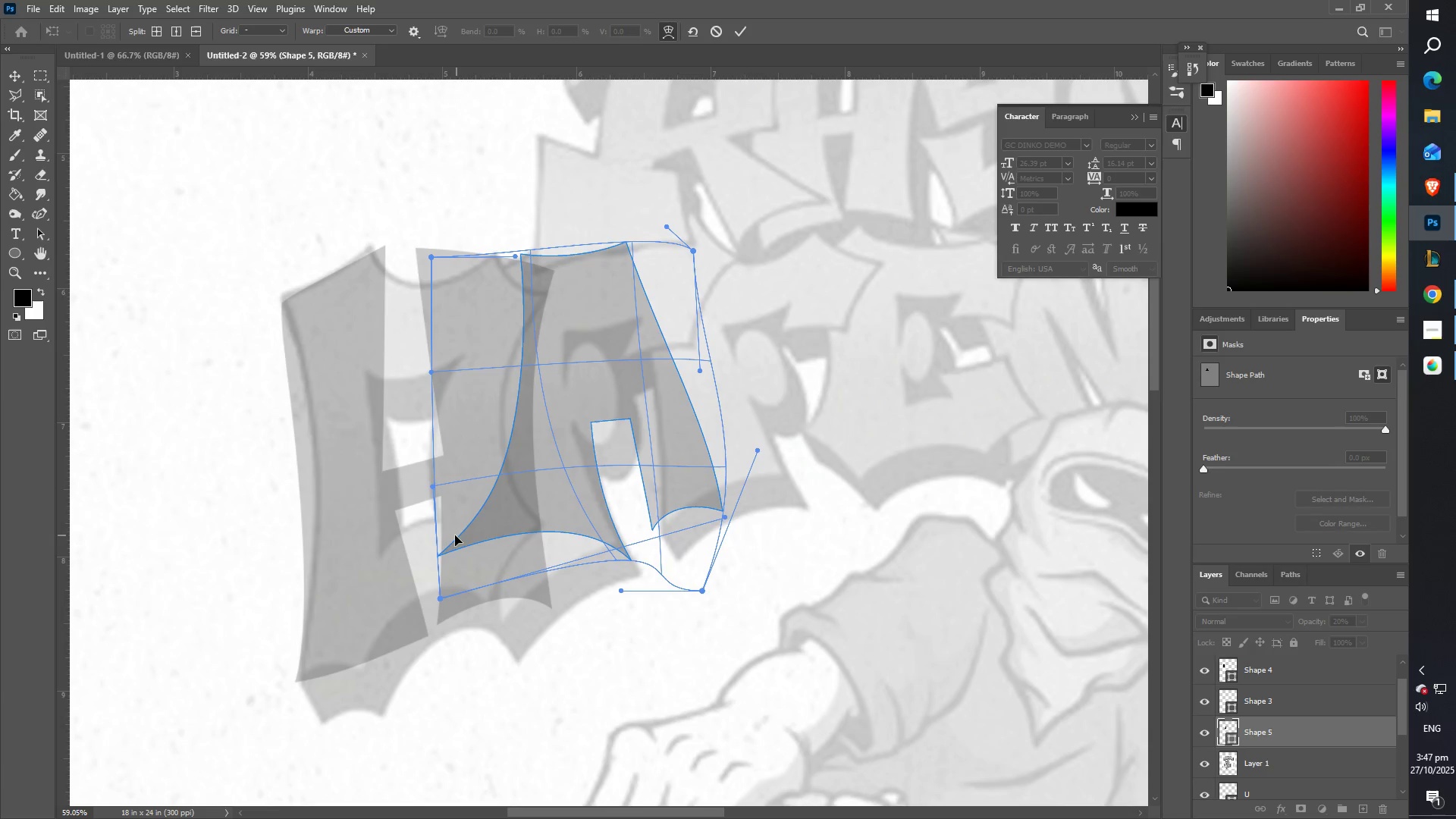 
left_click_drag(start_coordinate=[450, 549], to_coordinate=[475, 628])
 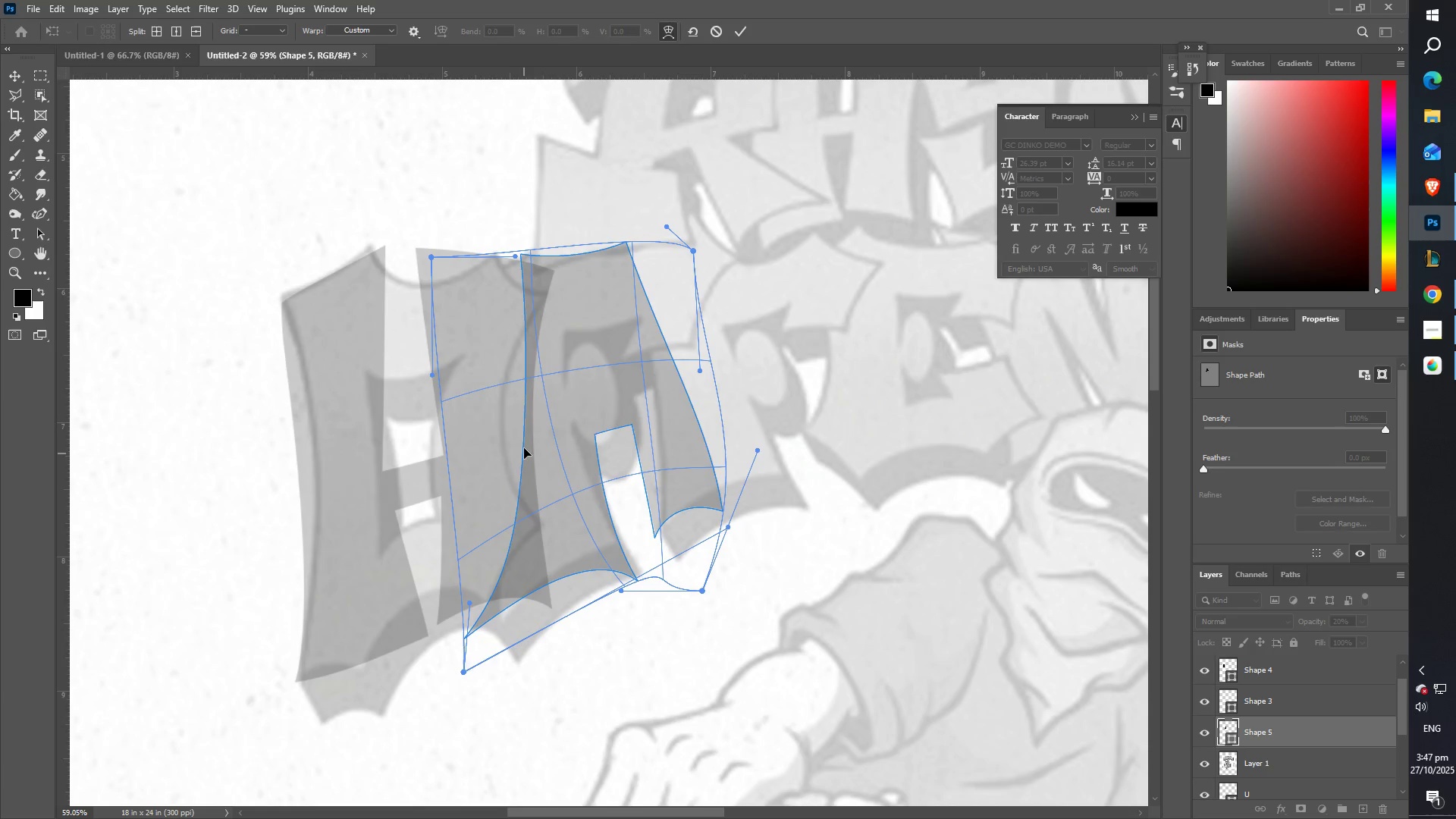 
left_click_drag(start_coordinate=[528, 425], to_coordinate=[497, 439])
 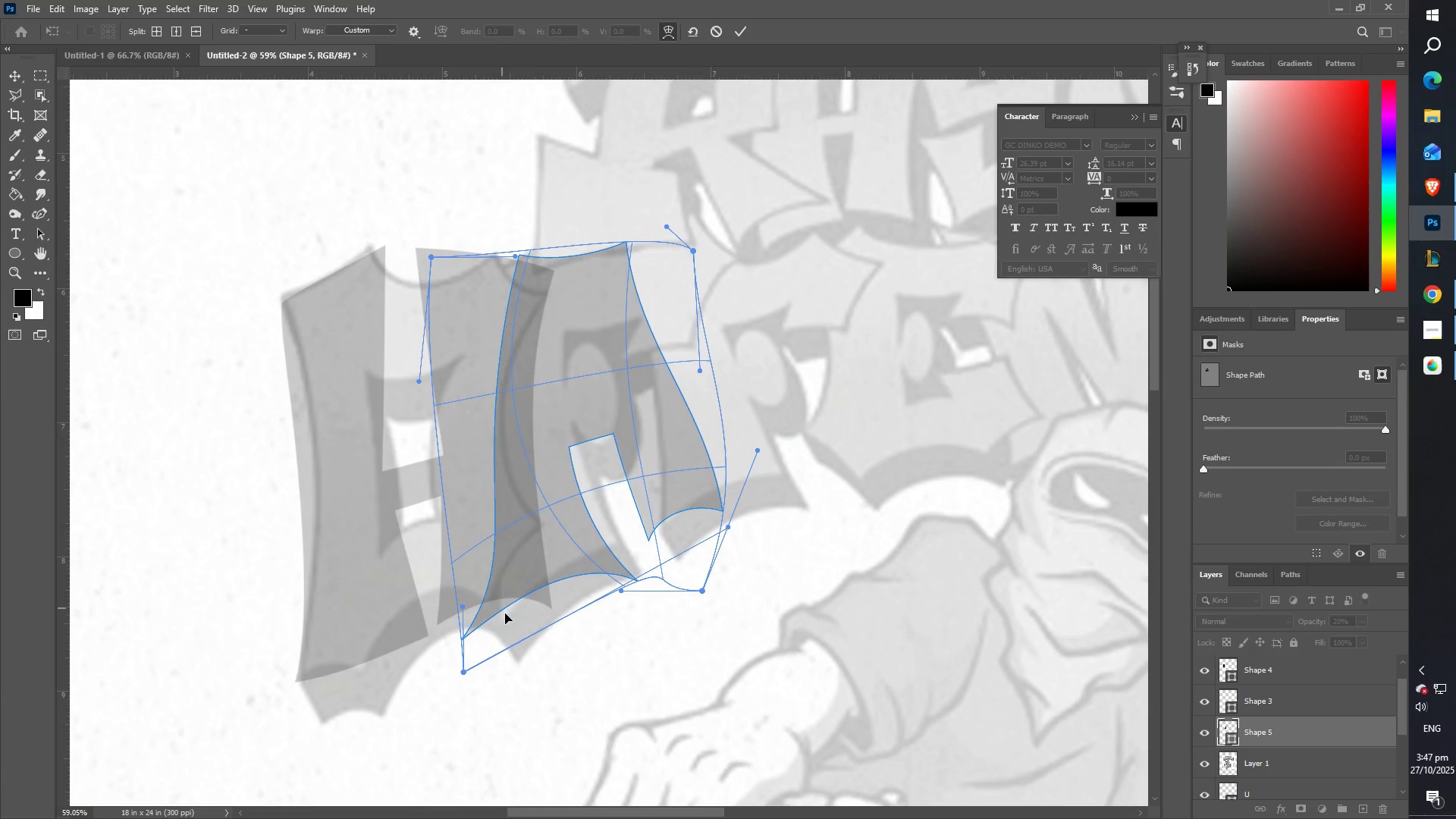 
left_click_drag(start_coordinate=[542, 610], to_coordinate=[560, 628])
 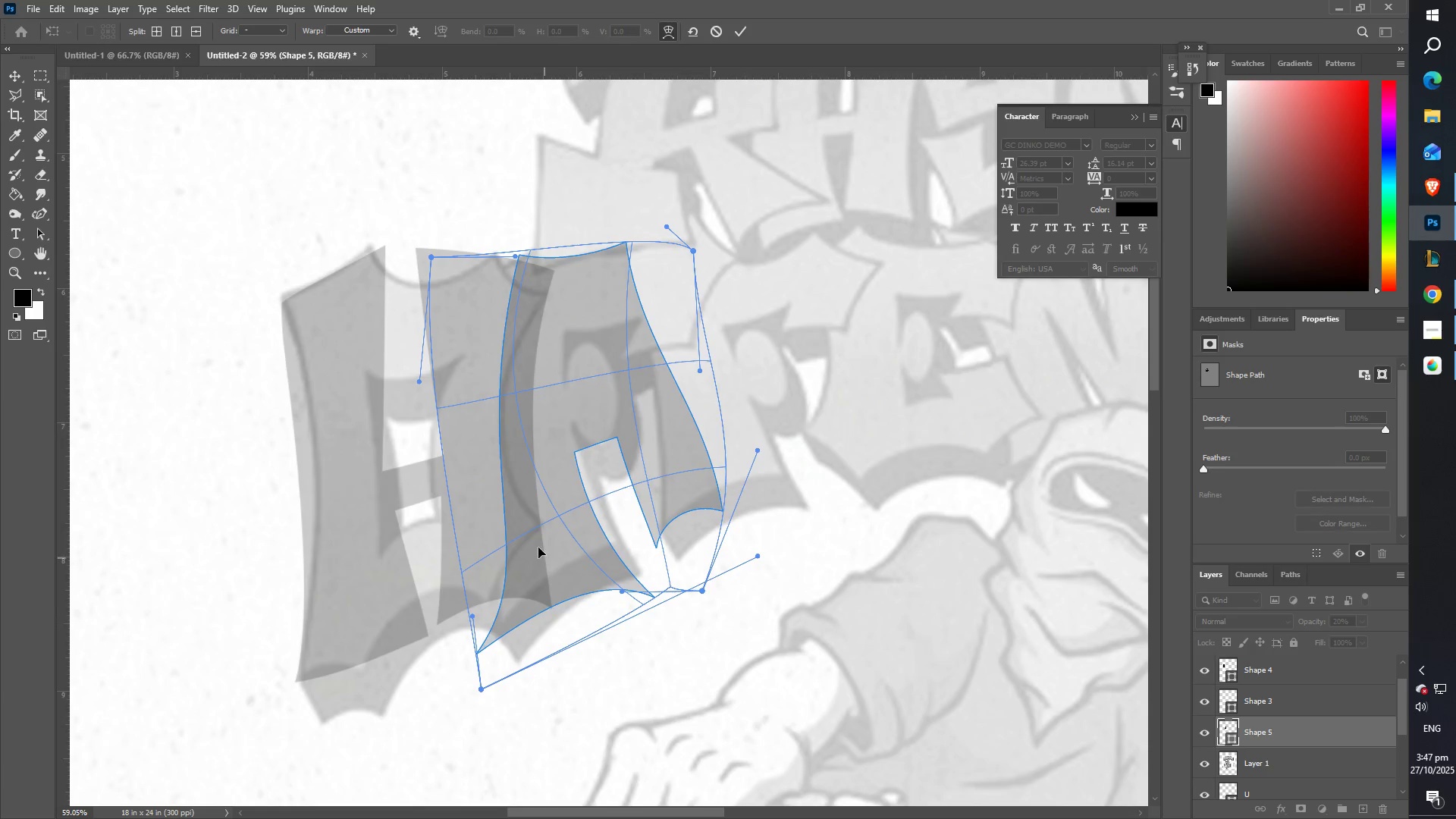 
left_click_drag(start_coordinate=[526, 527], to_coordinate=[493, 537])
 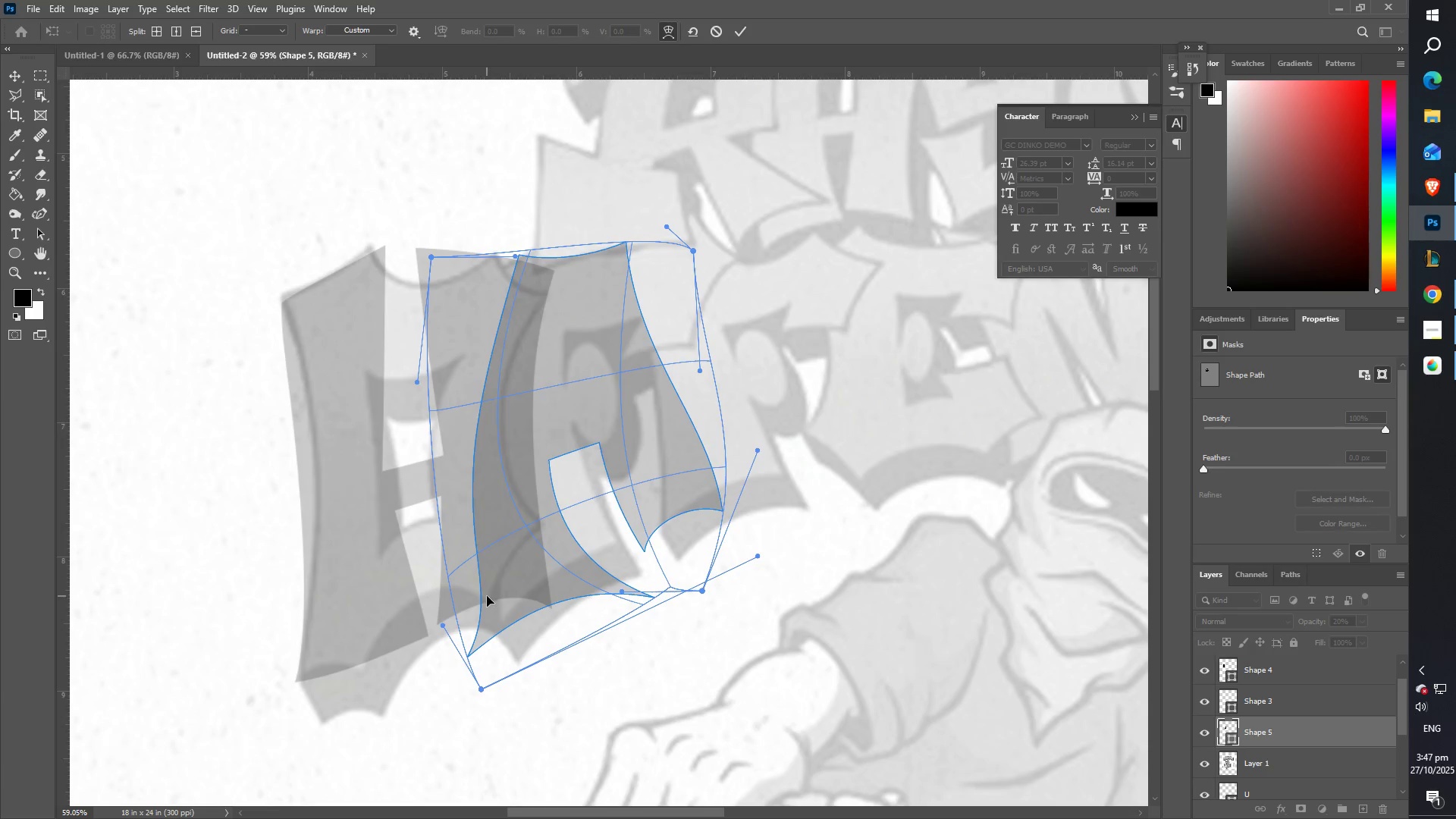 
left_click_drag(start_coordinate=[487, 596], to_coordinate=[477, 590])
 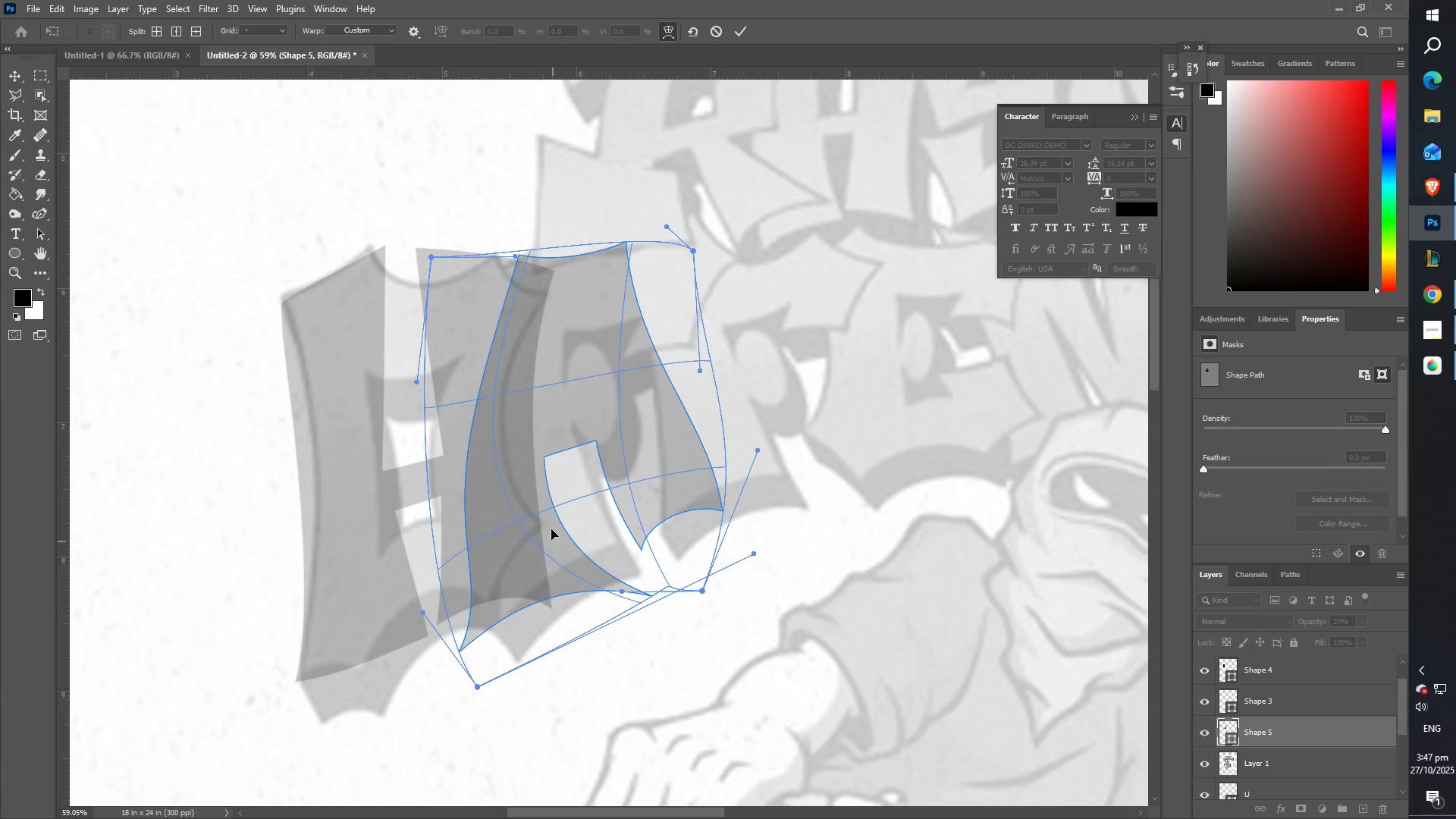 
left_click_drag(start_coordinate=[559, 502], to_coordinate=[591, 501])
 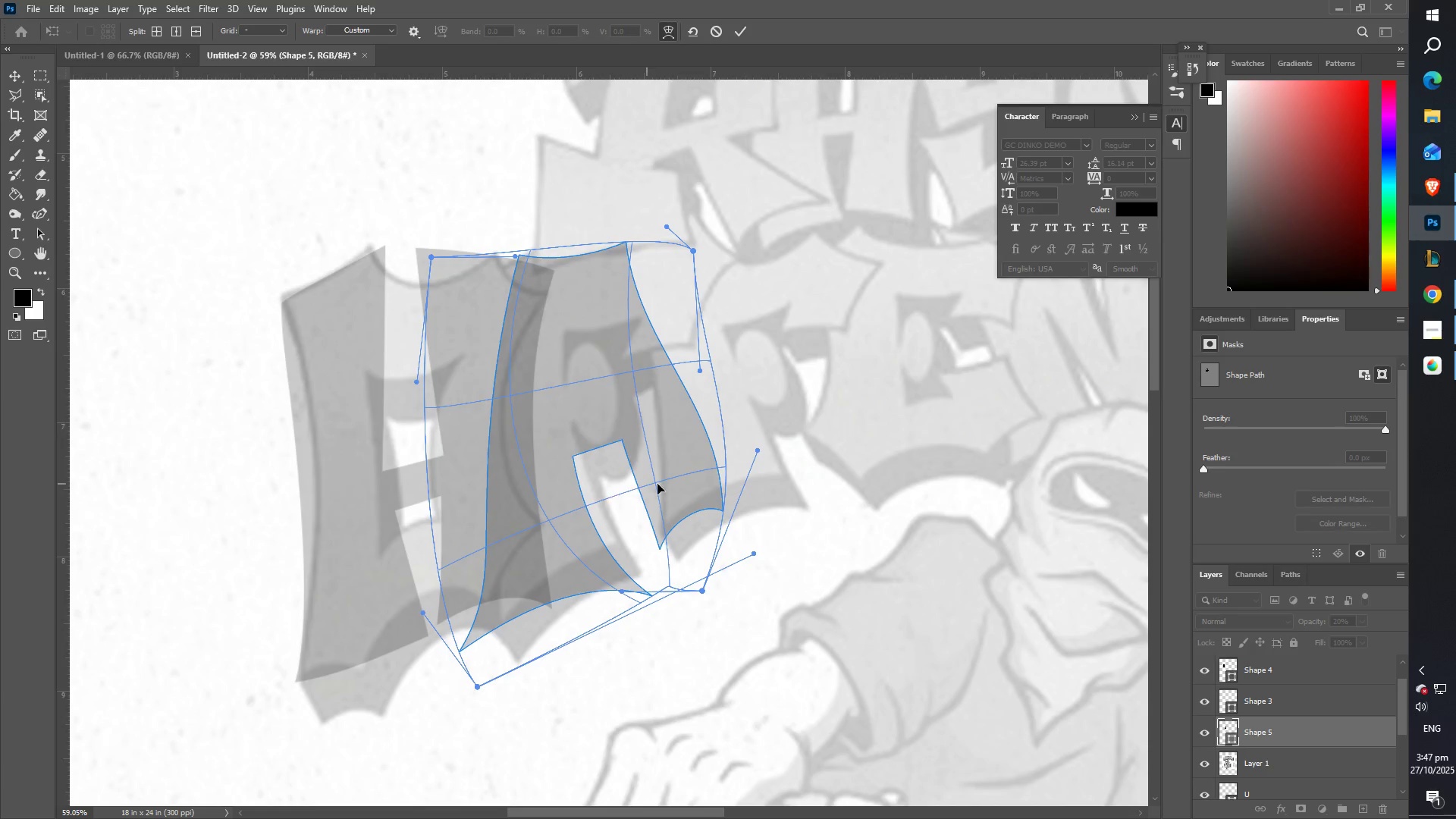 
left_click_drag(start_coordinate=[661, 482], to_coordinate=[645, 489])
 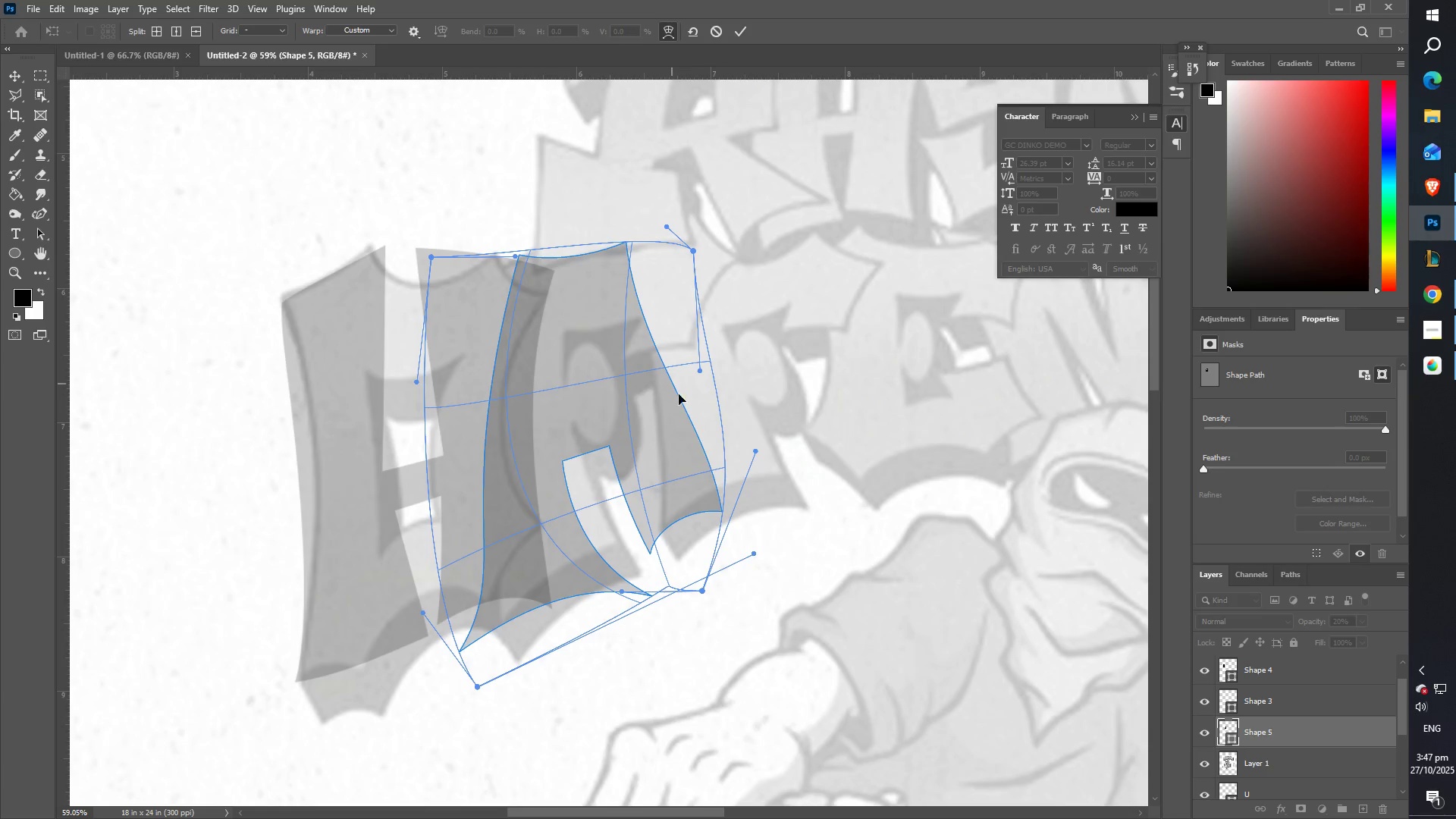 
left_click_drag(start_coordinate=[692, 464], to_coordinate=[682, 454])
 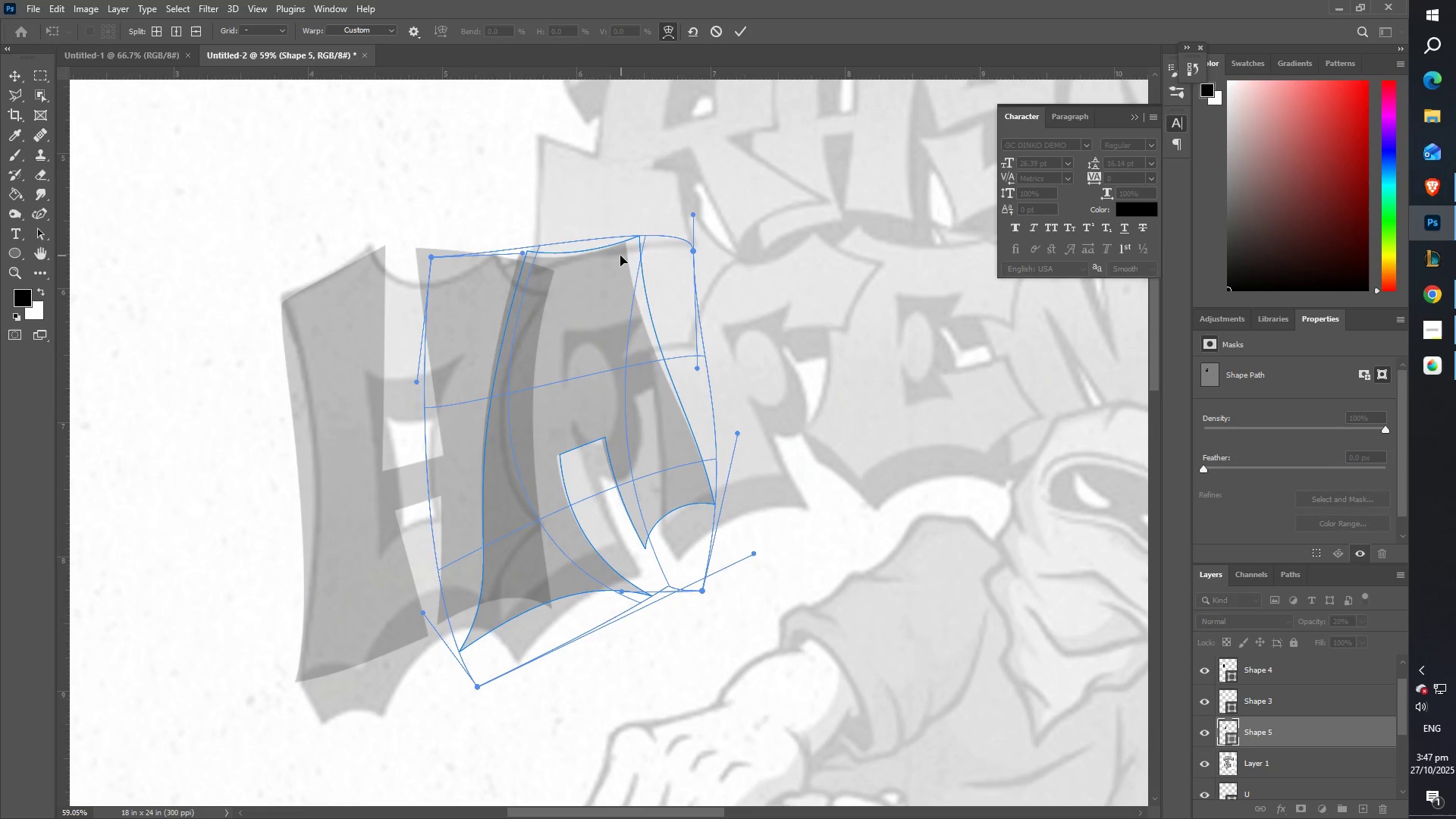 
left_click_drag(start_coordinate=[623, 328], to_coordinate=[655, 322])
 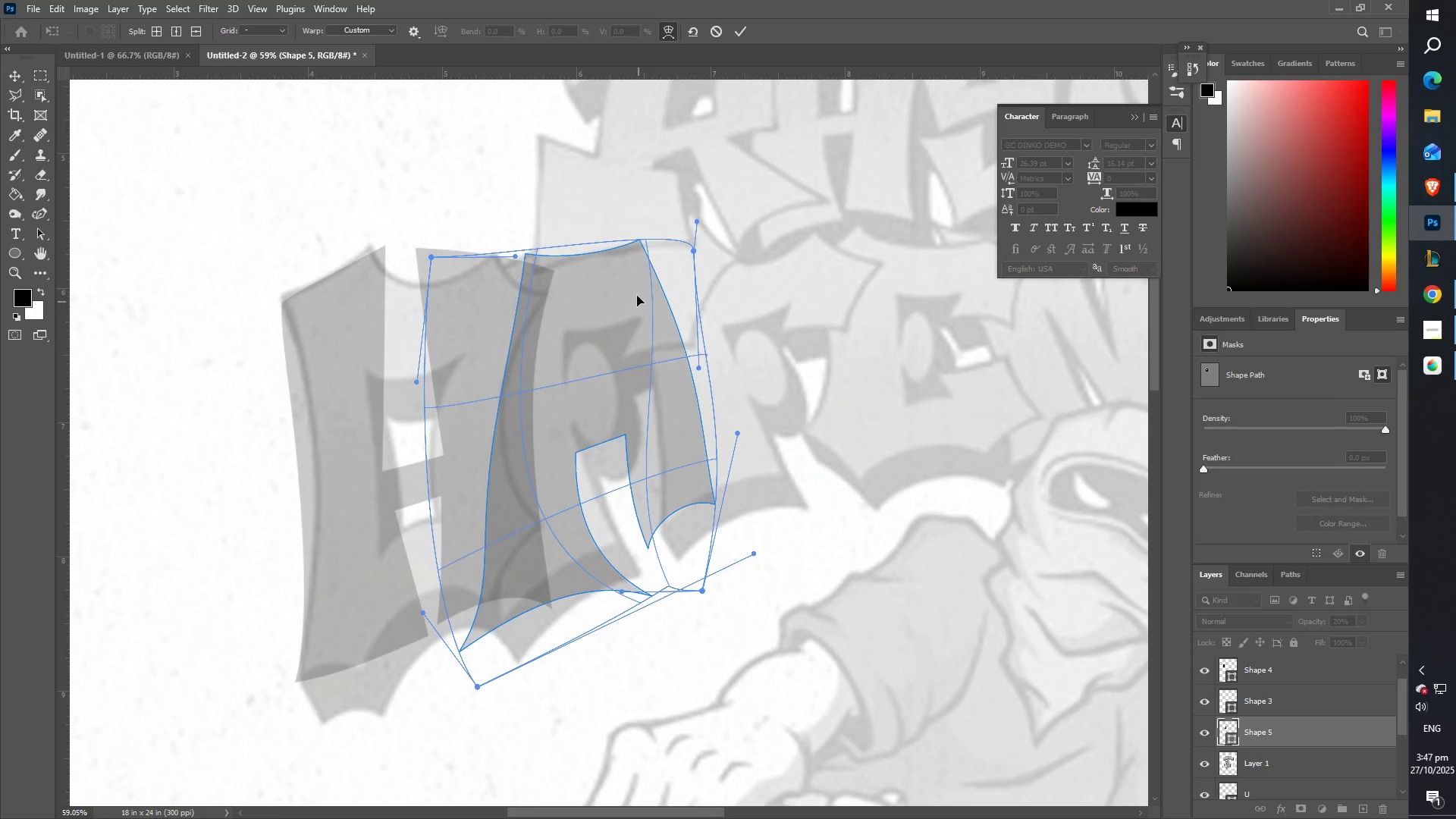 
left_click_drag(start_coordinate=[626, 281], to_coordinate=[611, 286])
 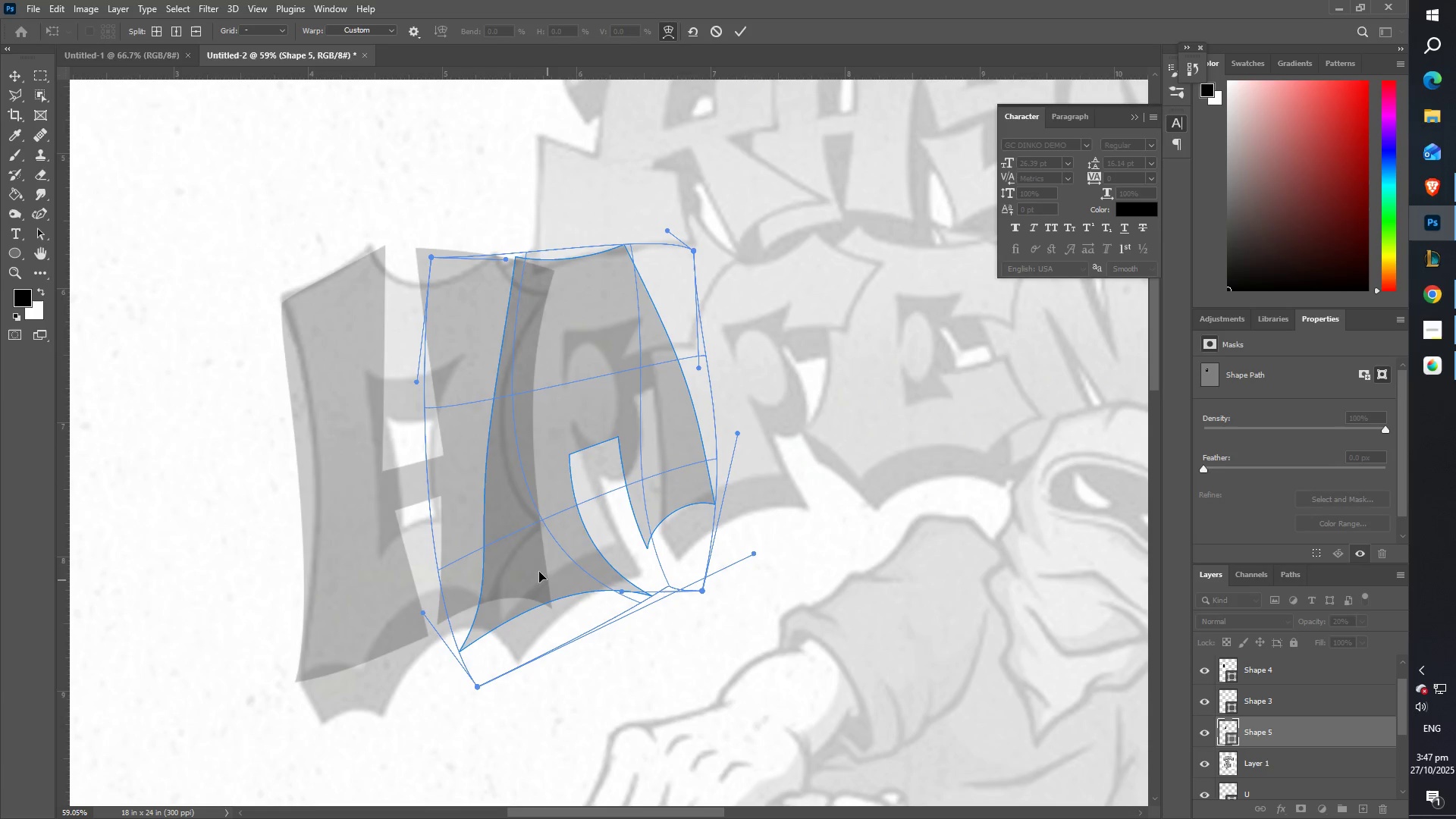 
left_click_drag(start_coordinate=[565, 498], to_coordinate=[572, 495])
 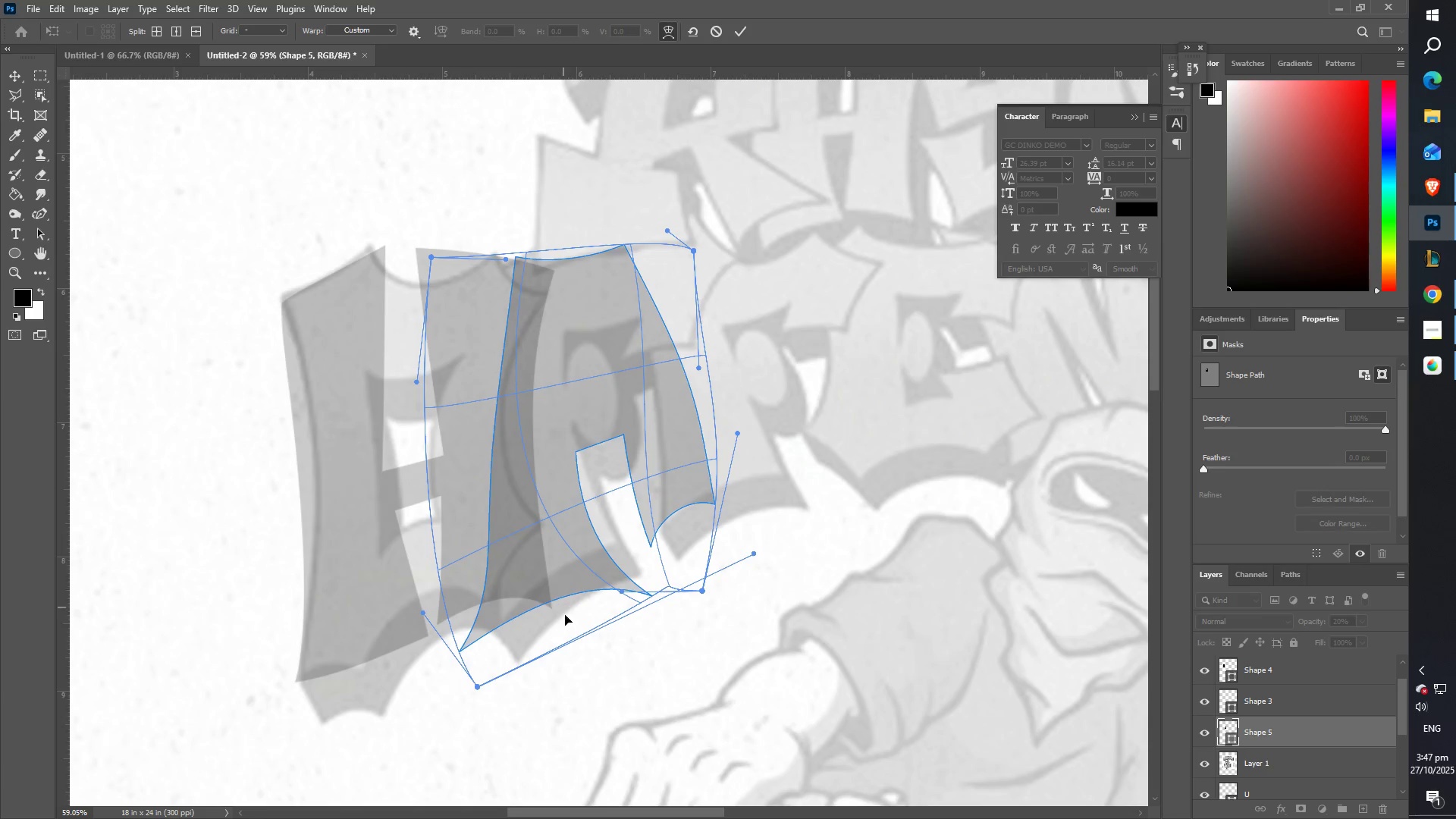 
left_click_drag(start_coordinate=[551, 598], to_coordinate=[560, 626])
 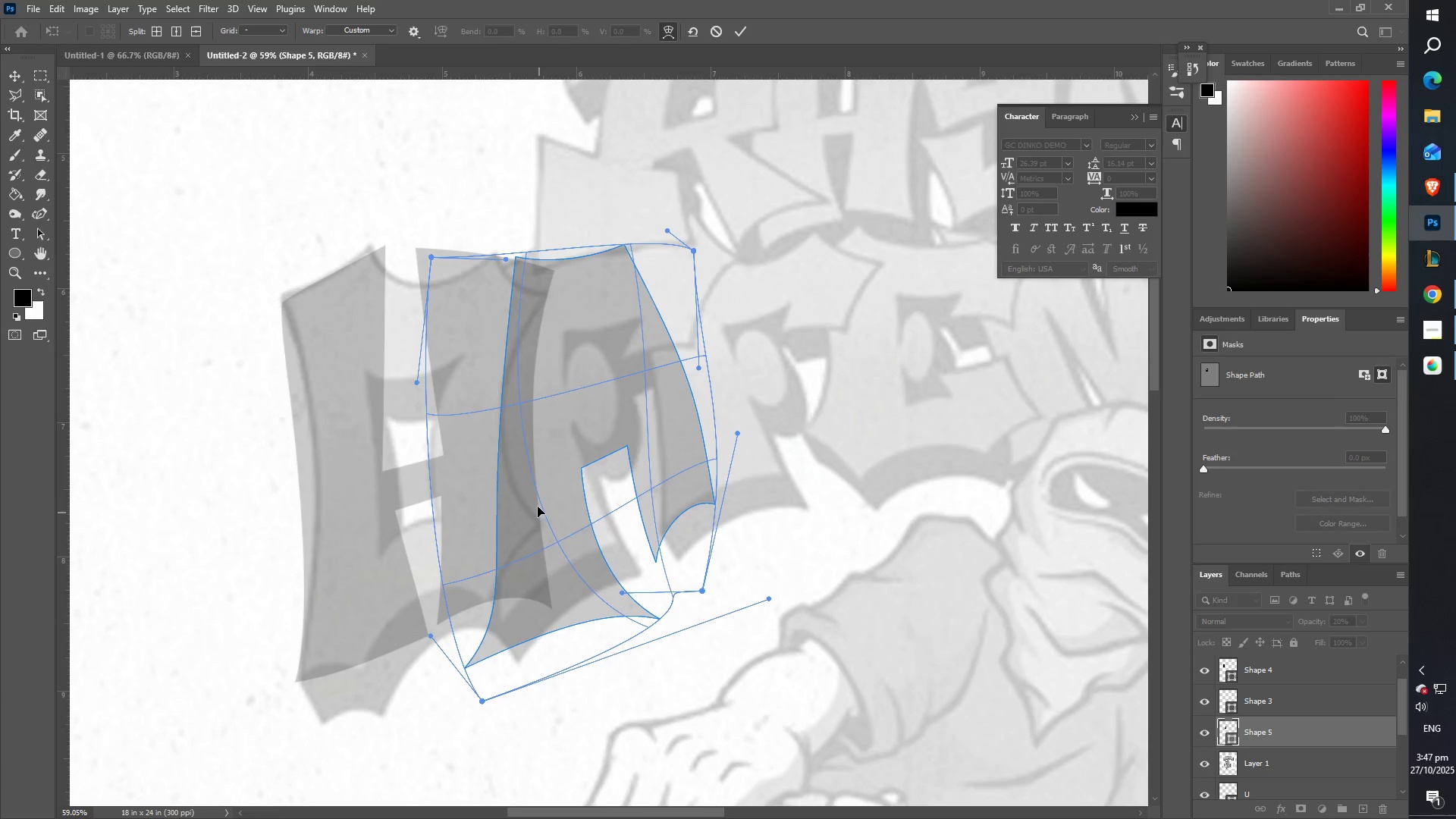 
left_click_drag(start_coordinate=[531, 491], to_coordinate=[513, 500])
 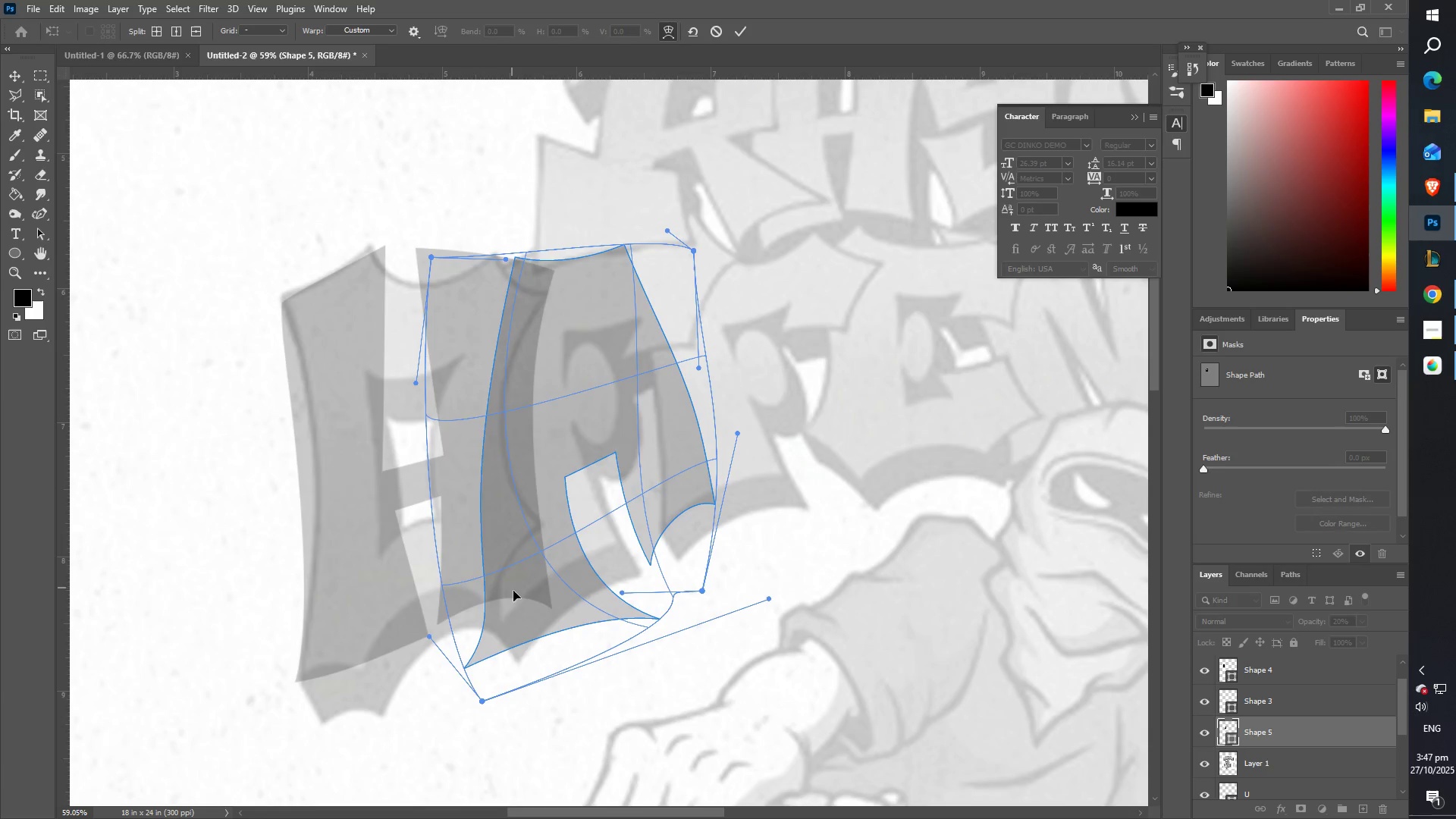 
left_click_drag(start_coordinate=[514, 604], to_coordinate=[492, 600])
 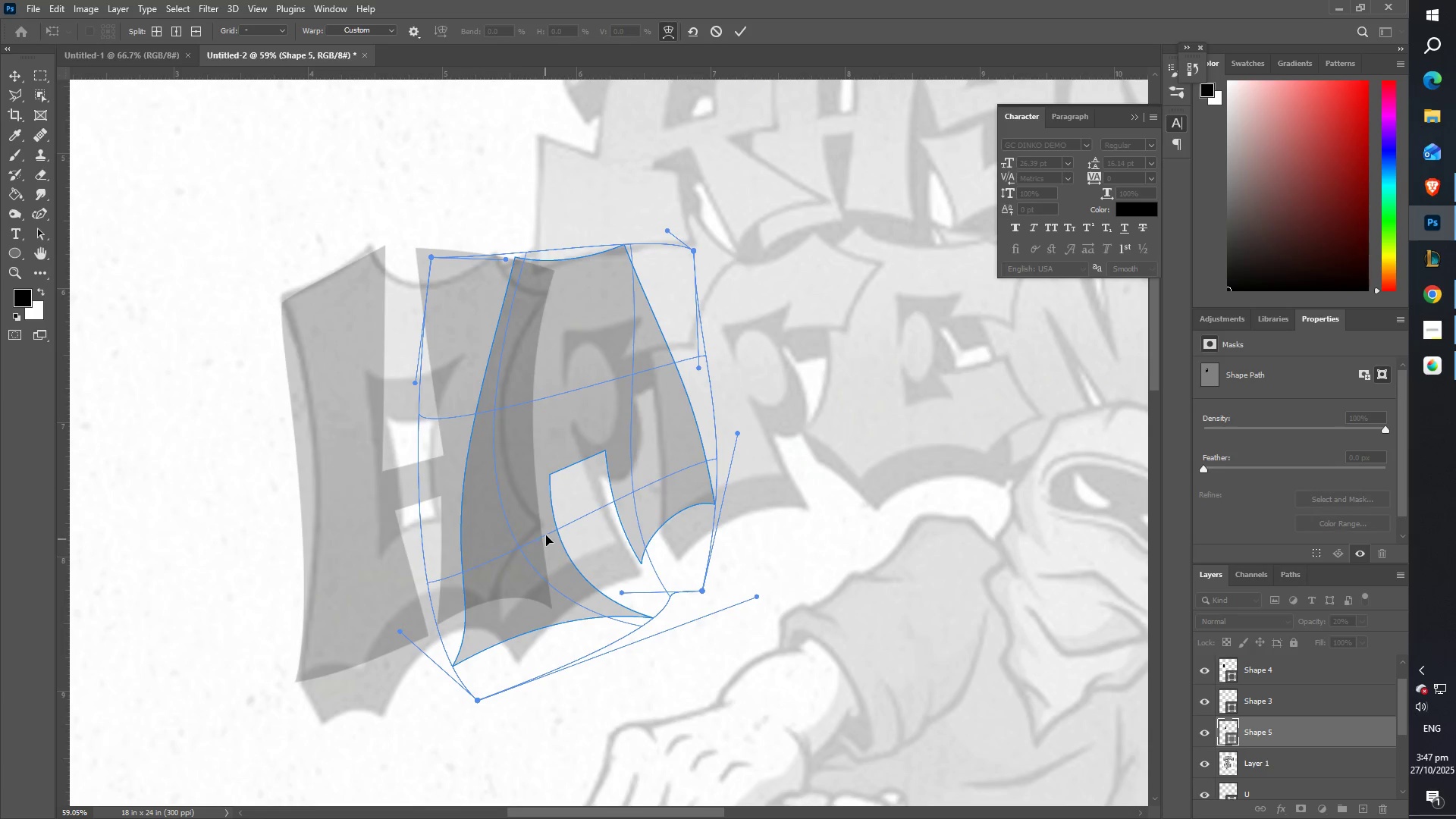 
left_click_drag(start_coordinate=[547, 532], to_coordinate=[576, 537])
 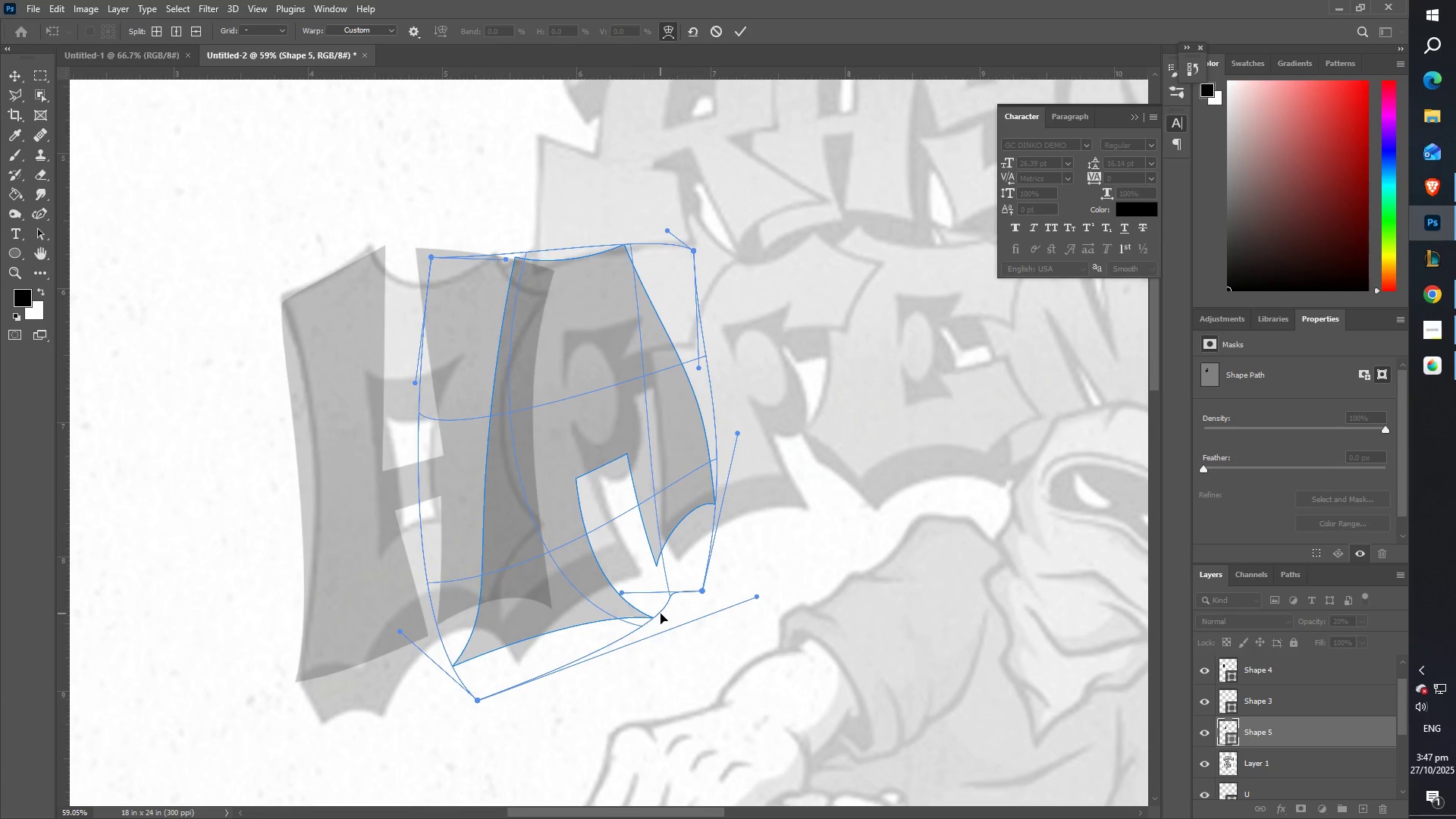 
left_click_drag(start_coordinate=[648, 617], to_coordinate=[607, 616])
 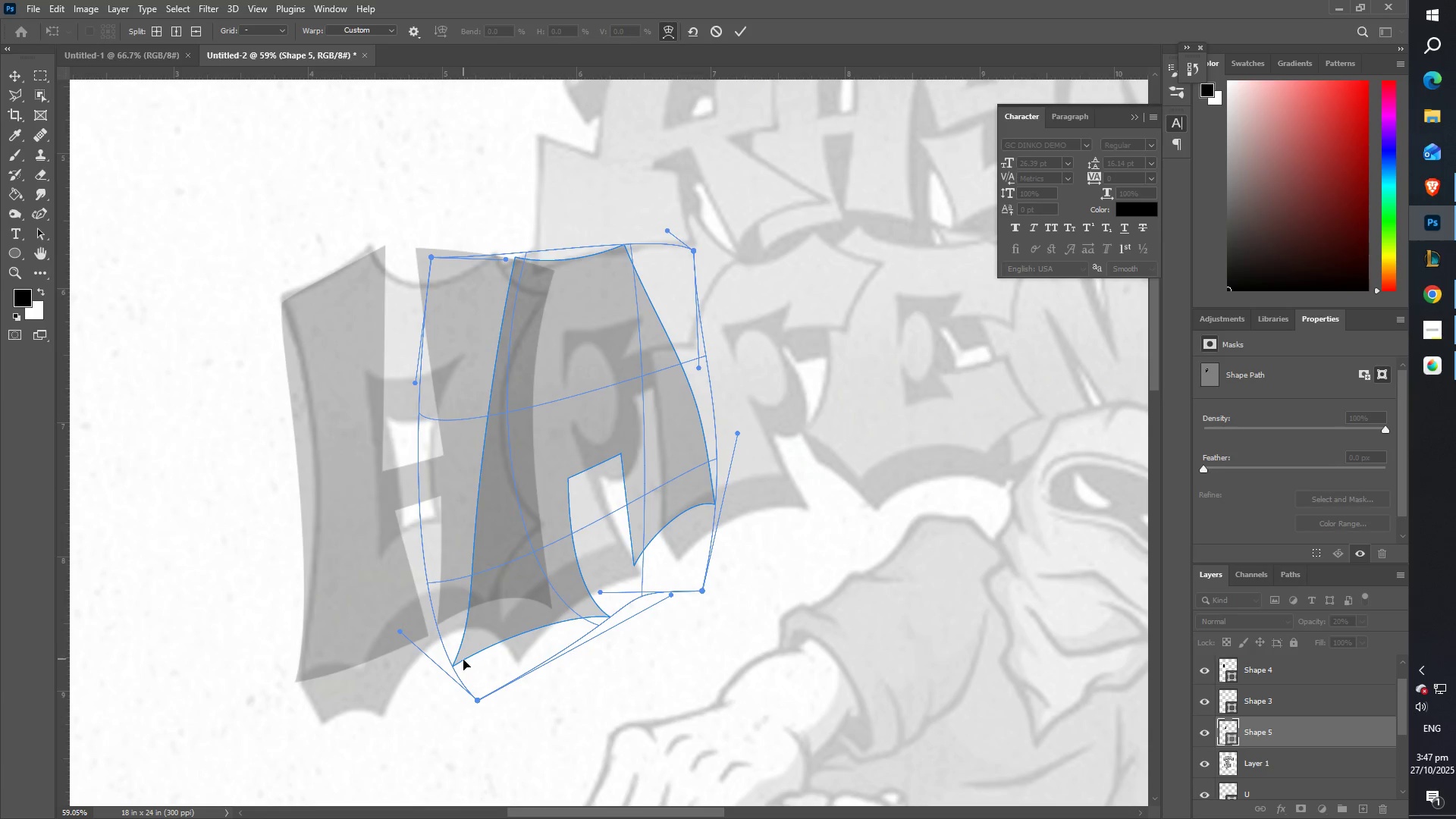 
left_click_drag(start_coordinate=[457, 660], to_coordinate=[493, 651])
 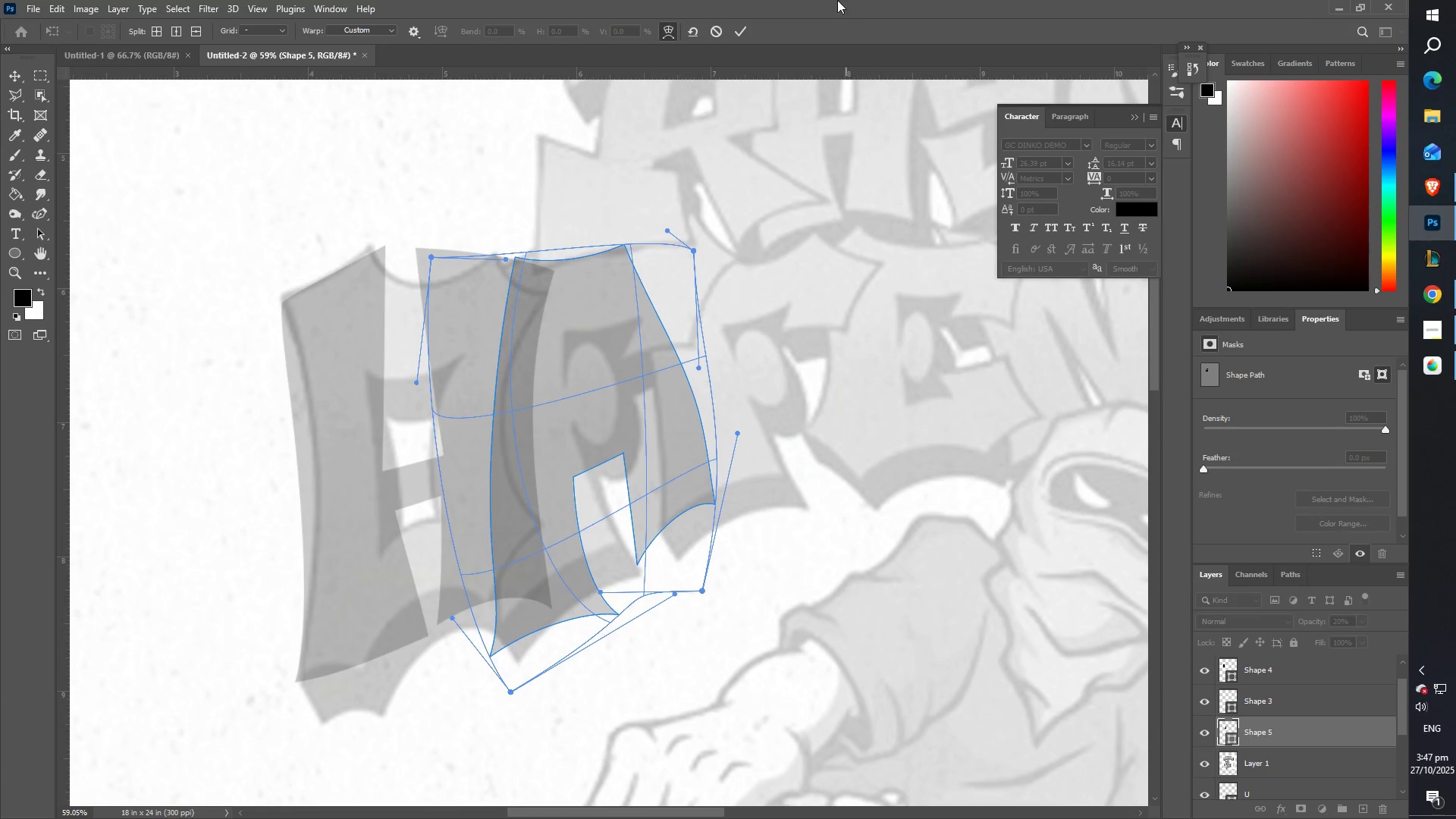 
left_click([744, 32])
 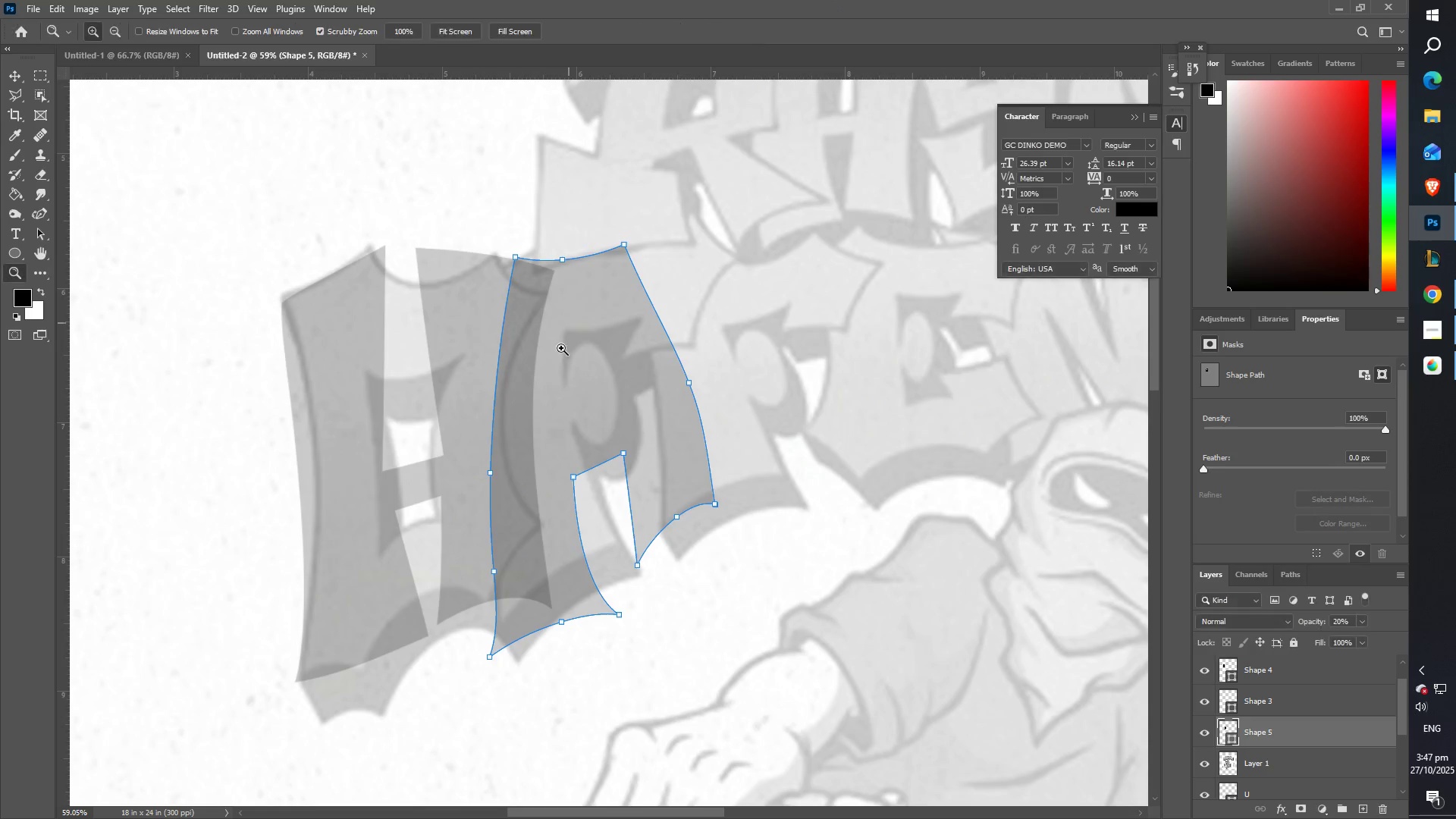 
type(ZZZZ)
 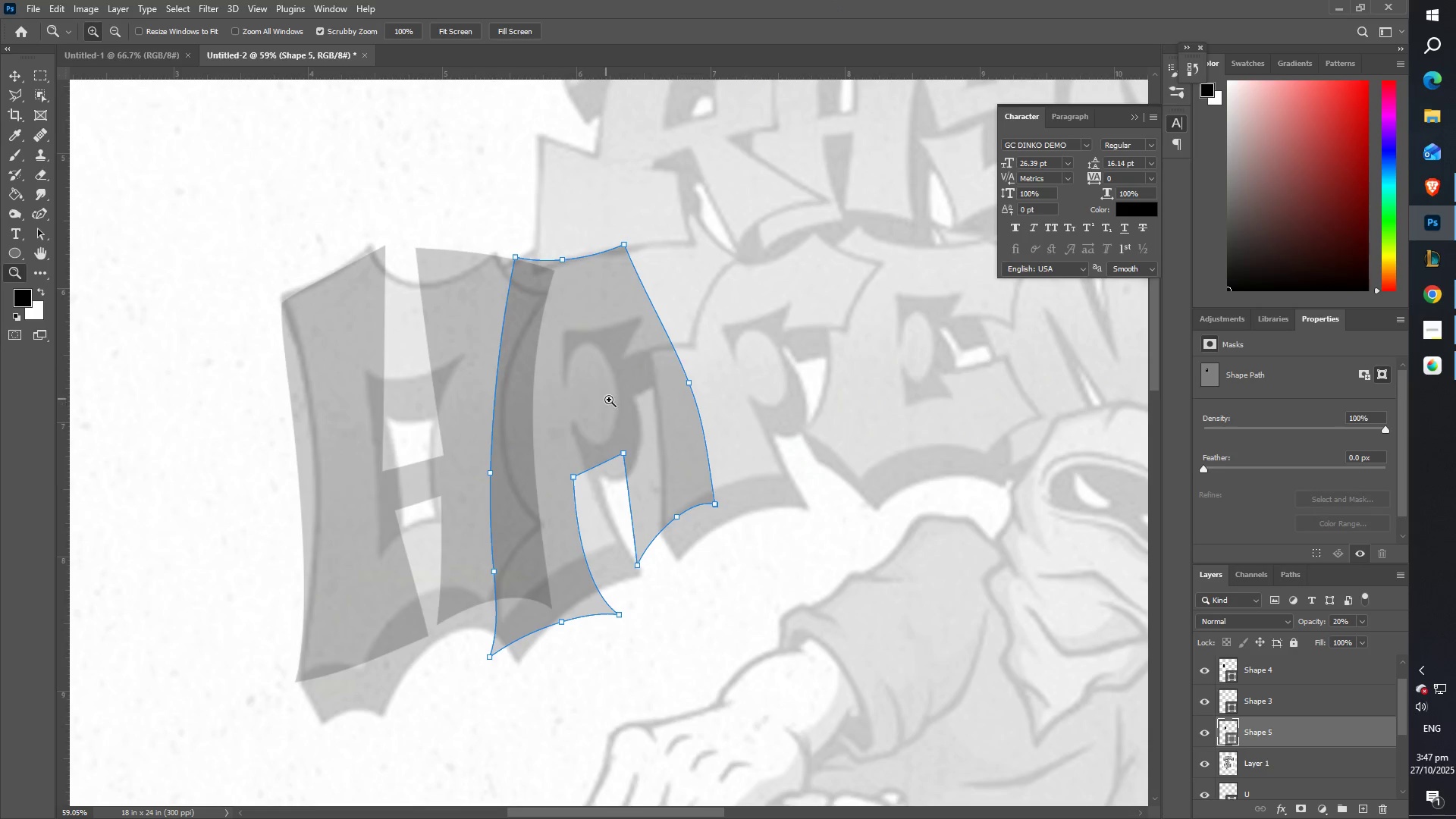 
left_click_drag(start_coordinate=[610, 400], to_coordinate=[522, 416])
 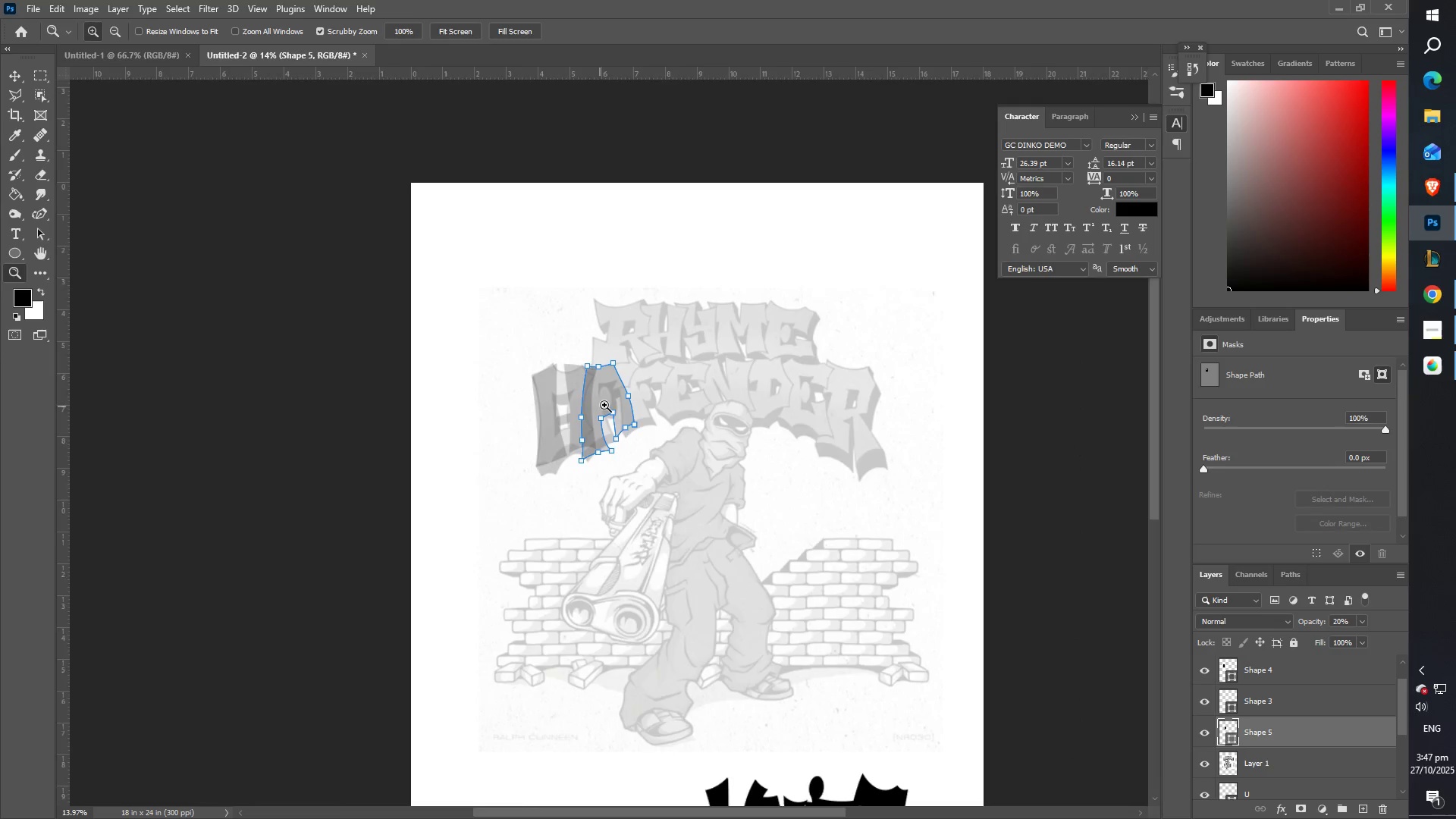 
left_click_drag(start_coordinate=[605, 403], to_coordinate=[695, 401])
 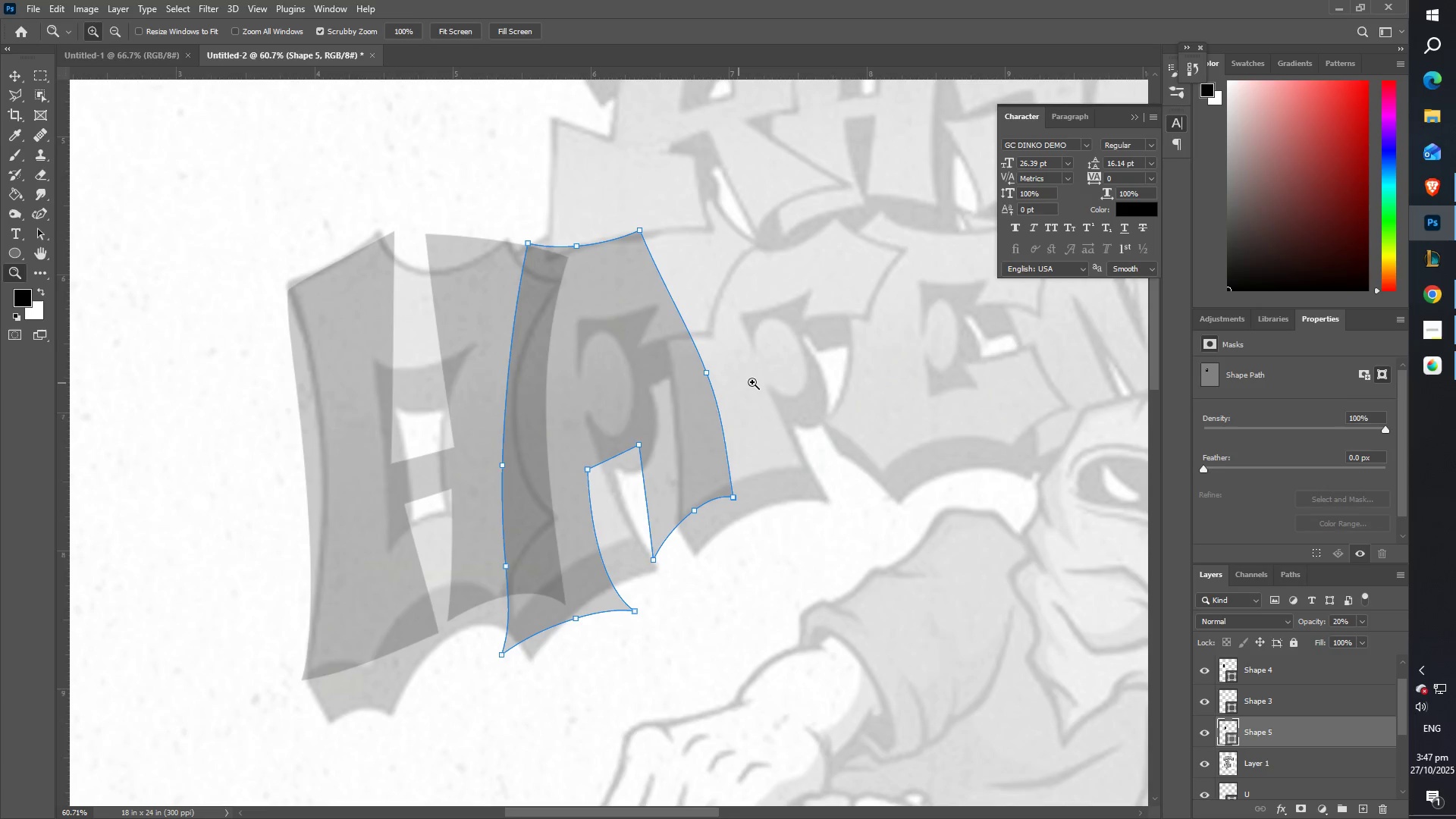 
hold_key(key=Space, duration=1.5)
 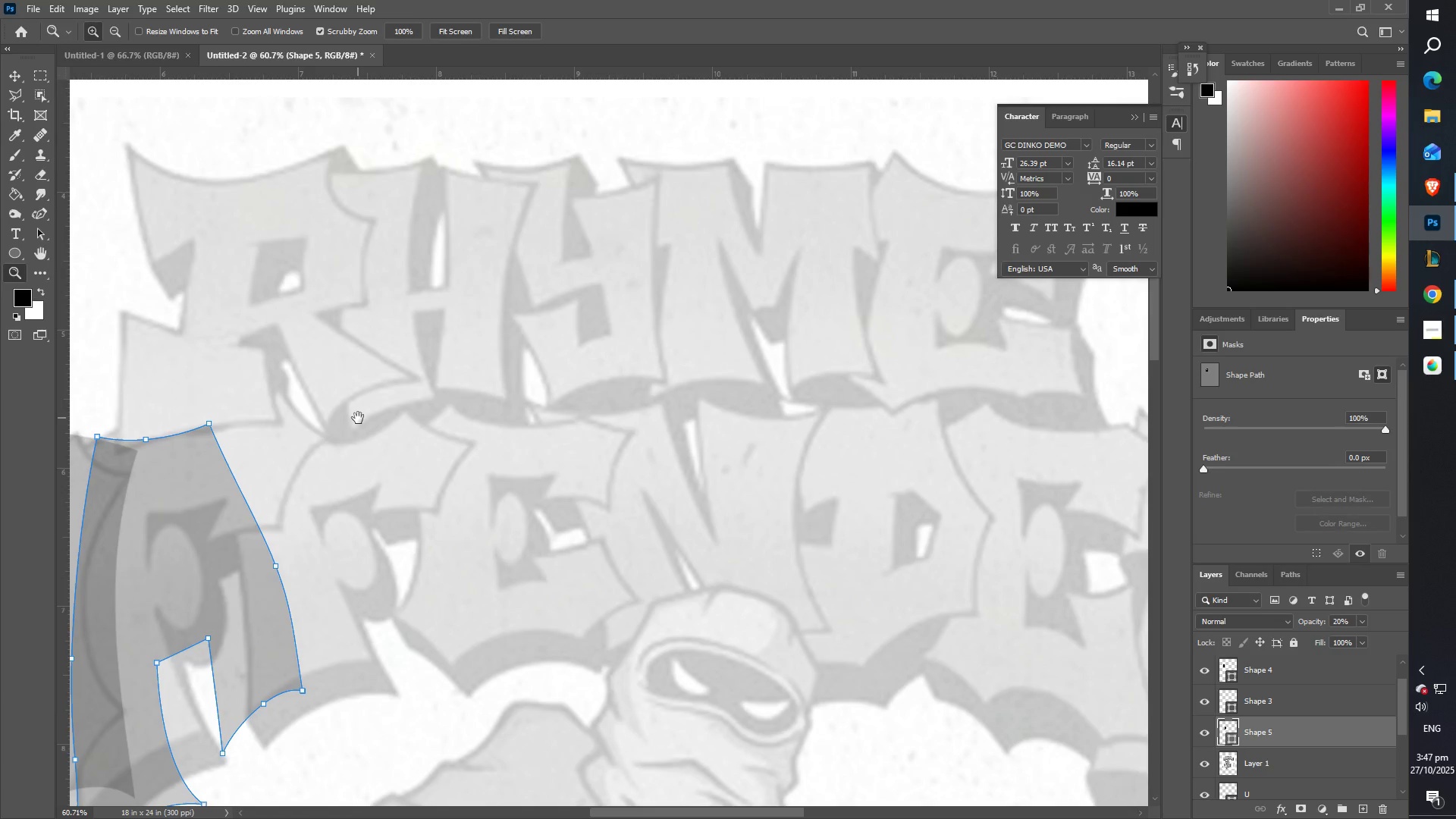 
left_click_drag(start_coordinate=[704, 370], to_coordinate=[420, 449])
 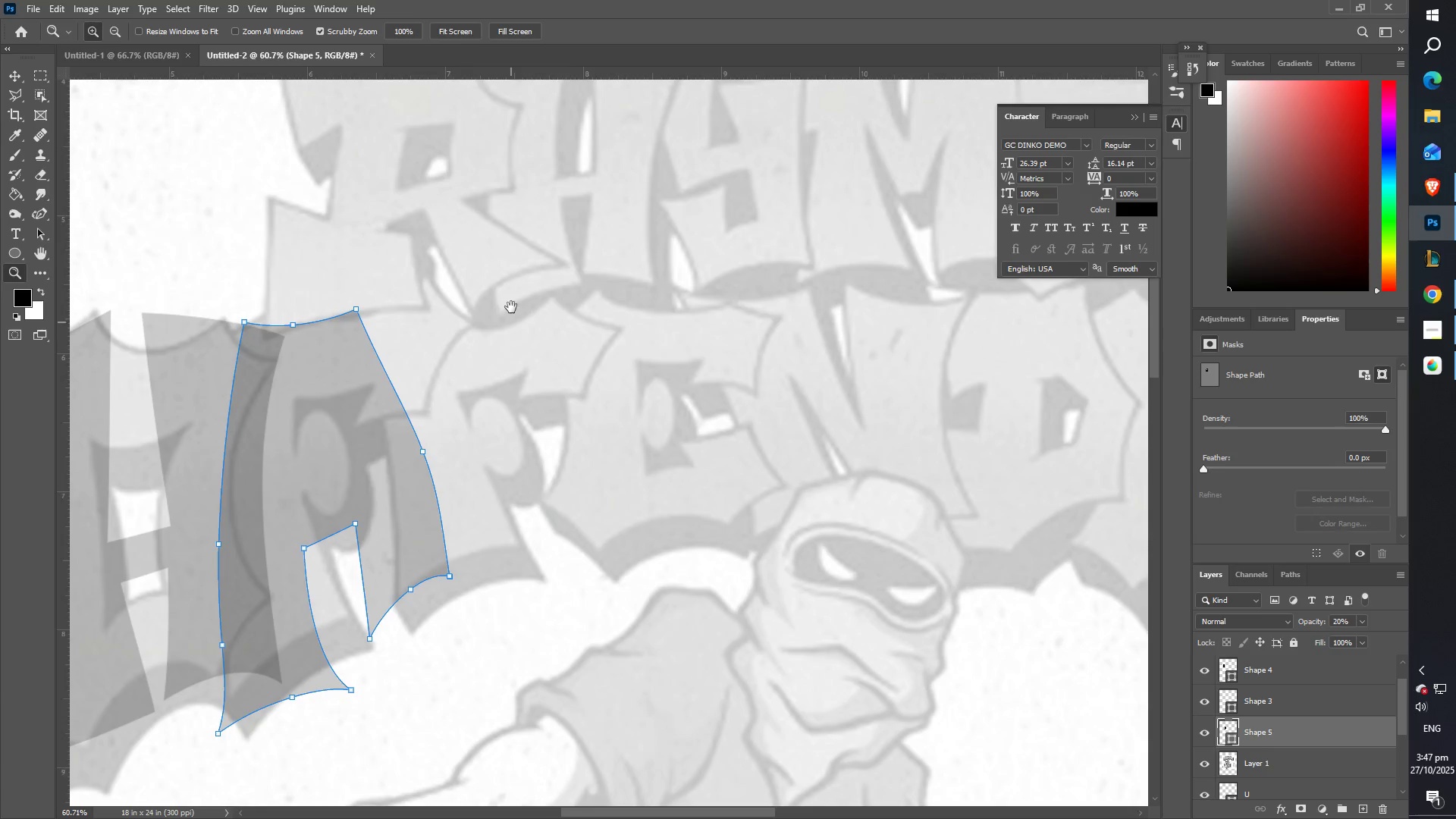 
left_click_drag(start_coordinate=[505, 303], to_coordinate=[218, 372])
 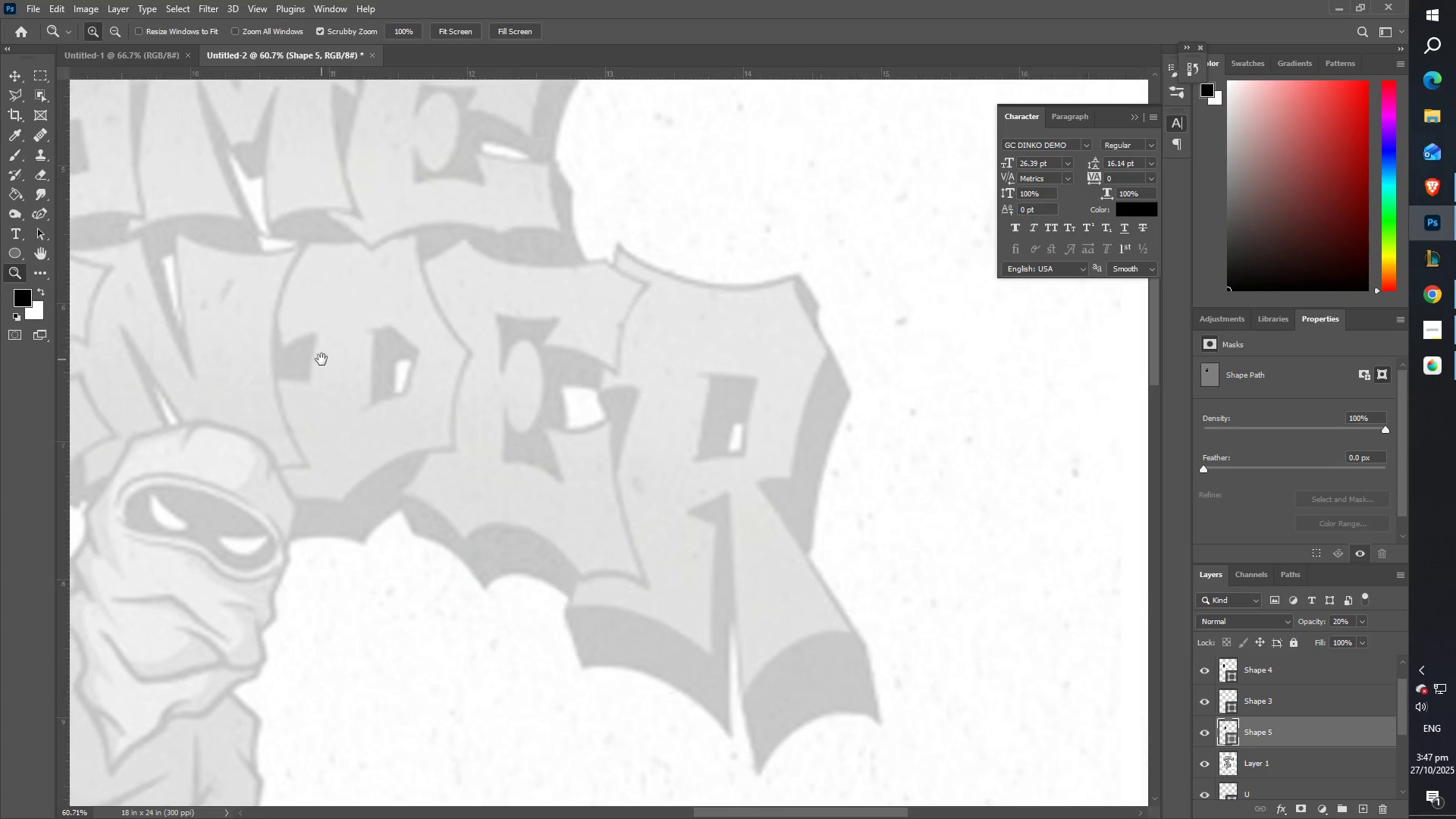 
hold_key(key=Space, duration=1.51)
 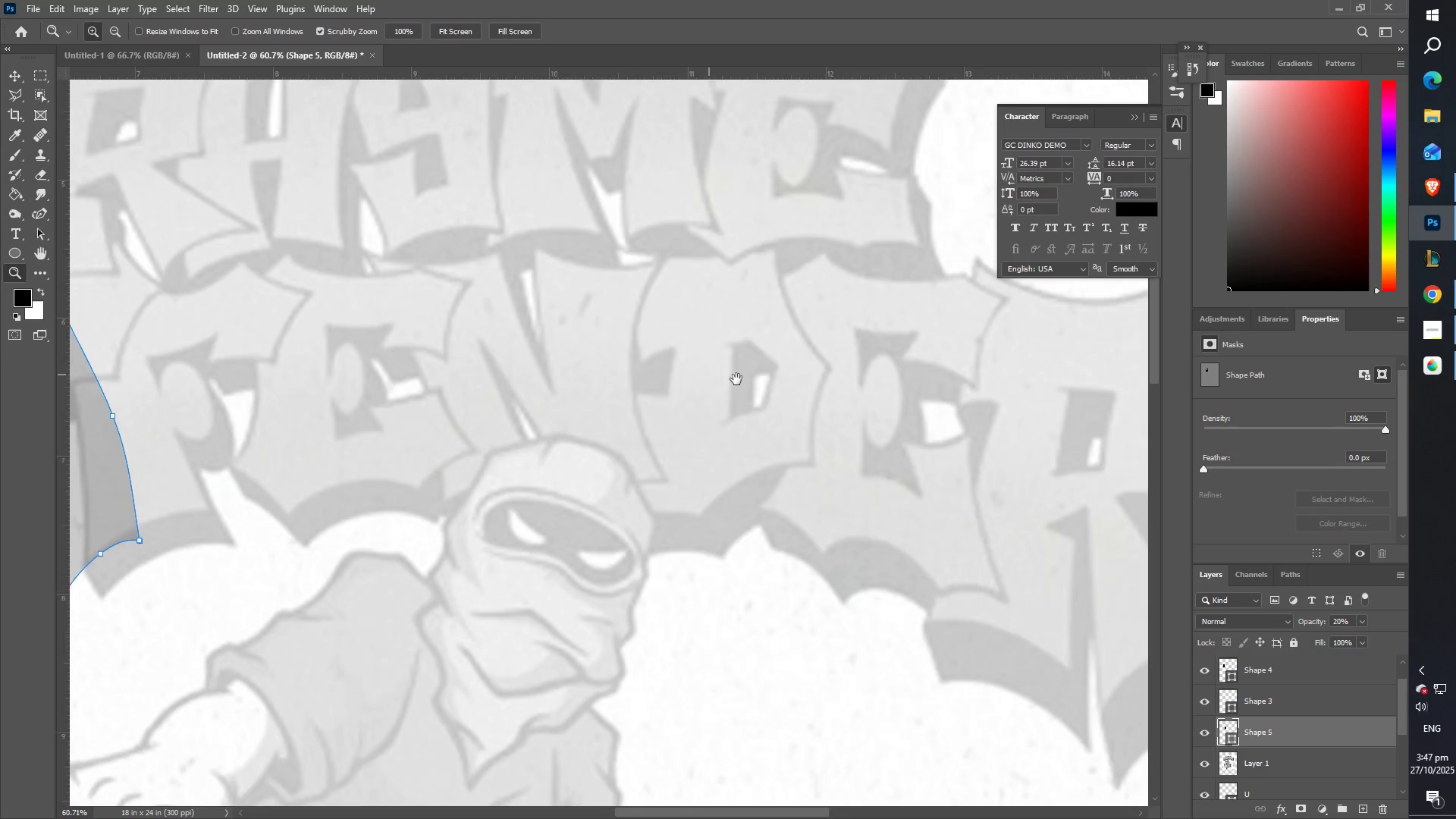 
left_click_drag(start_coordinate=[703, 479], to_coordinate=[736, 382])
 